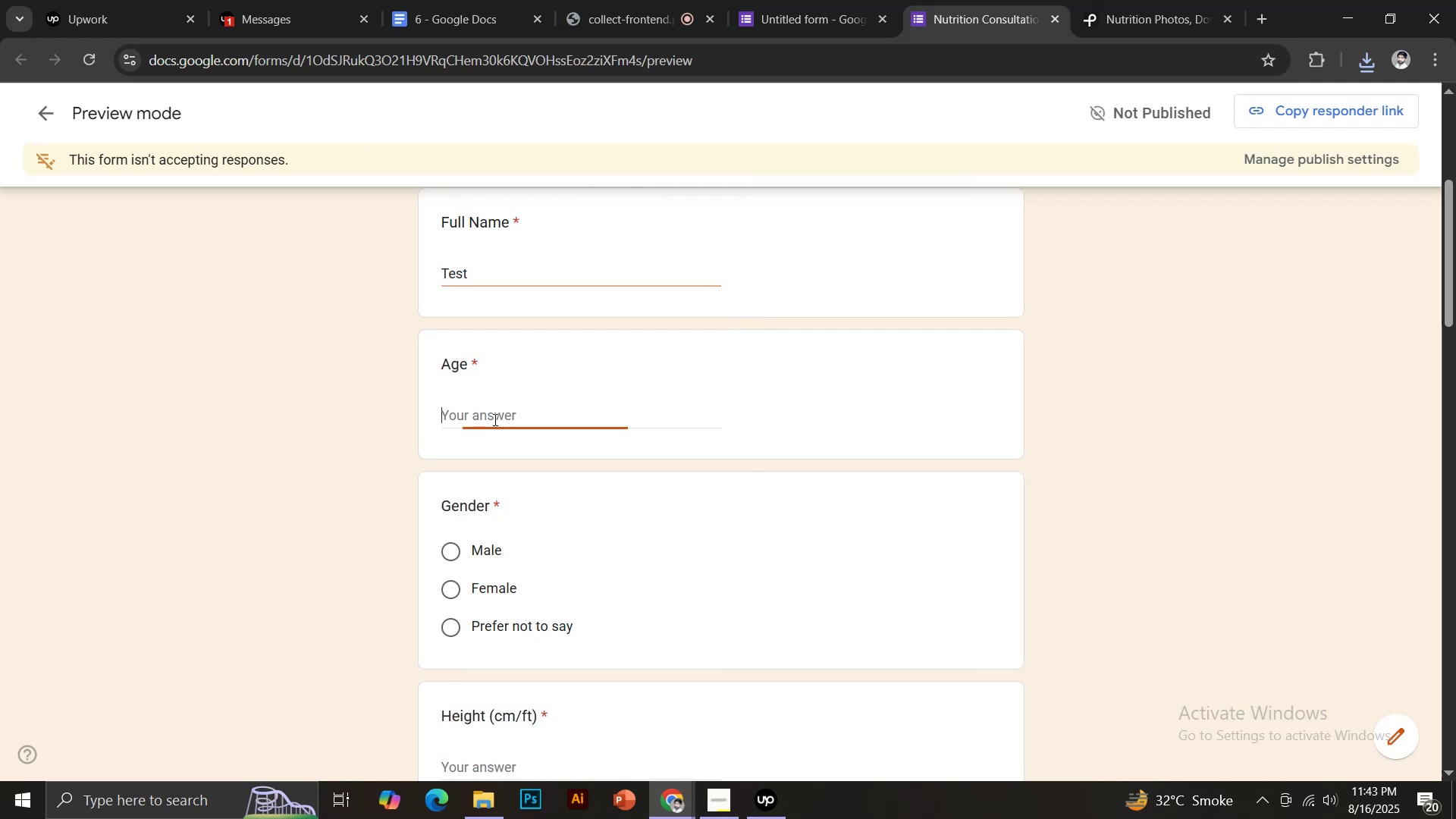 
key(Control+ControlLeft)
 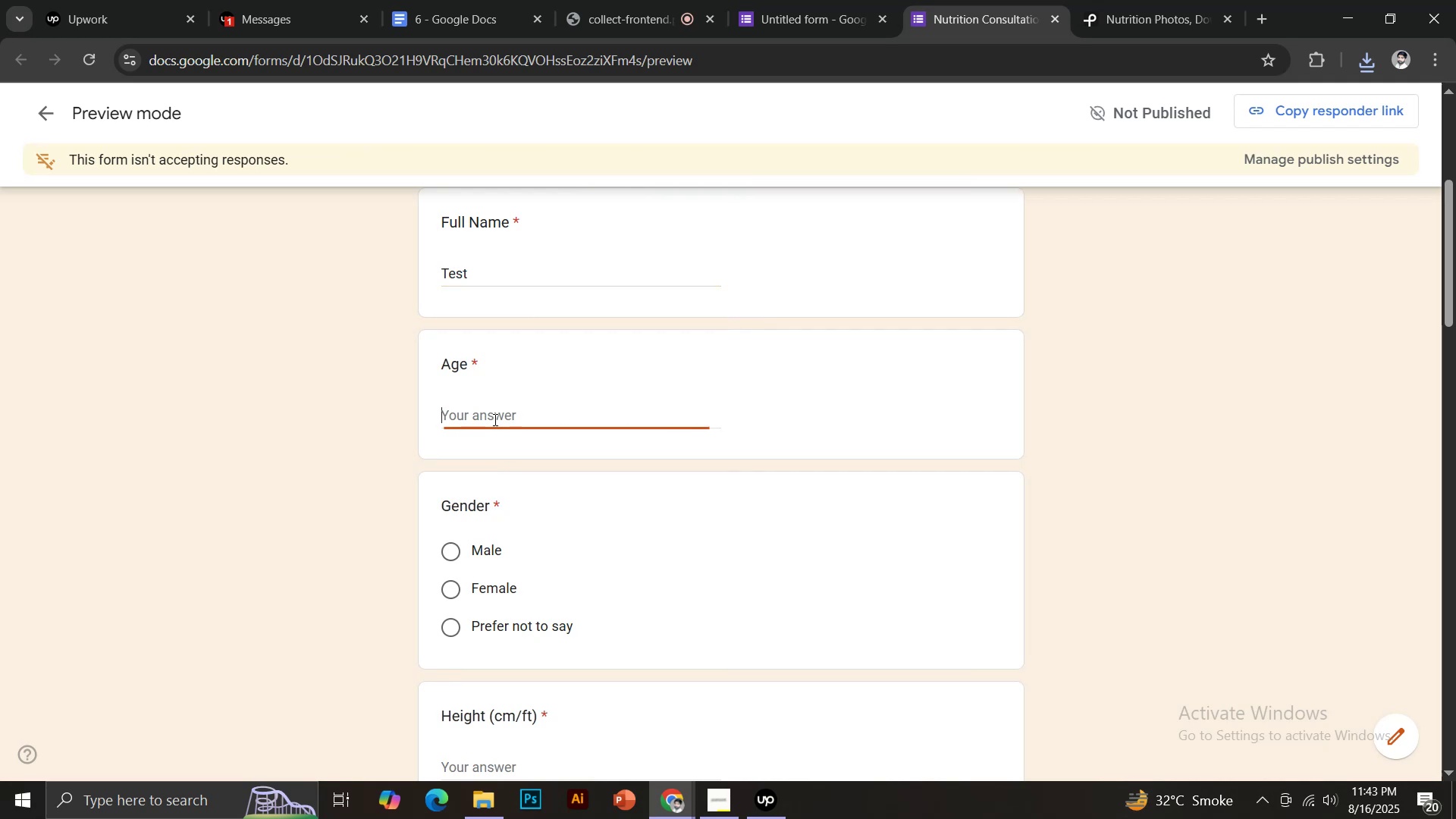 
key(Control+V)
 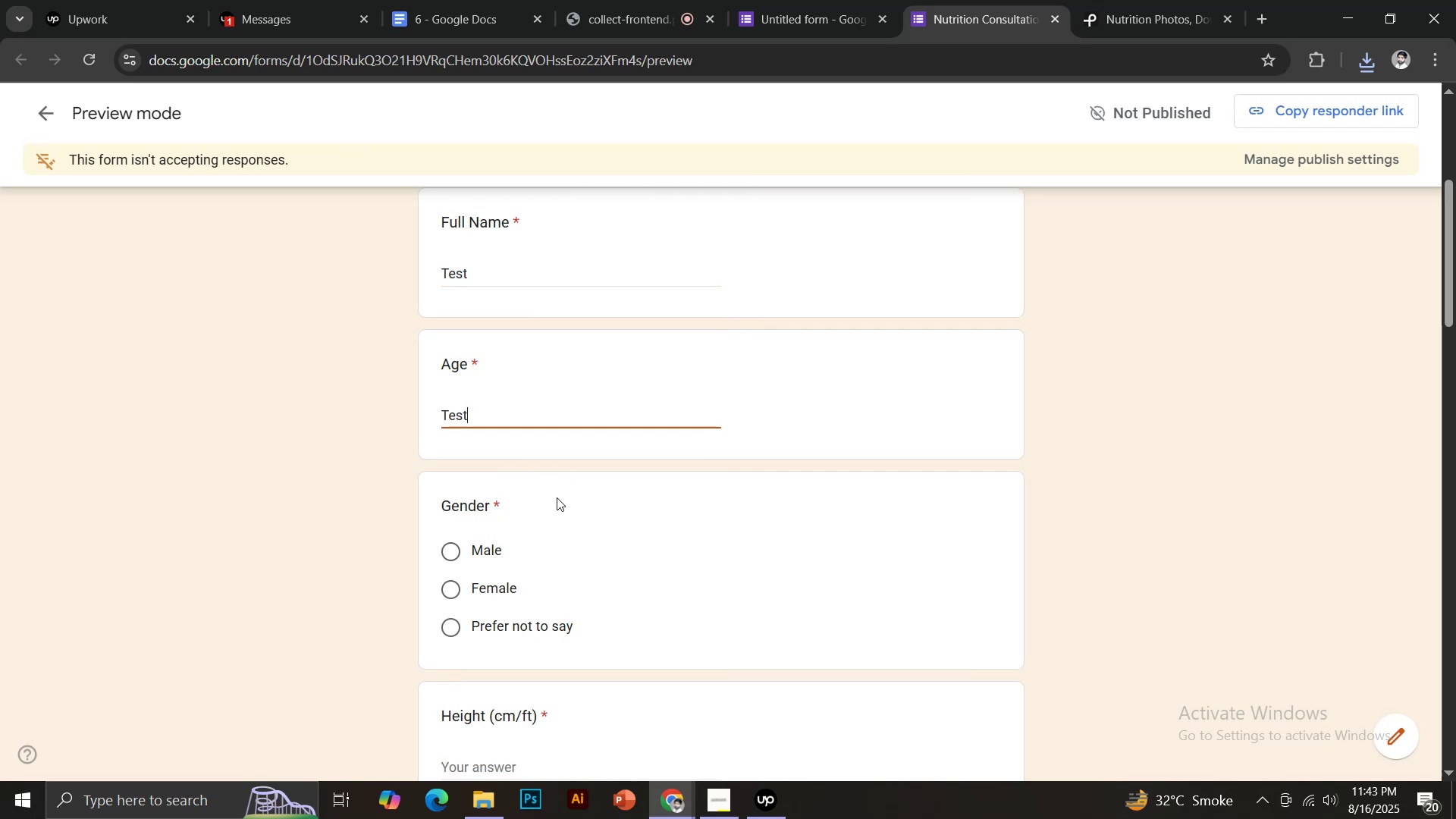 
scroll: coordinate [577, 381], scroll_direction: down, amount: 4.0
 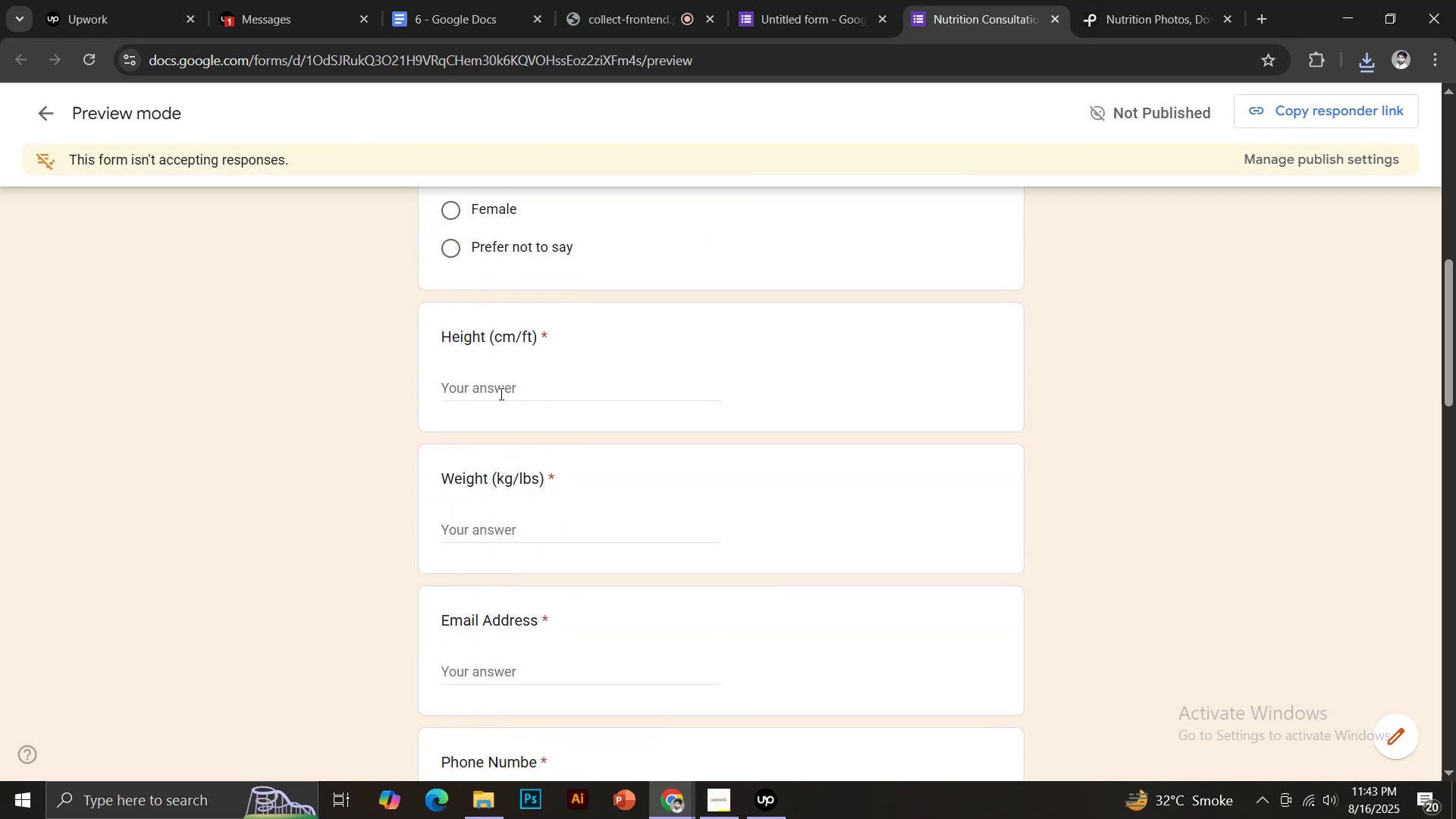 
key(Control+ControlLeft)
 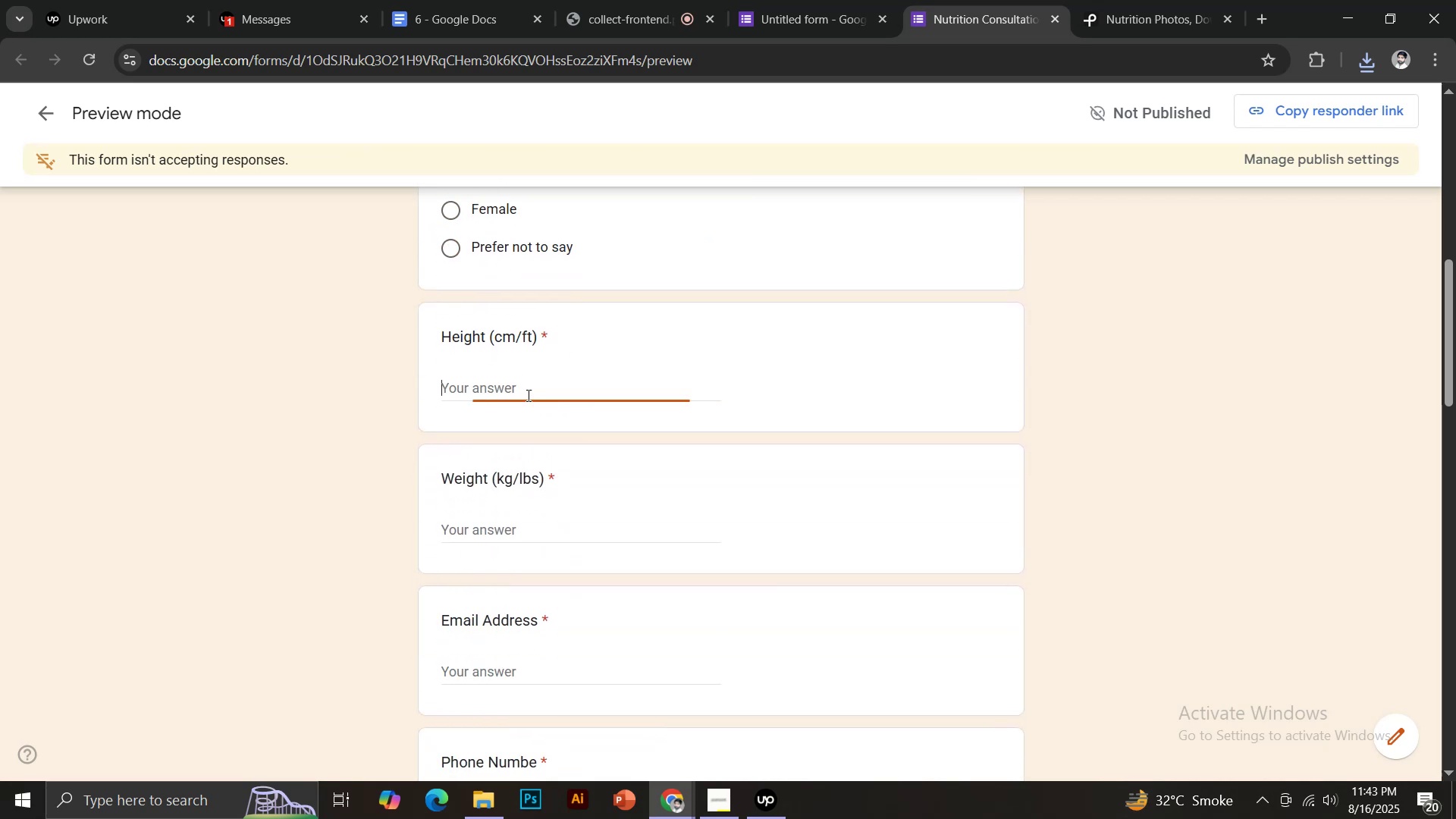 
key(Control+V)
 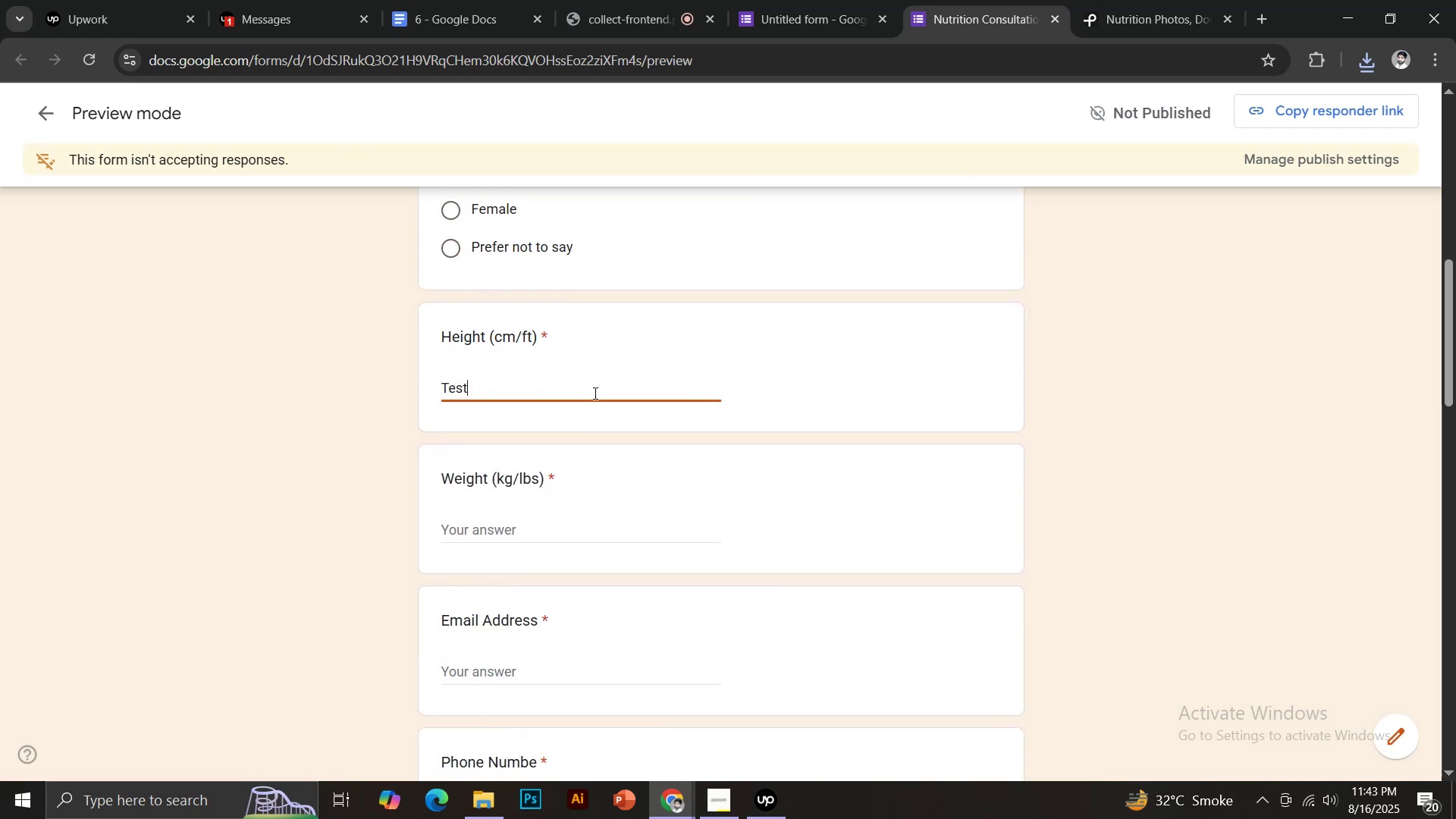 
scroll: coordinate [598, 393], scroll_direction: down, amount: 2.0
 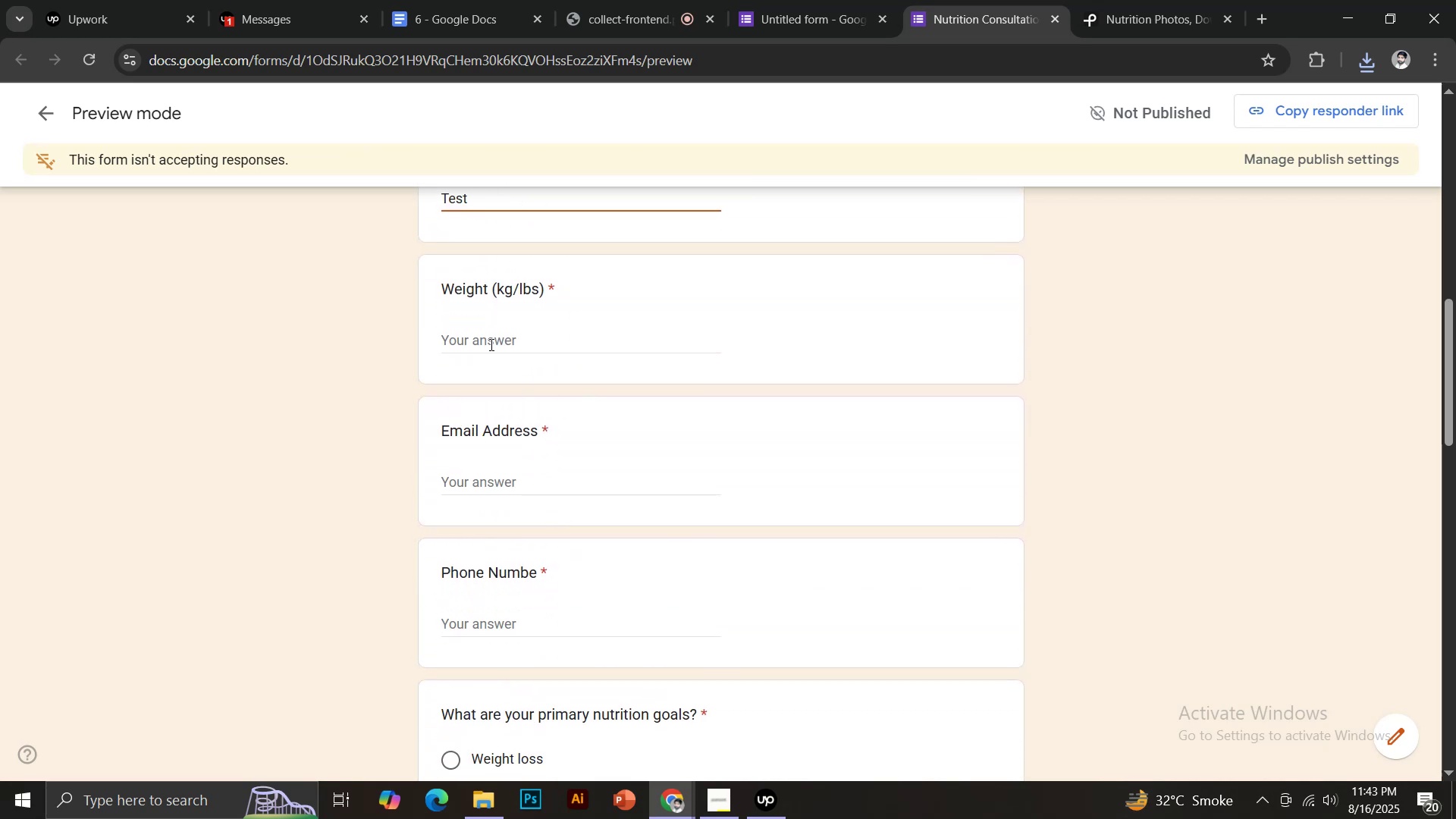 
key(Control+ControlLeft)
 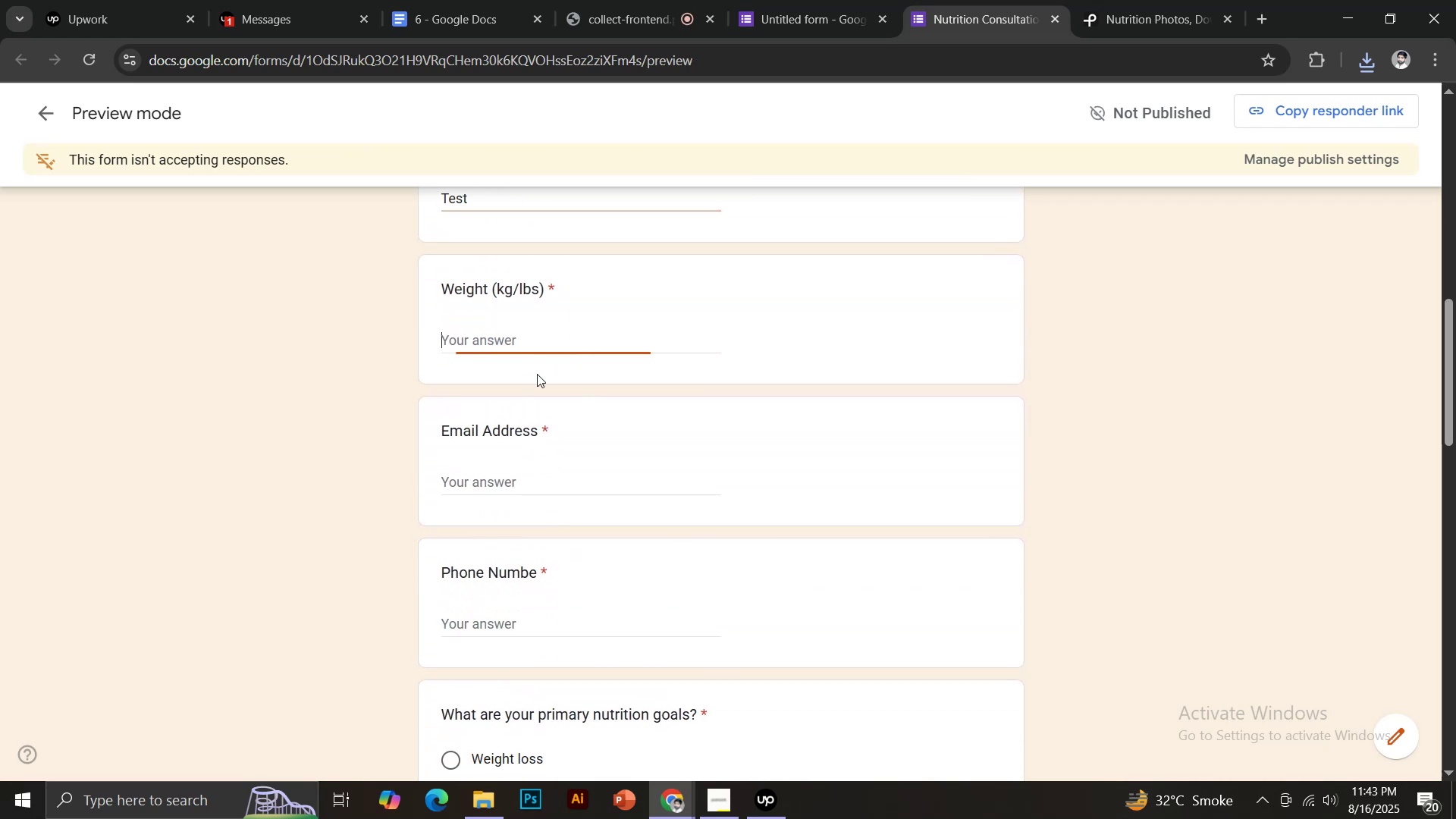 
key(Control+V)
 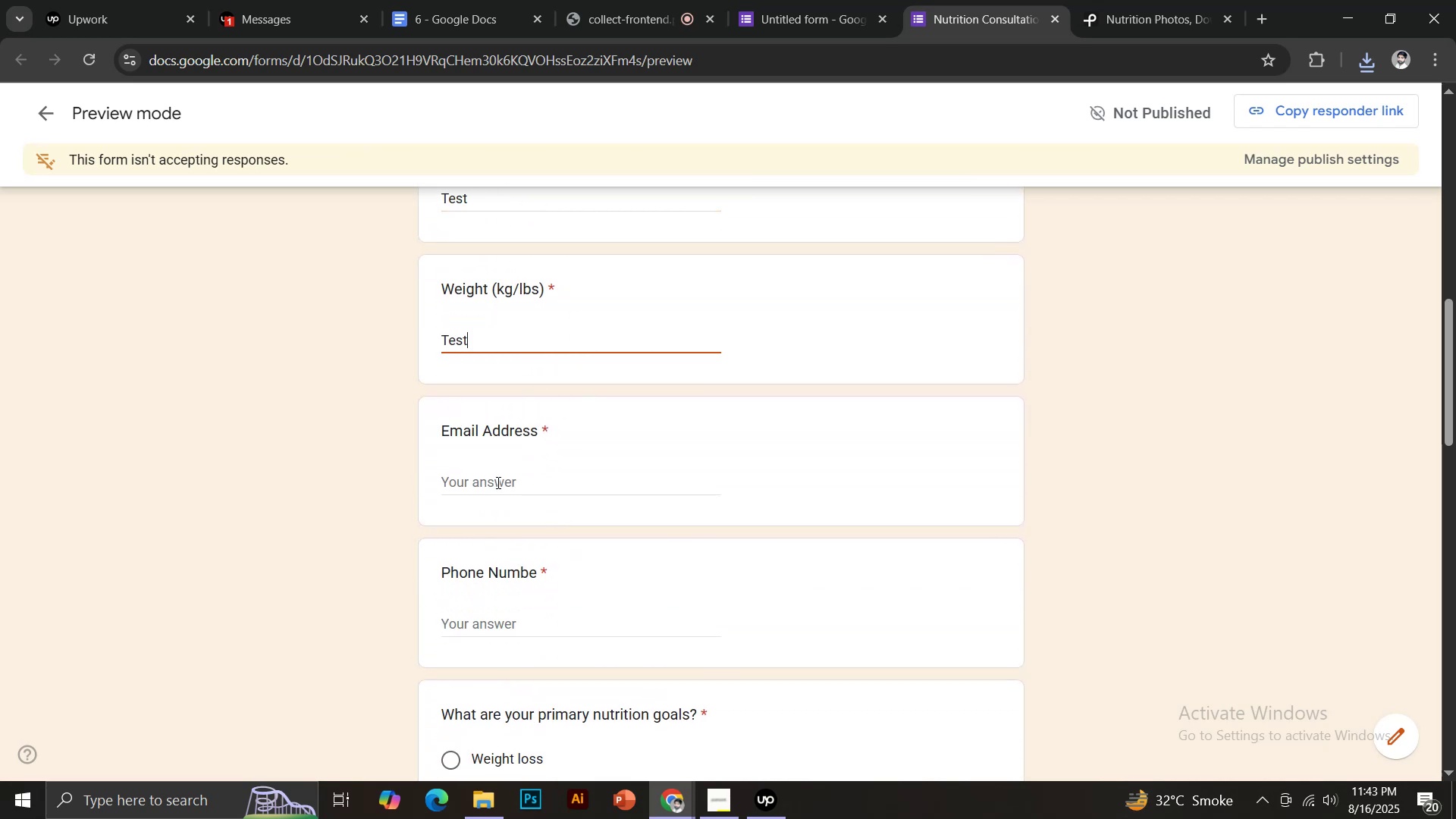 
left_click([497, 482])
 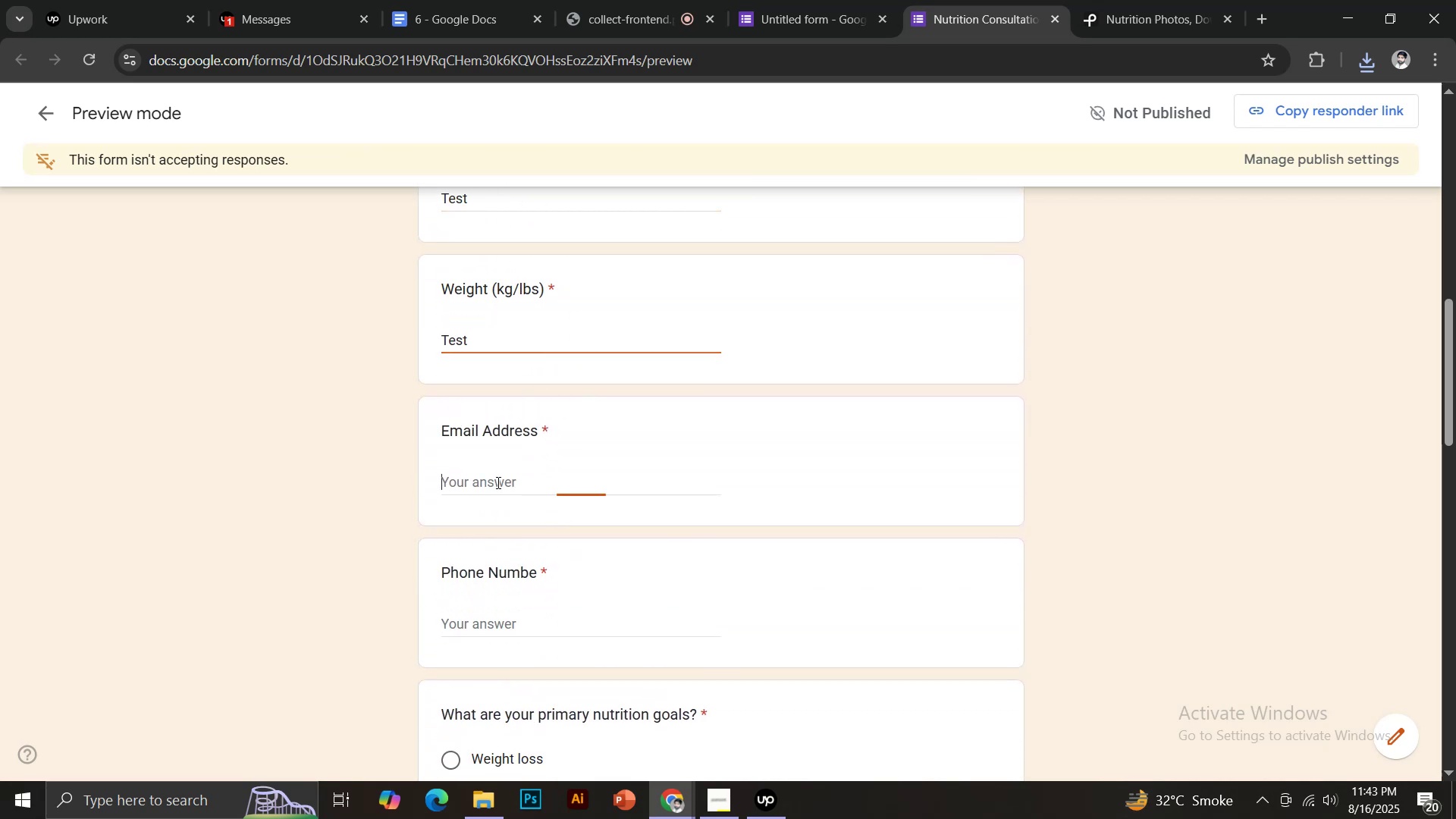 
key(Control+ControlLeft)
 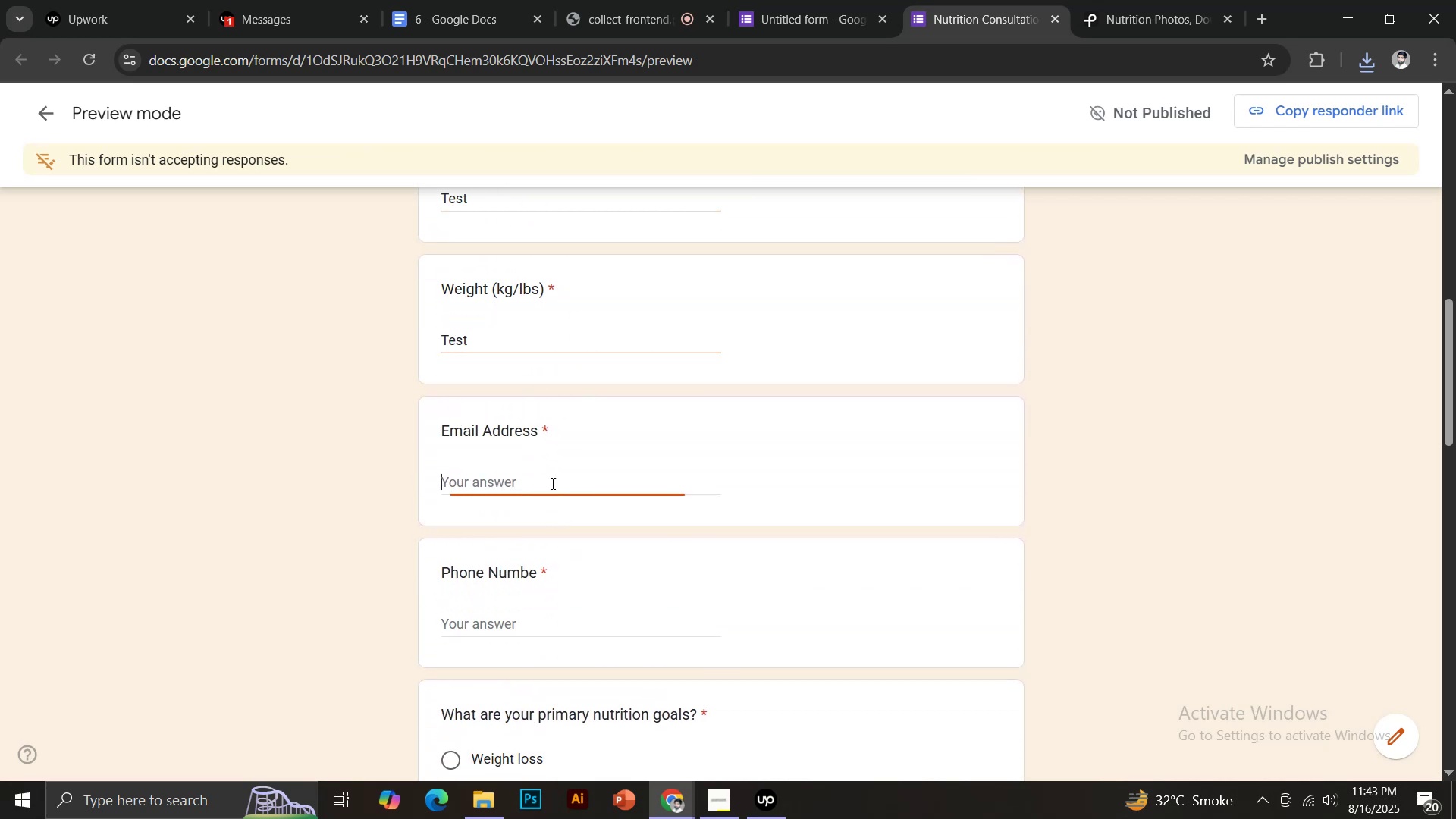 
key(Control+V)
 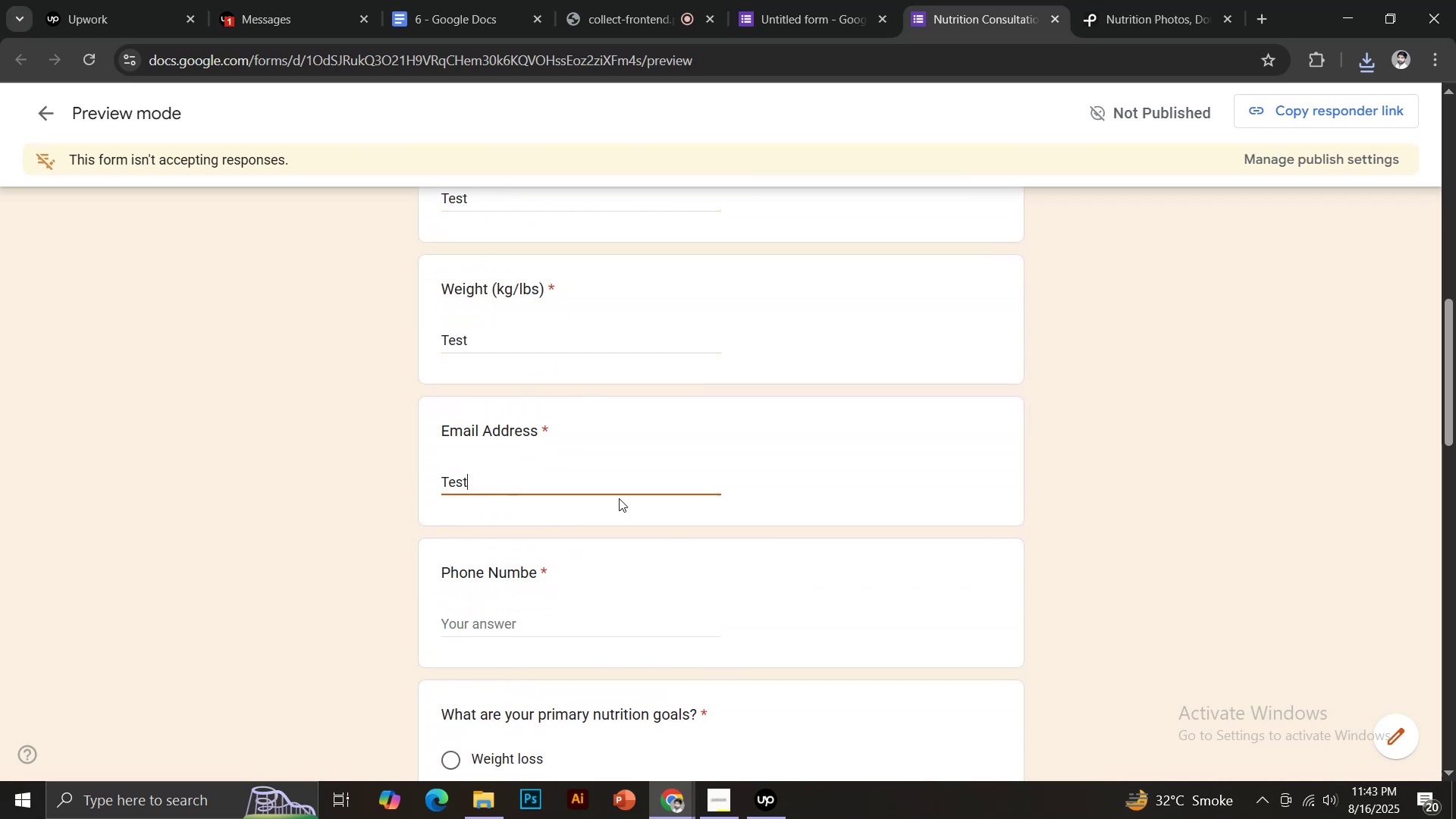 
scroll: coordinate [628, 497], scroll_direction: down, amount: 2.0
 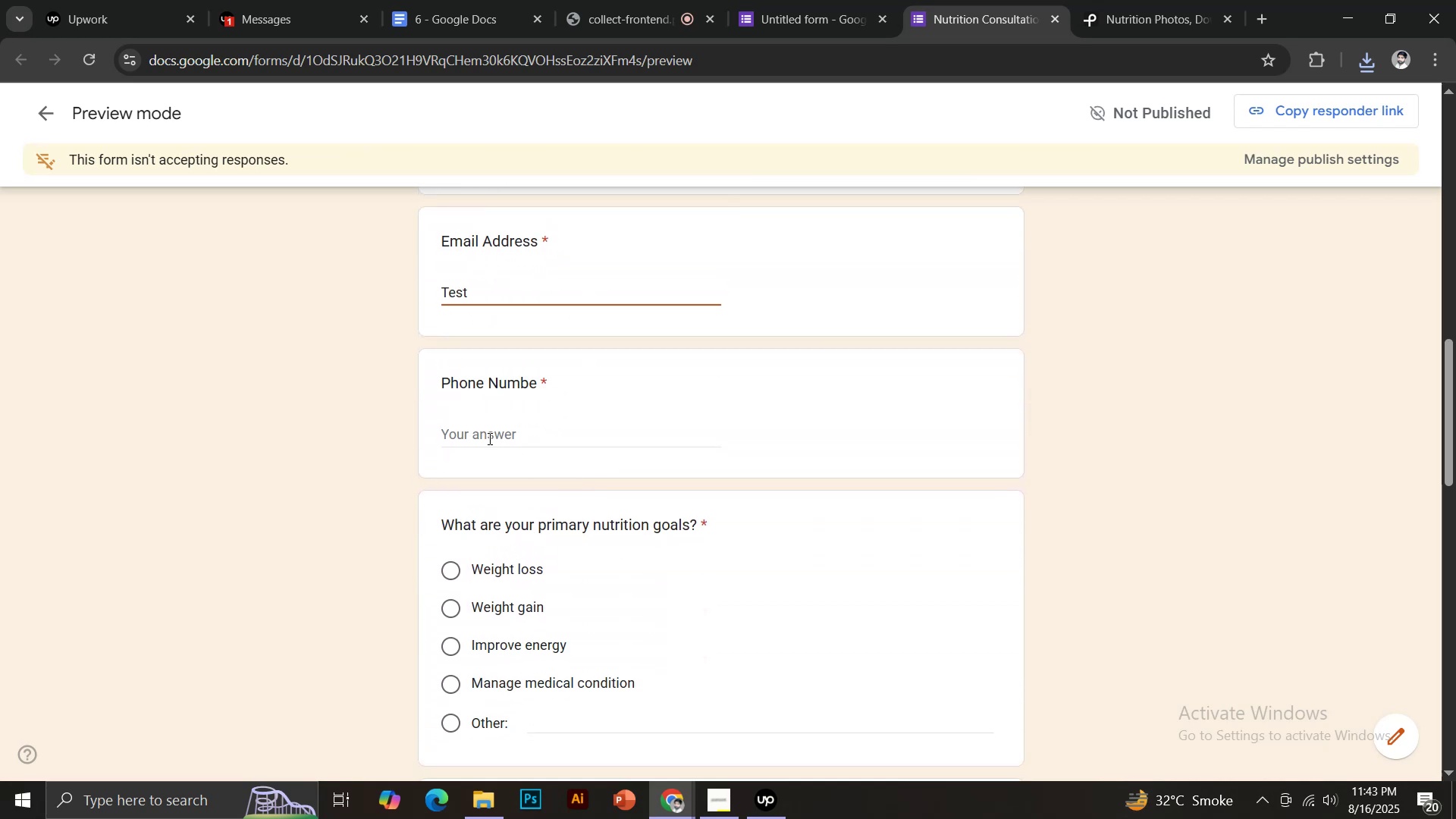 
left_click([484, 434])
 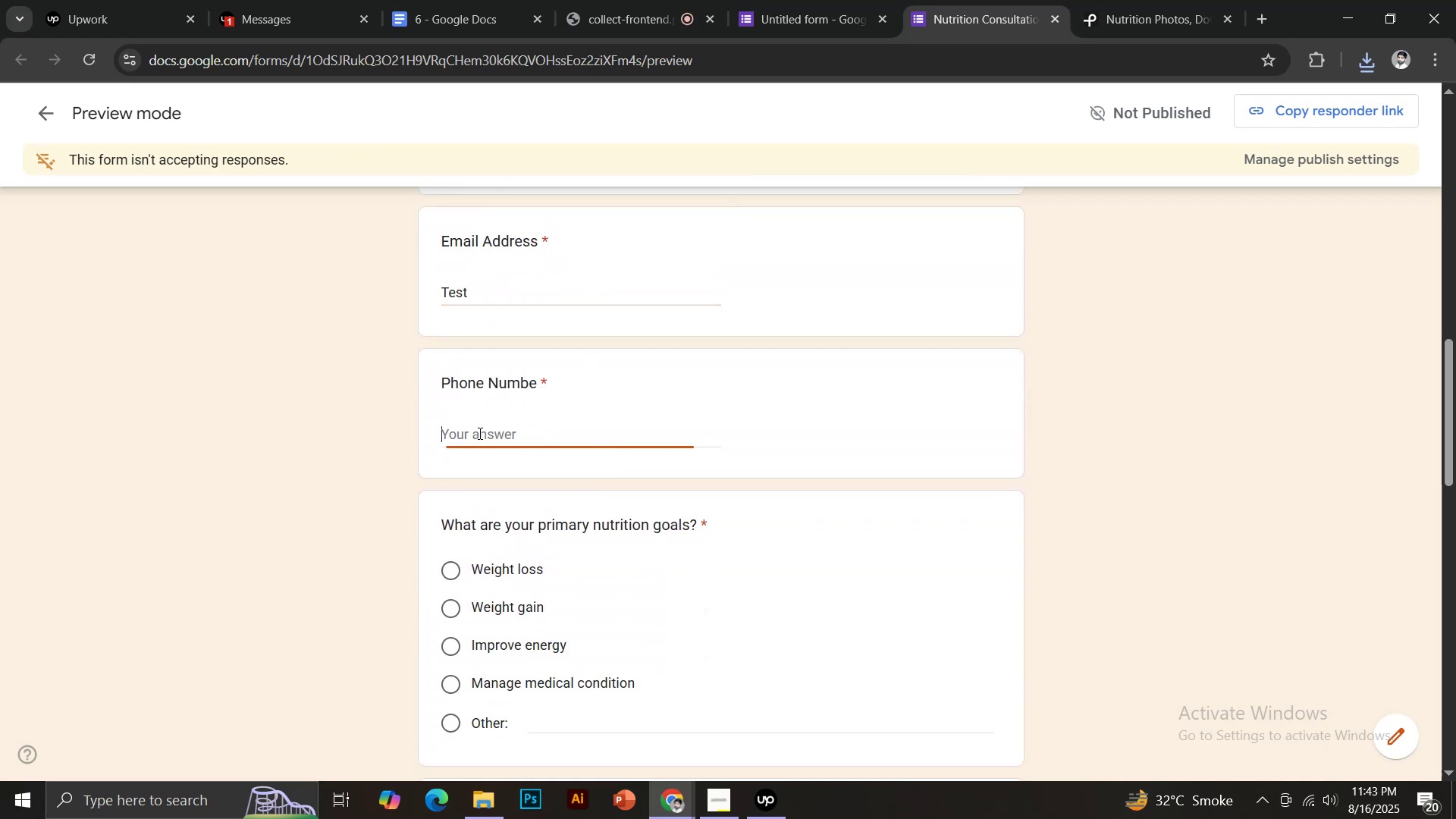 
key(Control+V)
 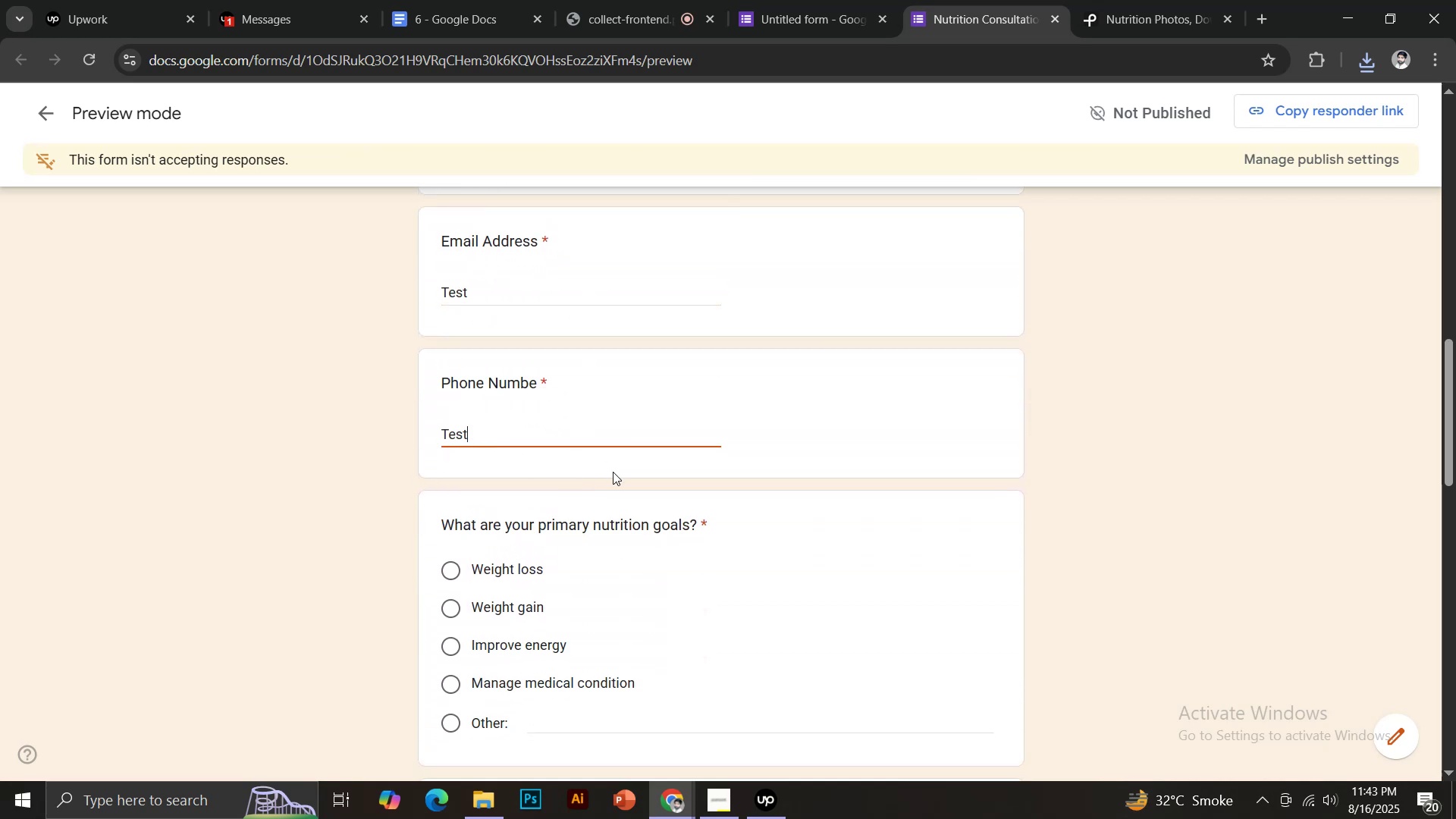 
scroll: coordinate [613, 472], scroll_direction: down, amount: 2.0
 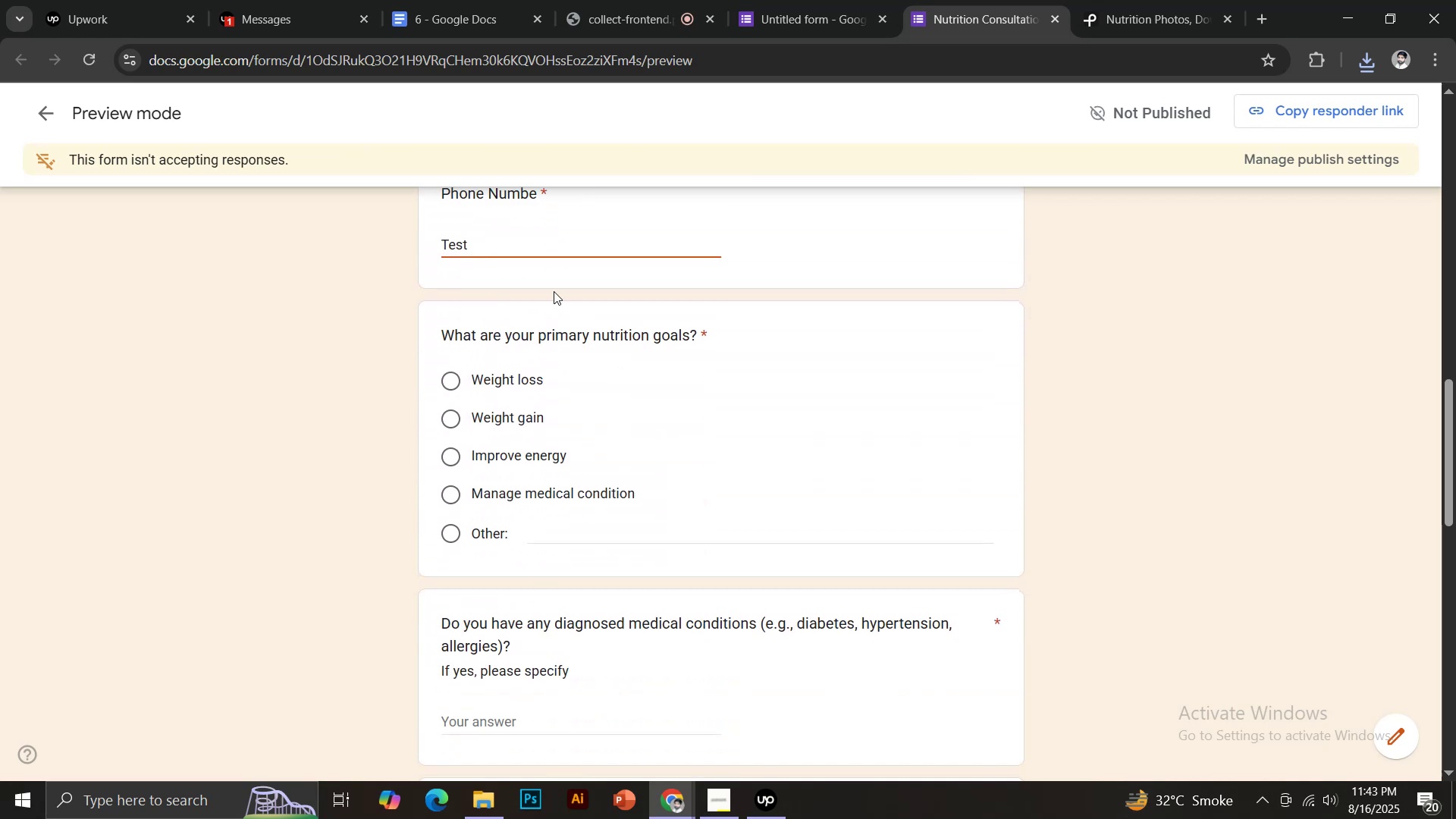 
scroll: coordinate [553, 296], scroll_direction: up, amount: 1.0
 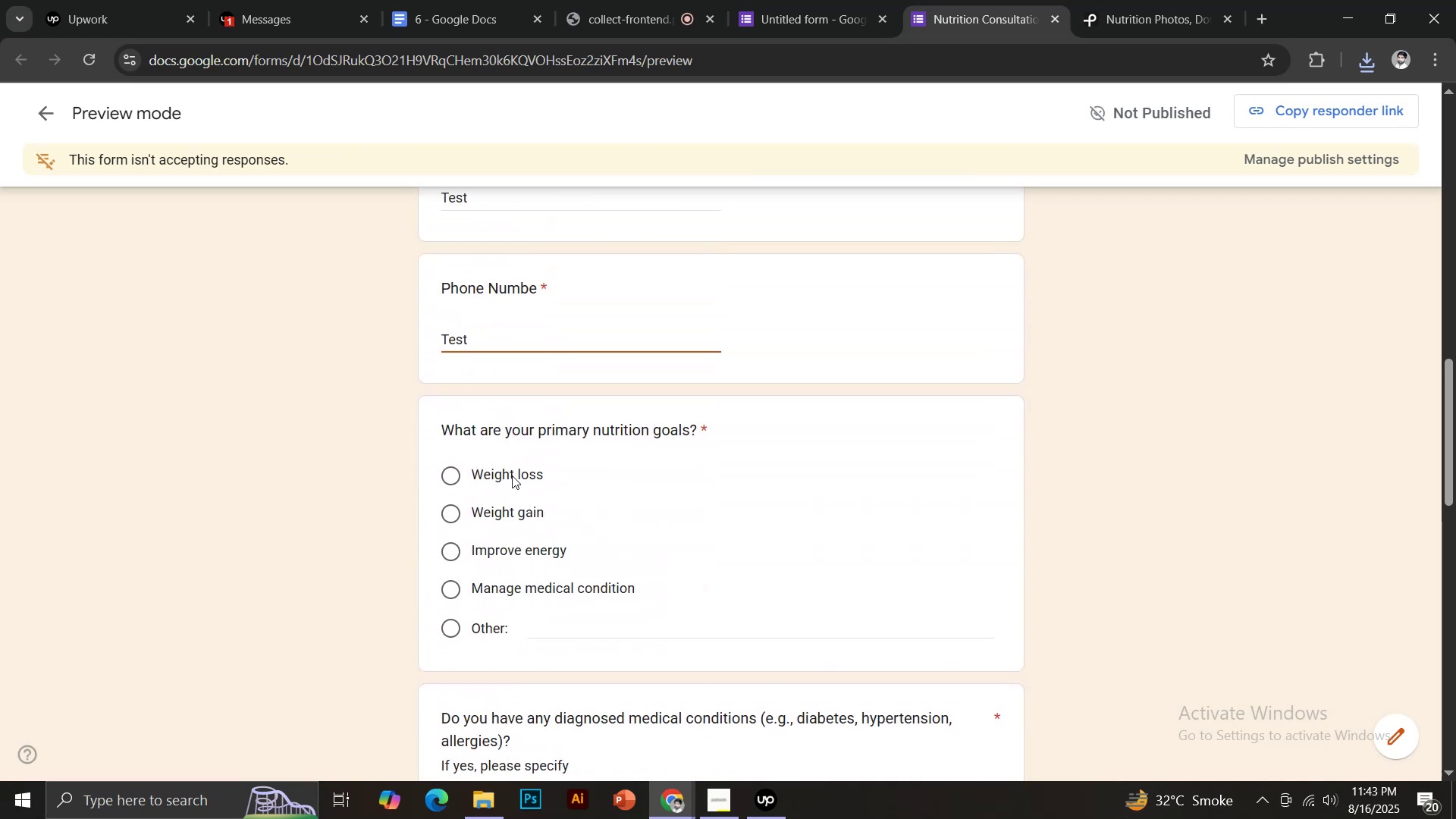 
left_click([512, 475])
 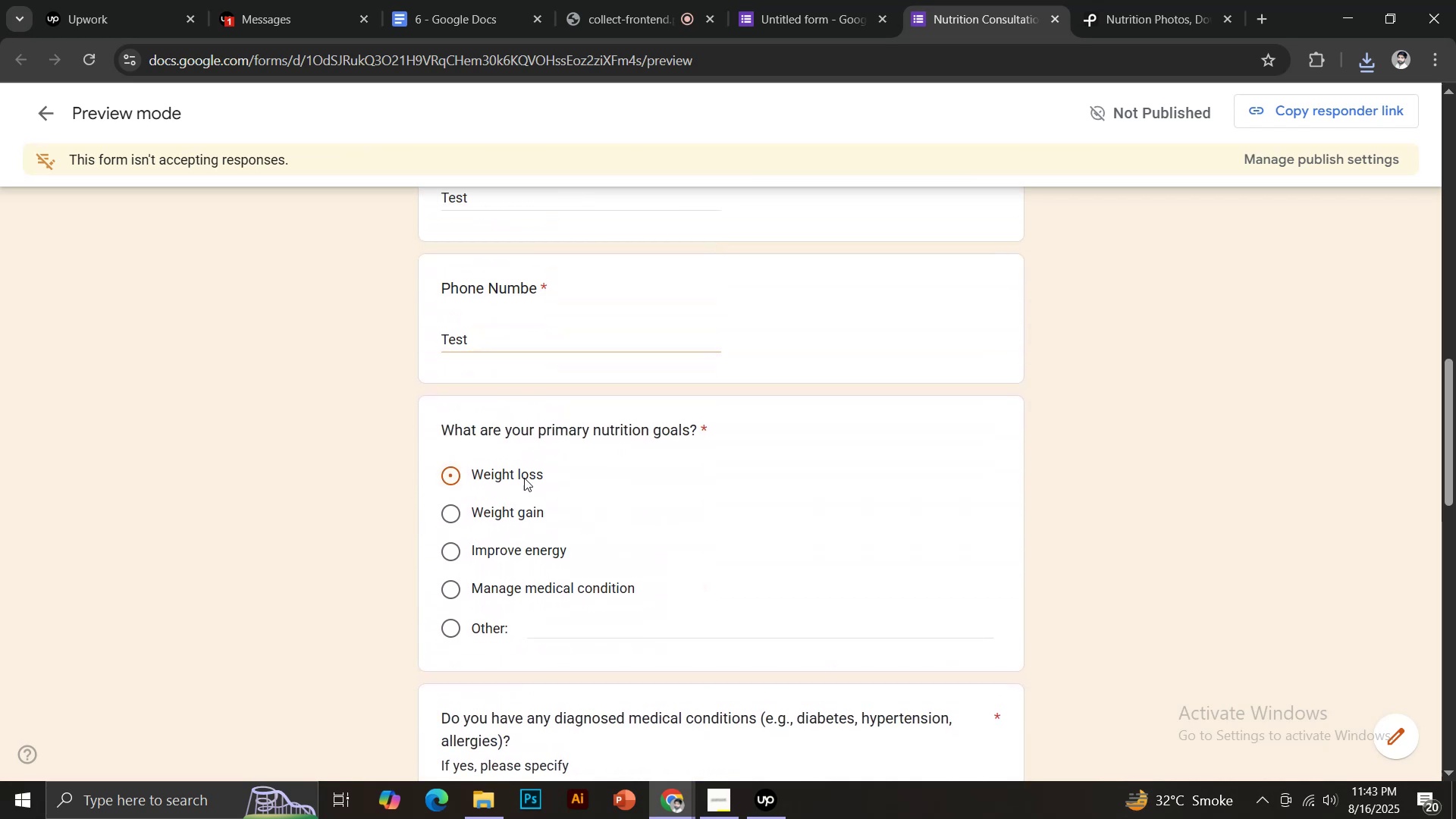 
scroll: coordinate [538, 494], scroll_direction: down, amount: 3.0
 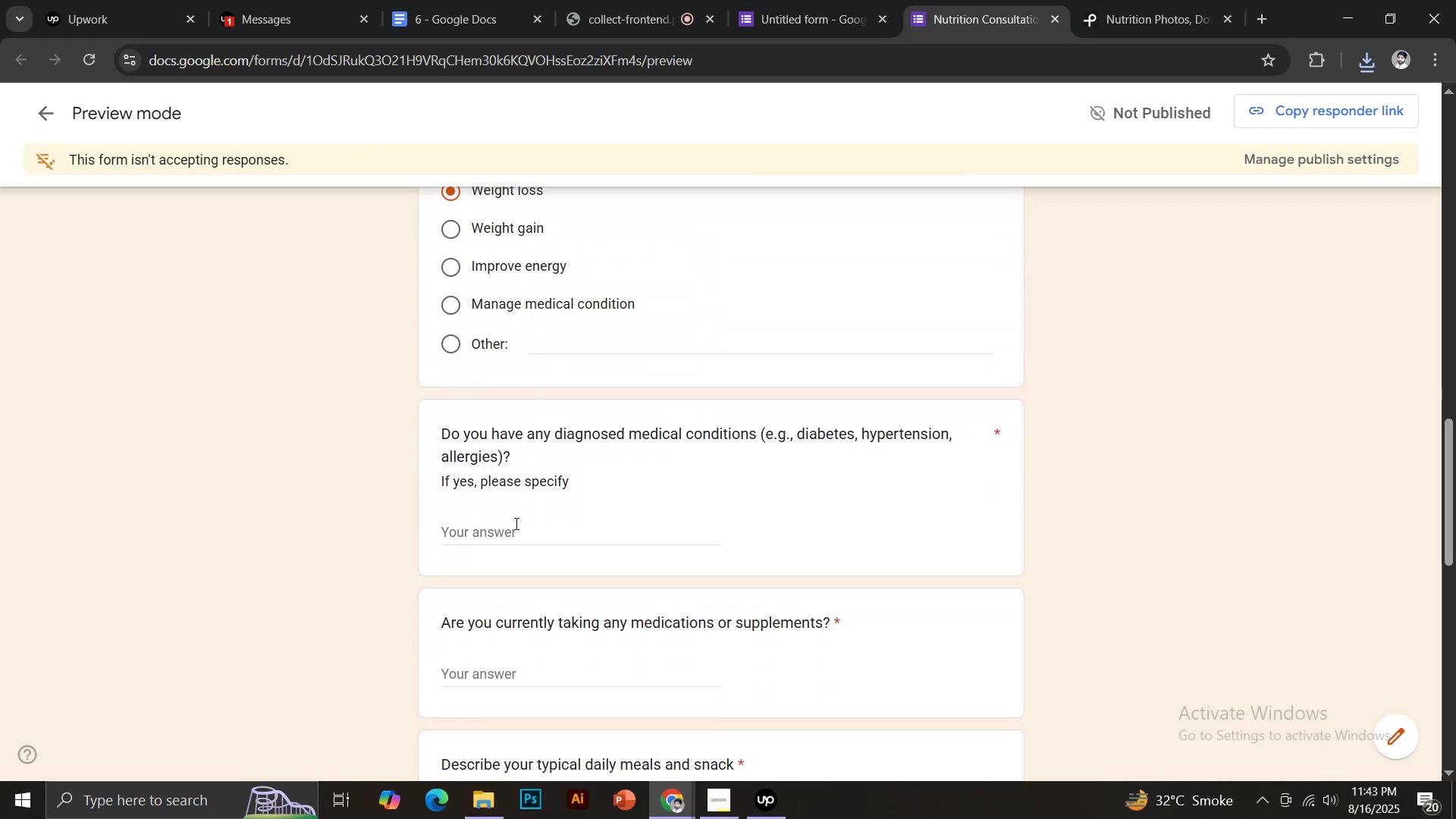 
left_click([514, 524])
 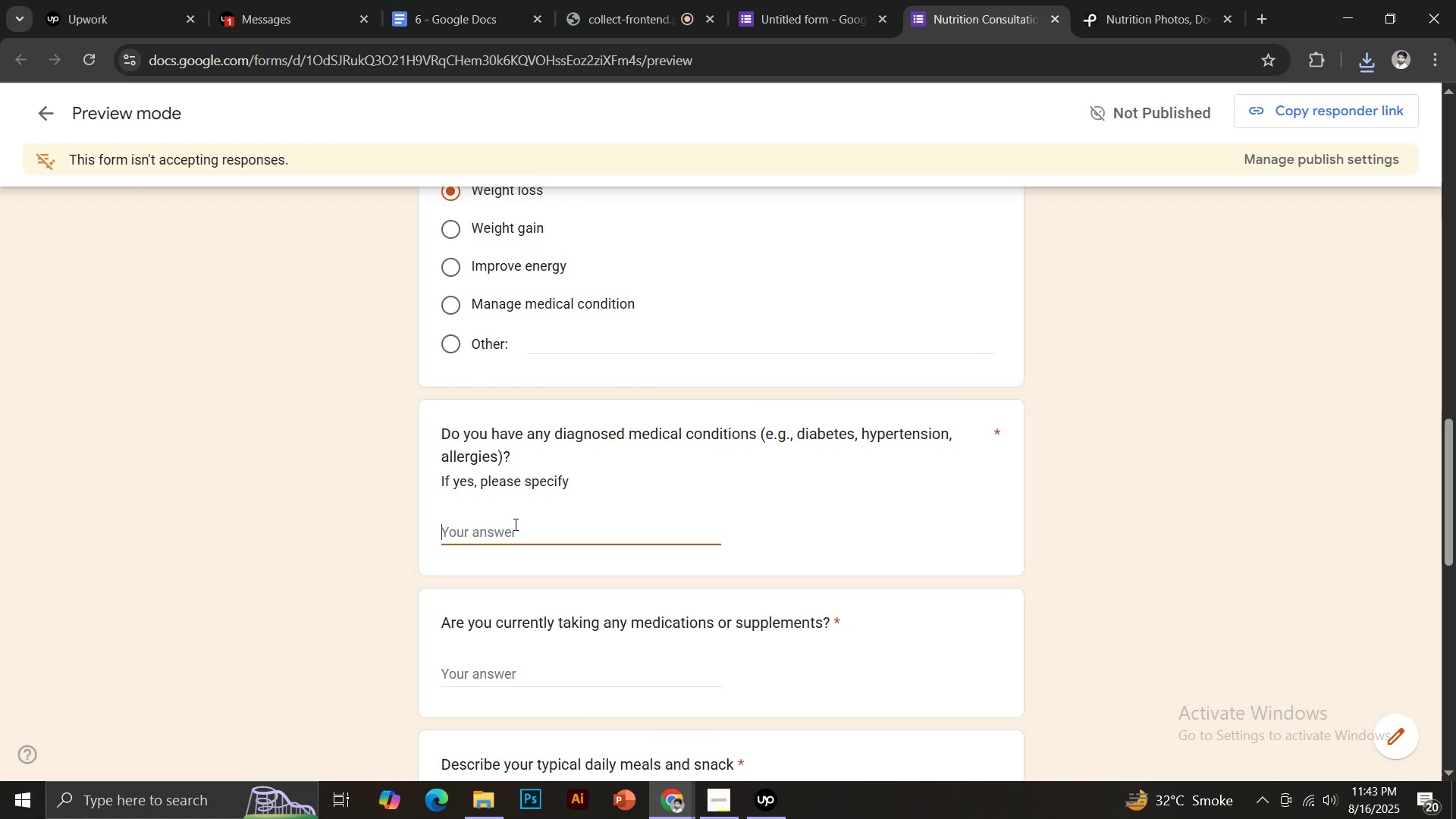 
key(Control+V)
 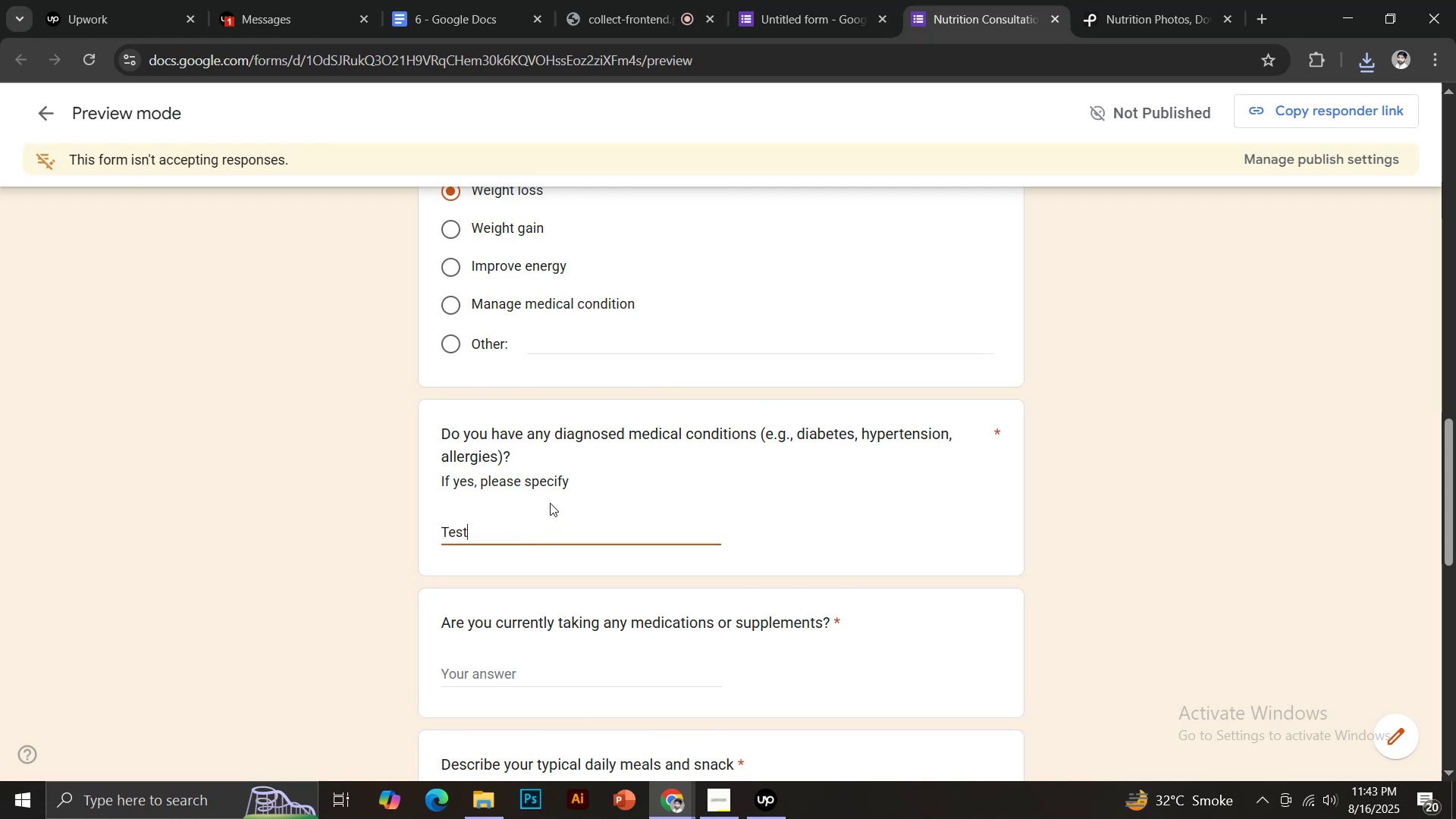 
scroll: coordinate [555, 497], scroll_direction: down, amount: 2.0
 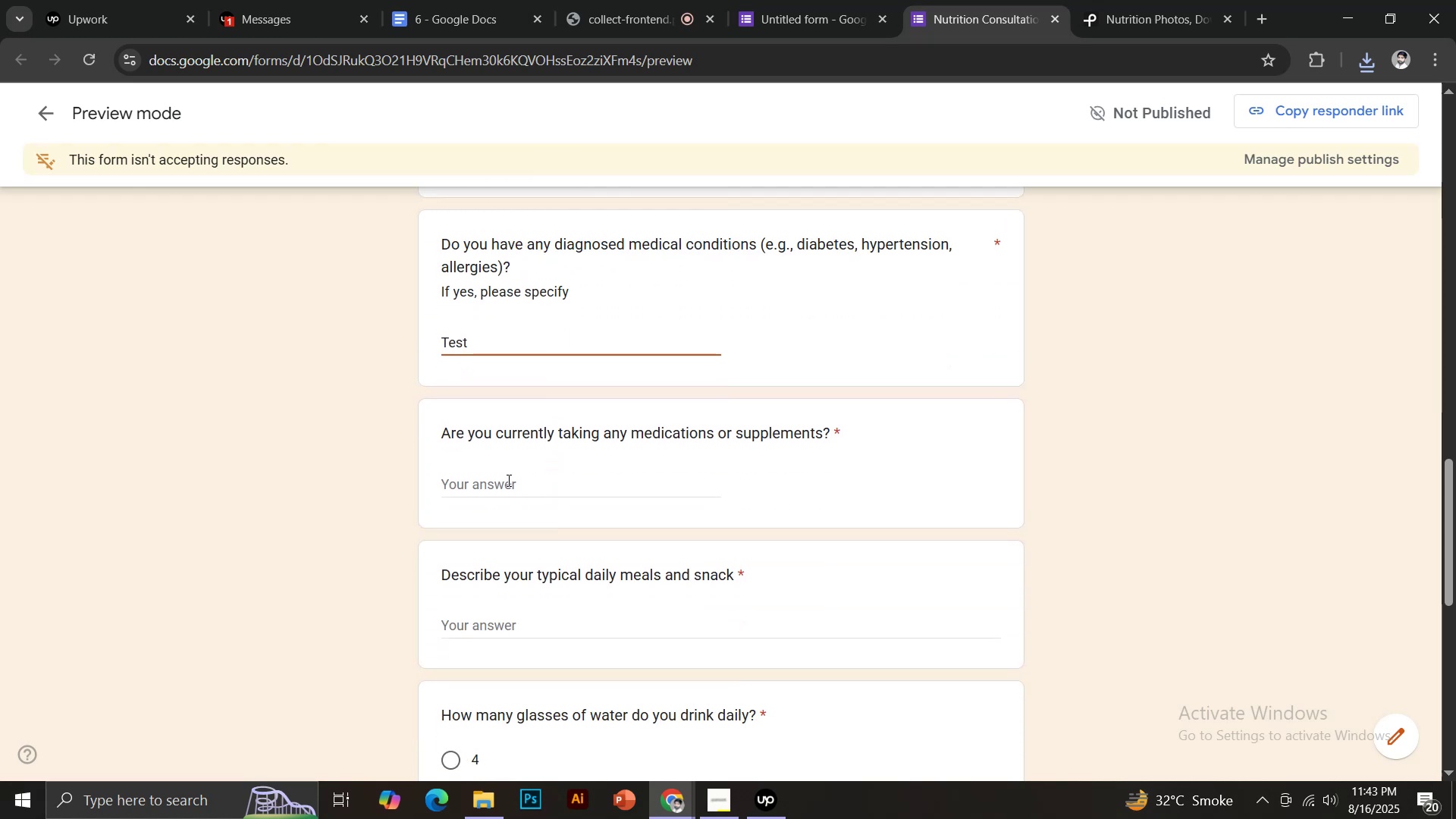 
left_click([507, 477])
 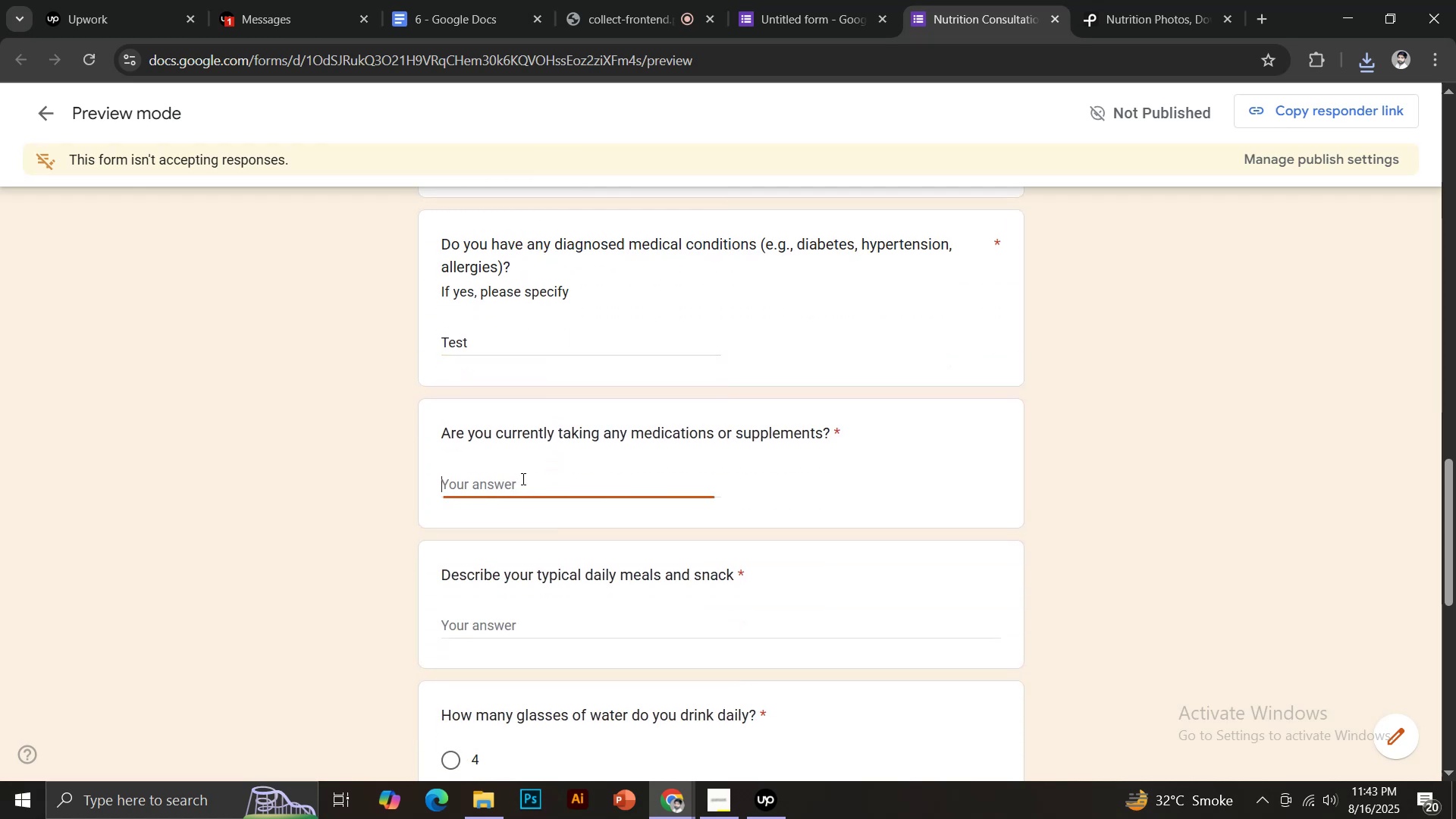 
key(Control+ControlLeft)
 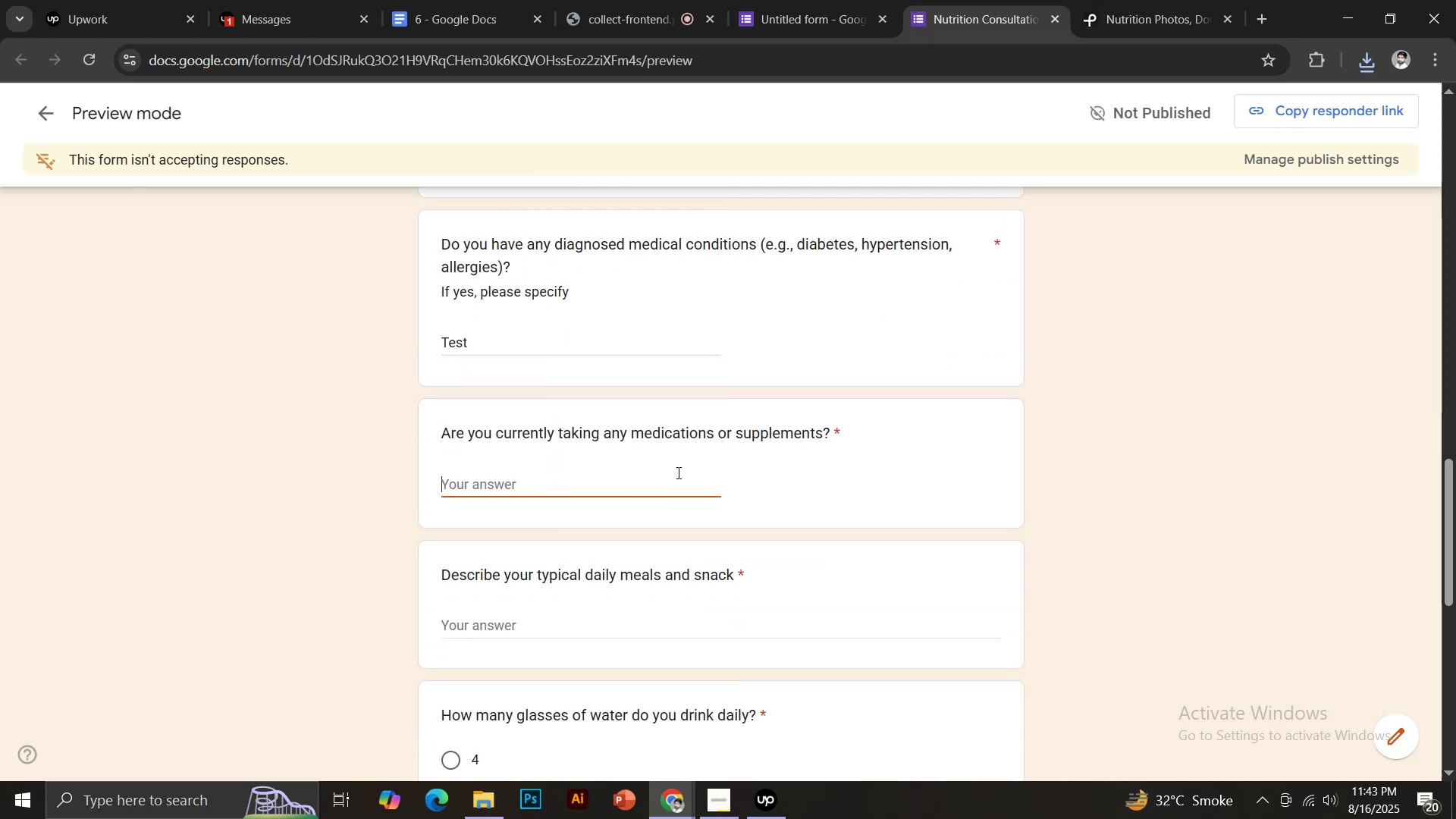 
key(Control+V)
 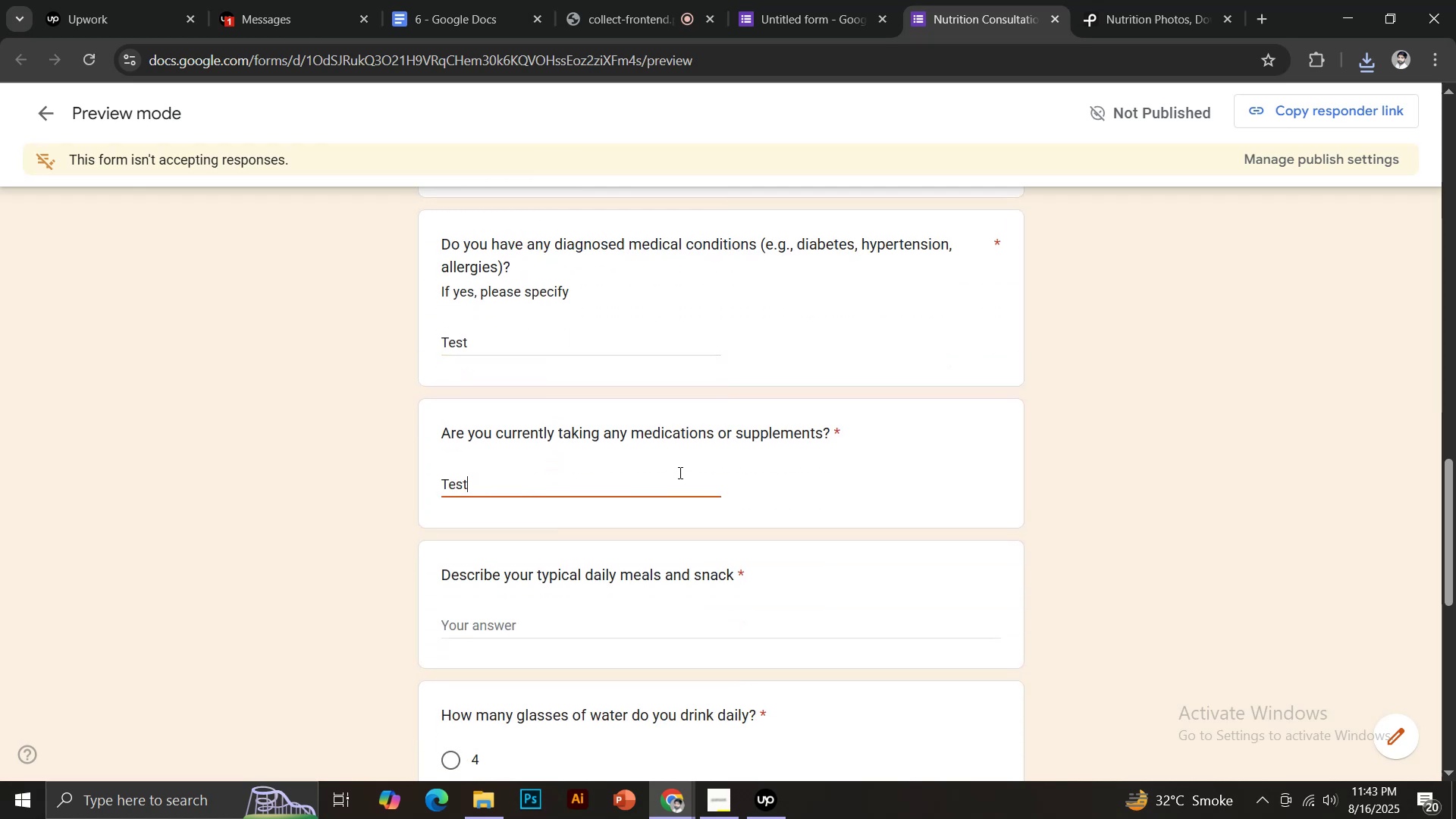 
scroll: coordinate [679, 472], scroll_direction: down, amount: 1.0
 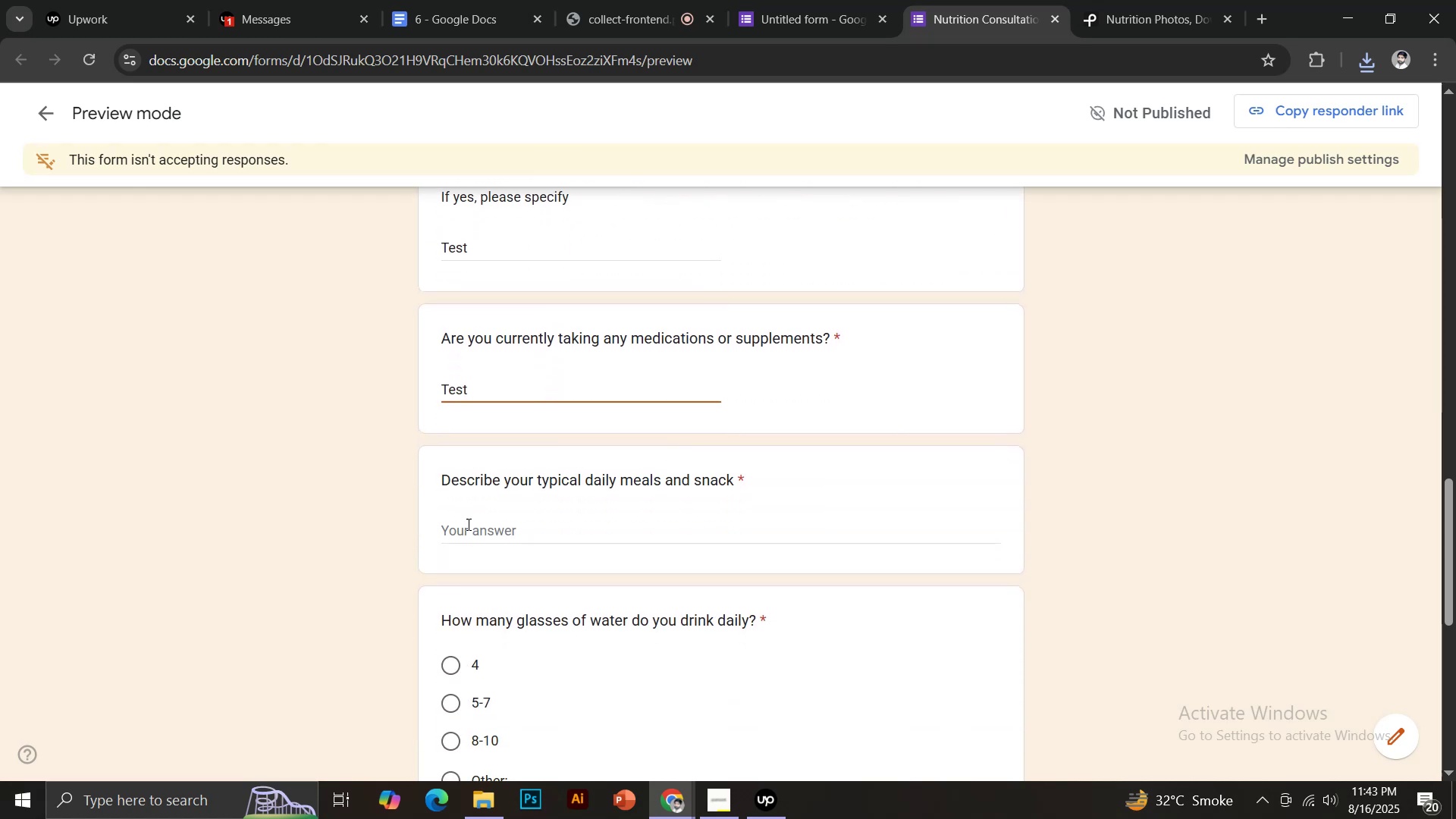 
left_click([465, 529])
 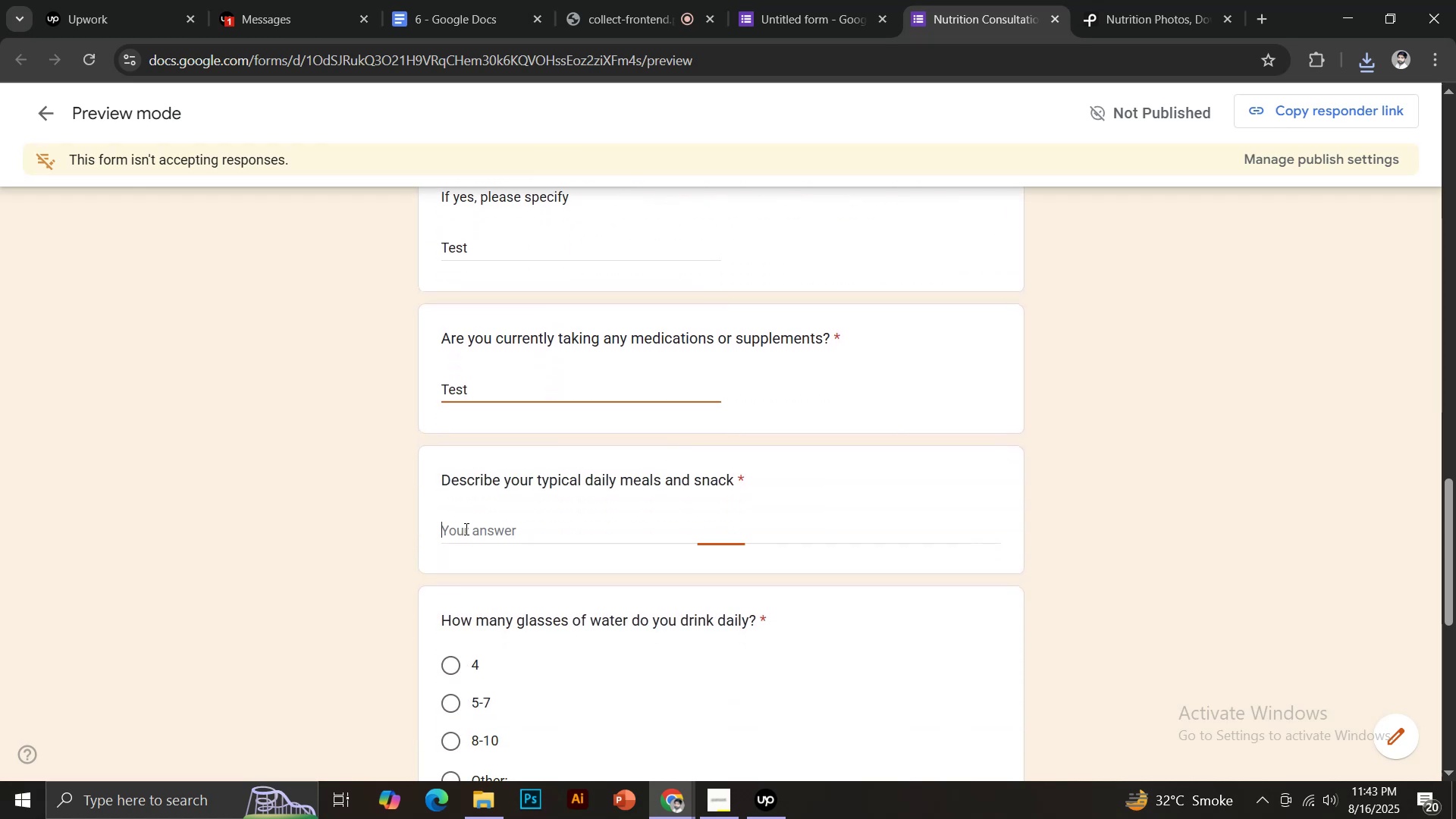 
key(Control+ControlLeft)
 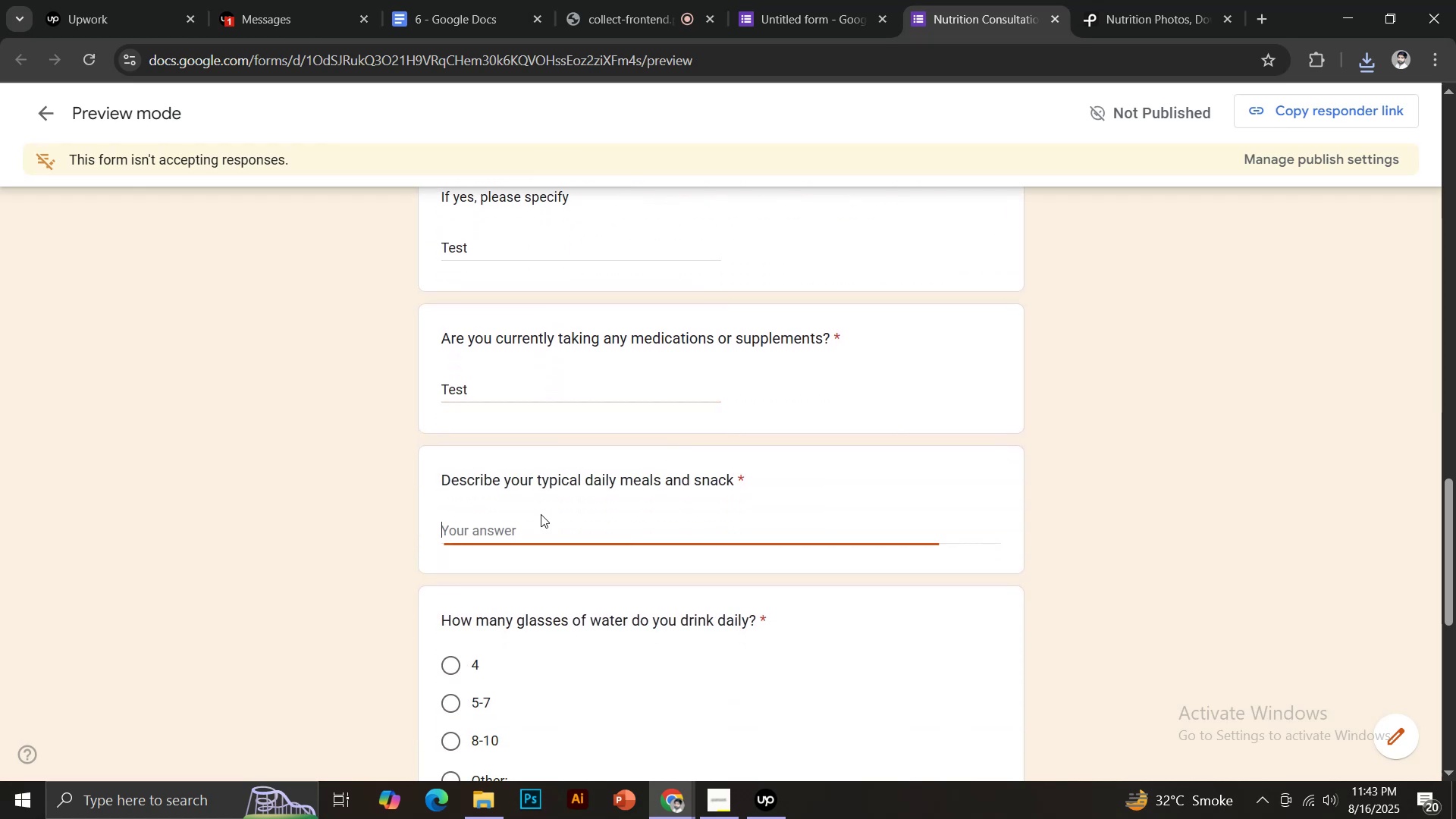 
key(Control+V)
 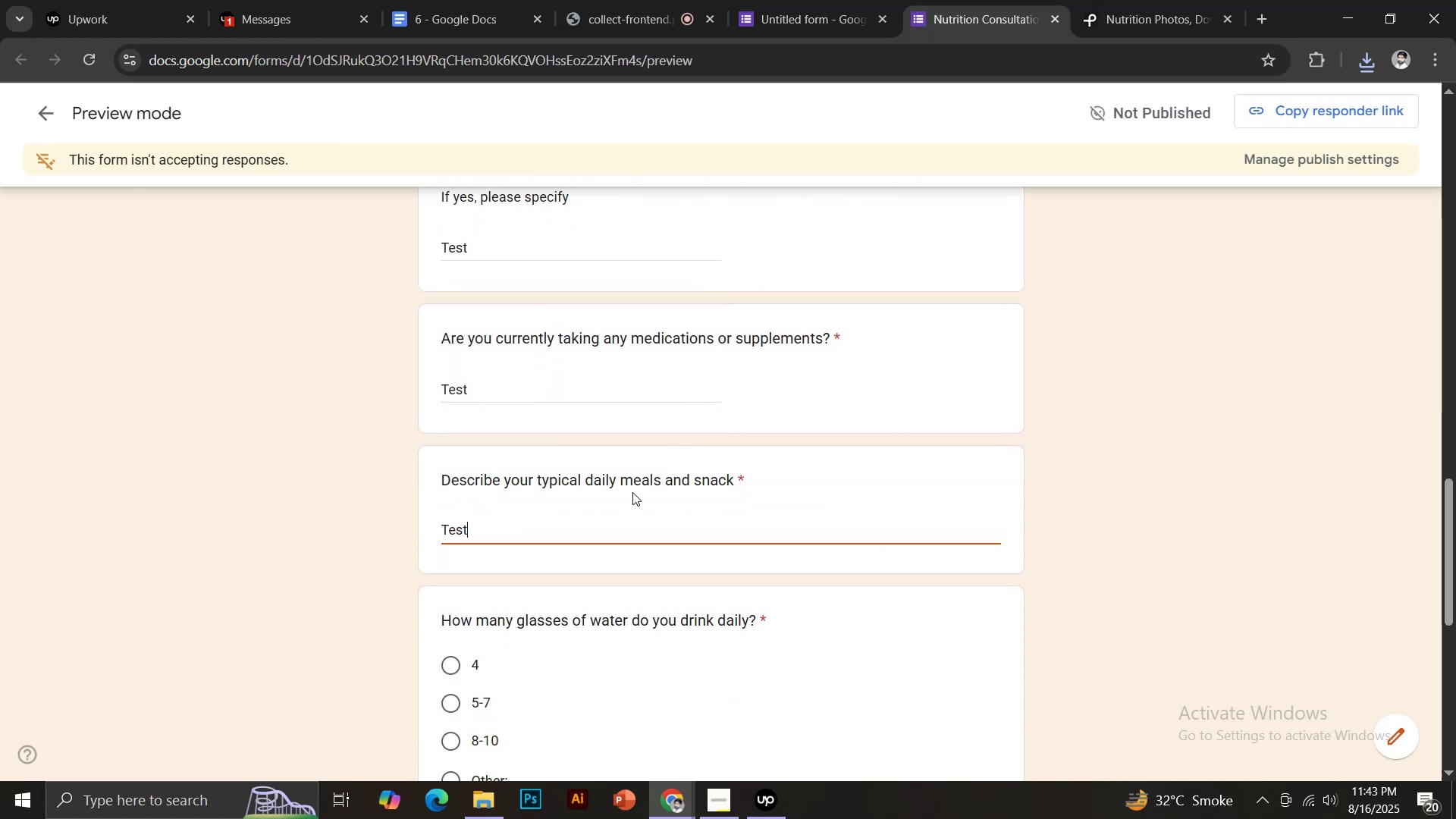 
scroll: coordinate [657, 485], scroll_direction: down, amount: 3.0
 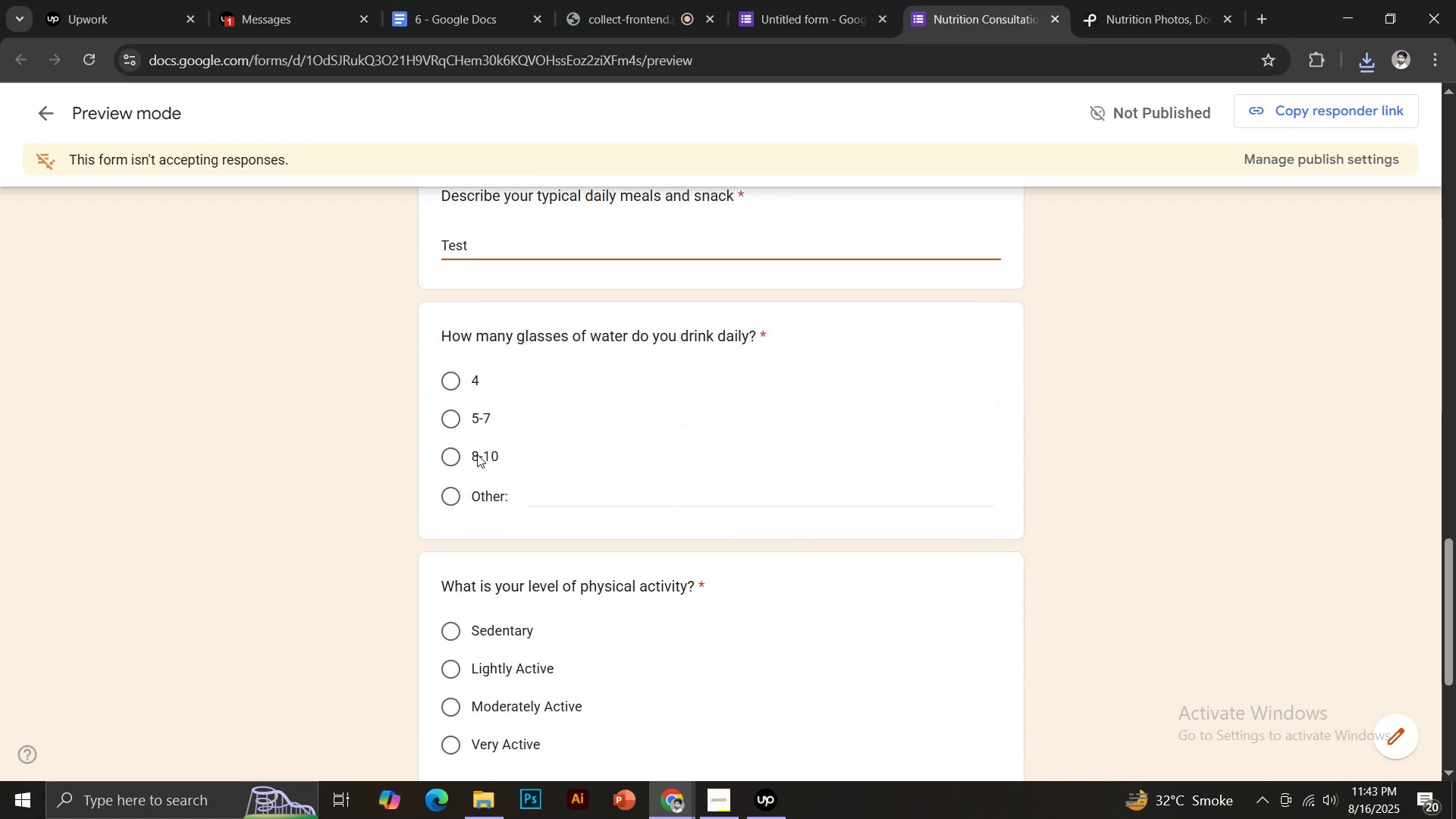 
left_click([476, 453])
 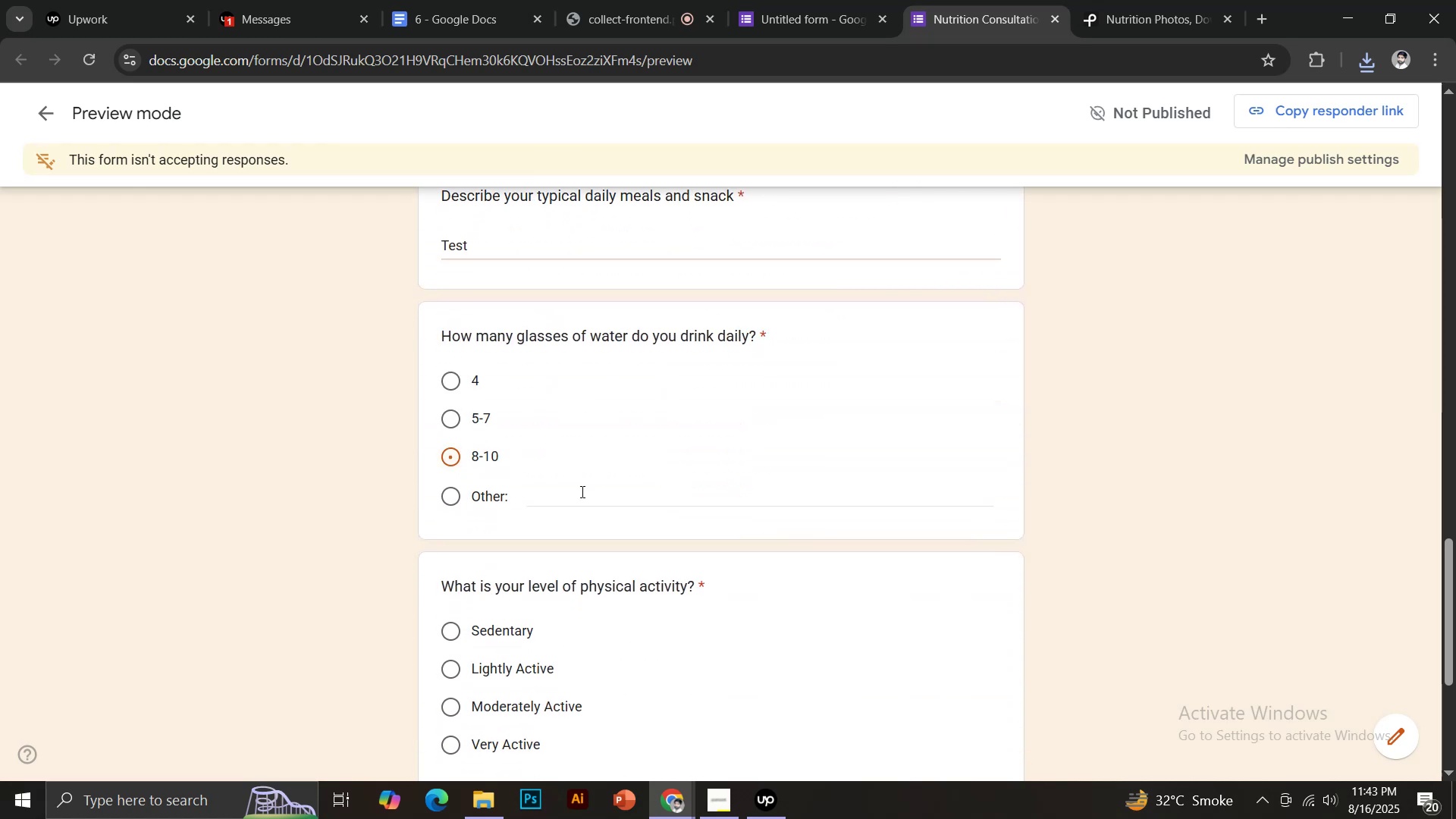 
scroll: coordinate [561, 567], scroll_direction: down, amount: 5.0
 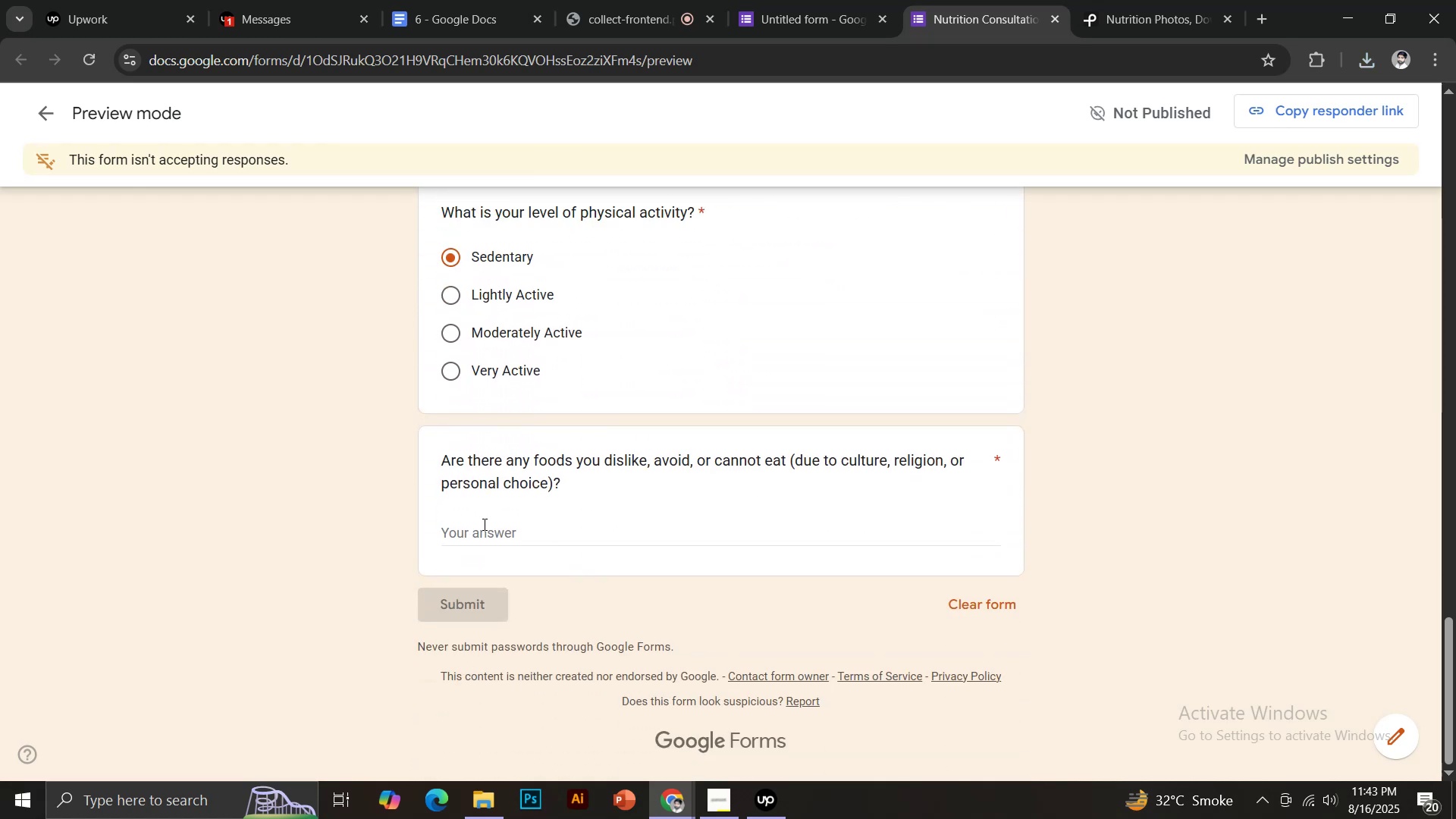 
left_click([482, 522])
 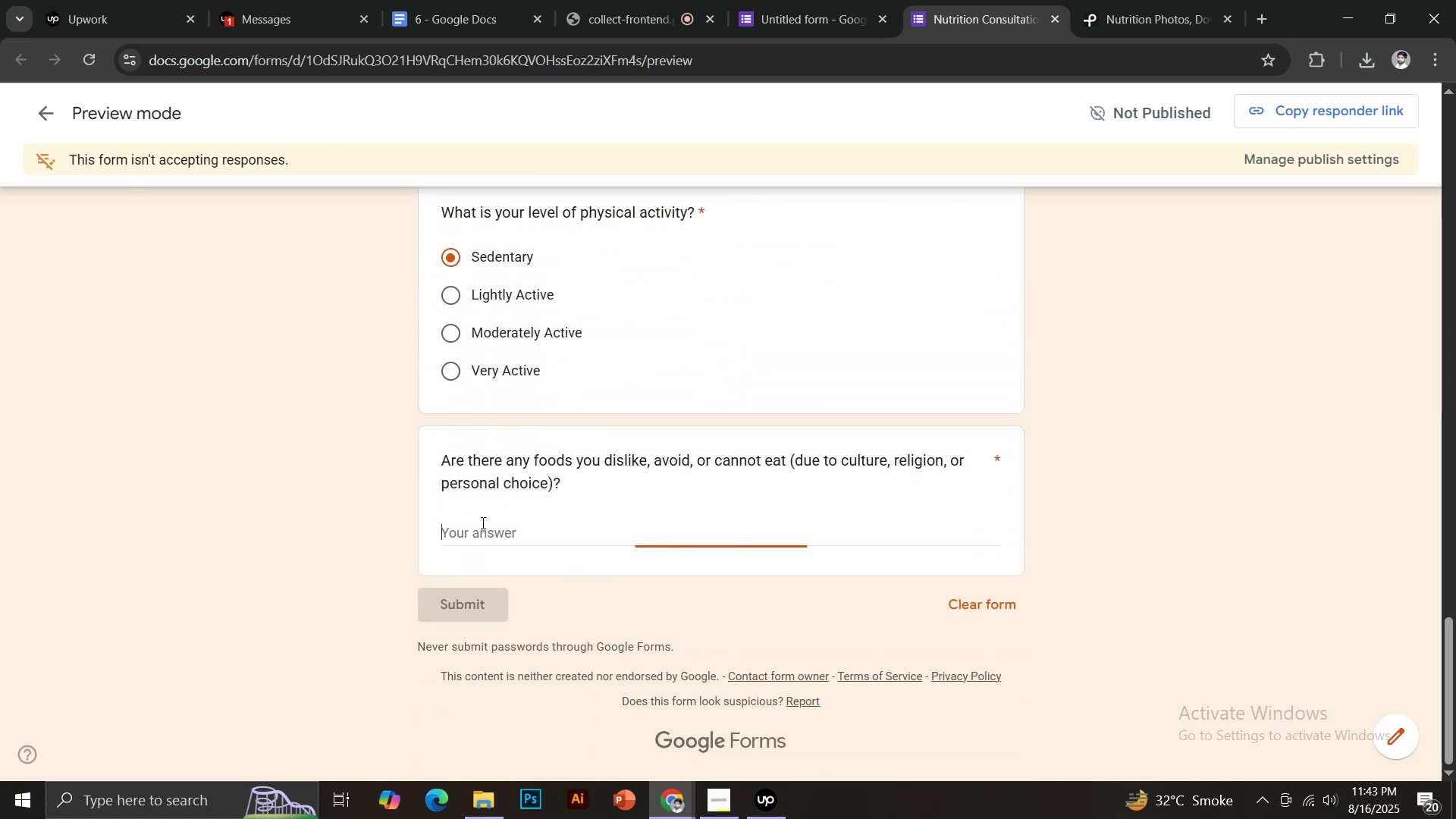 
key(Control+ControlLeft)
 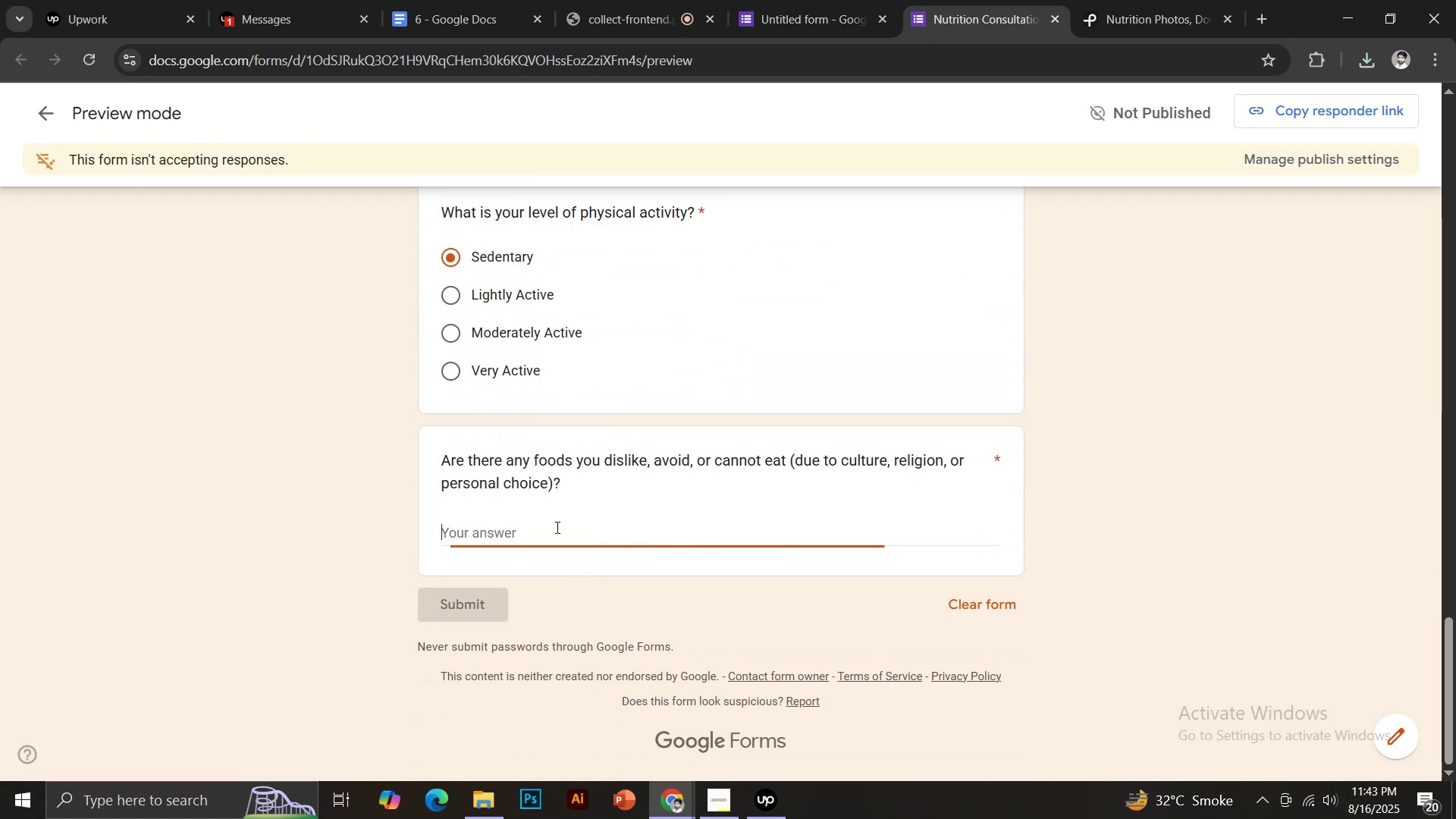 
key(Control+V)
 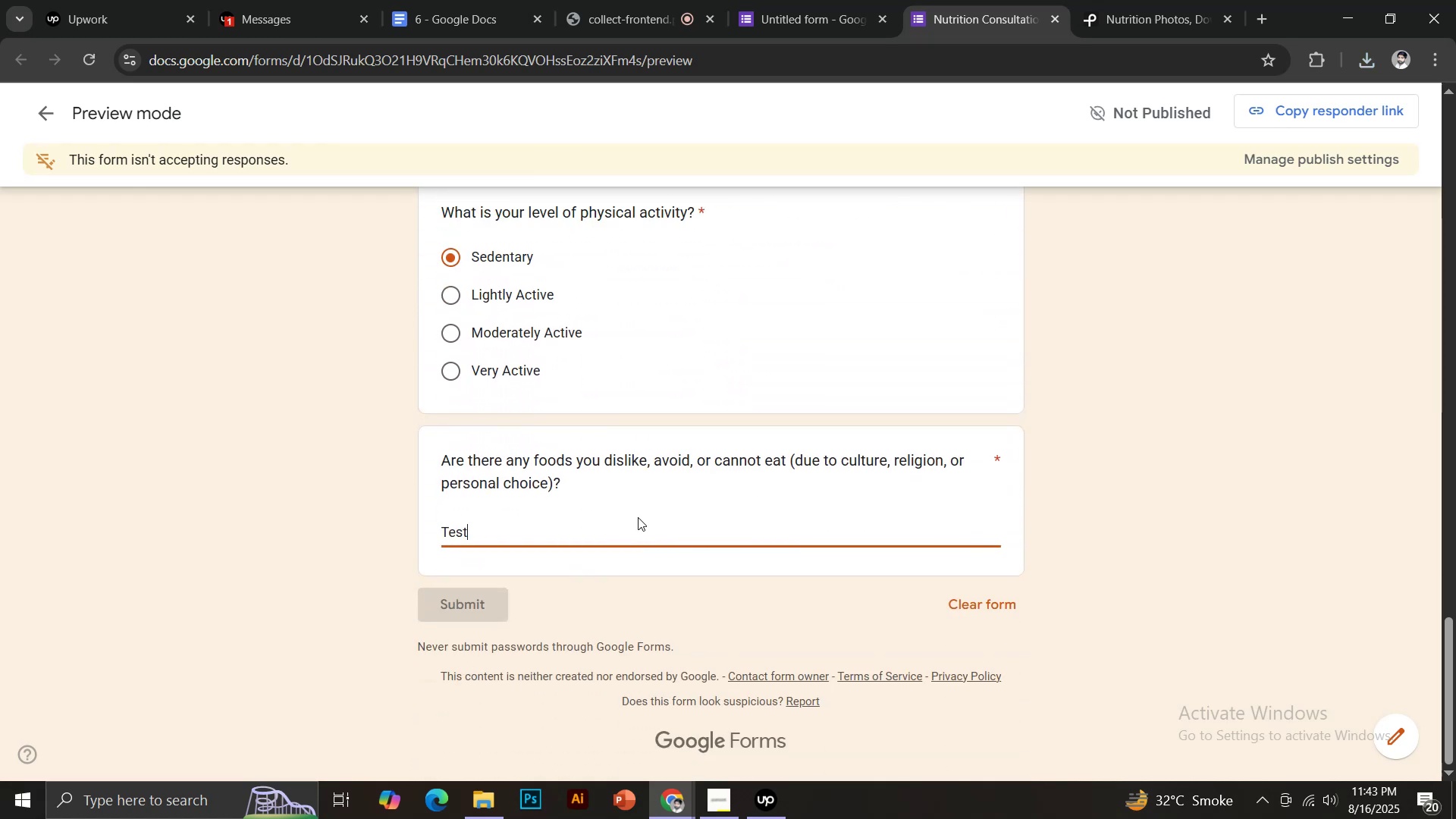 
scroll: coordinate [726, 469], scroll_direction: up, amount: 28.0
 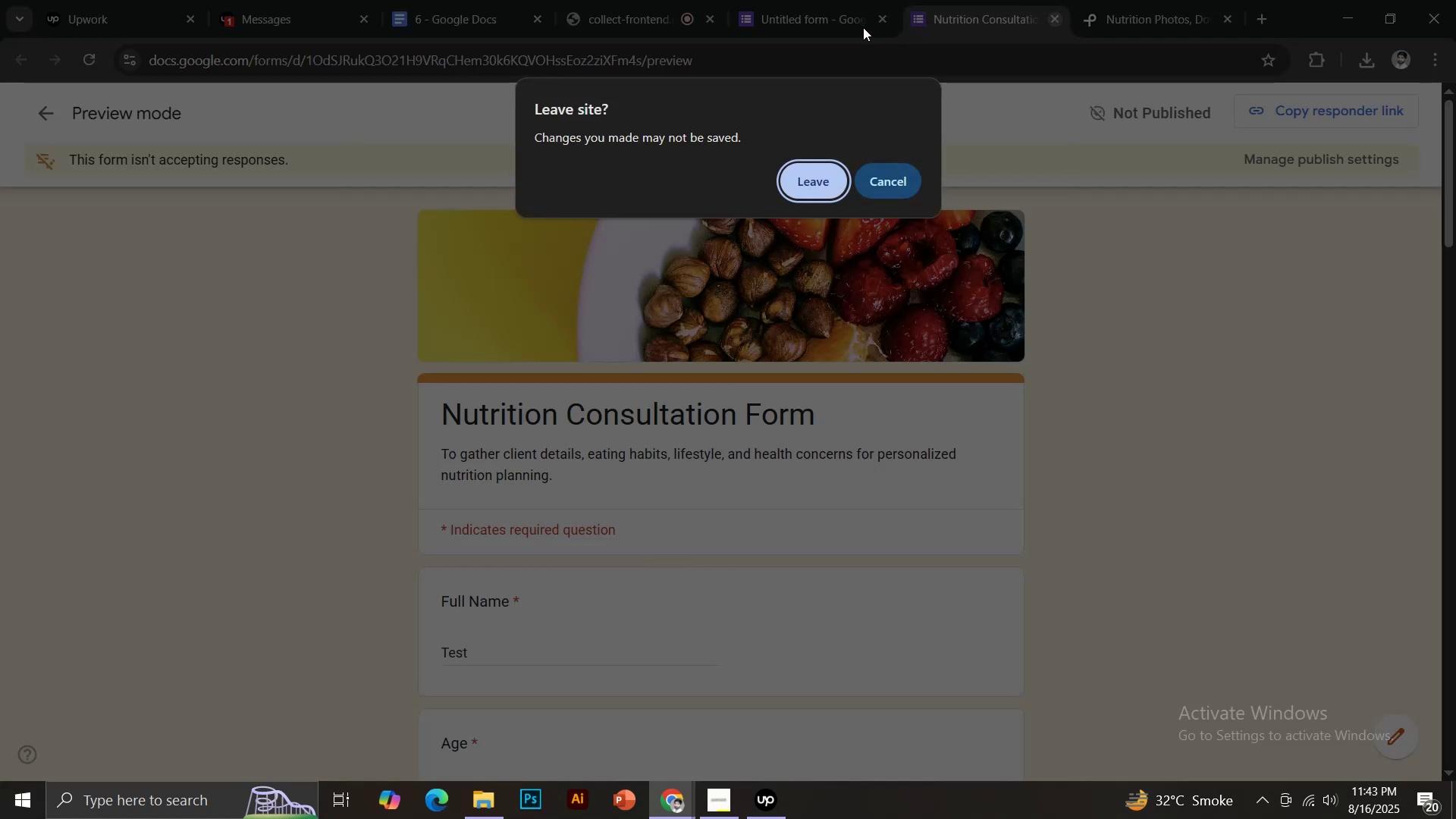 
left_click([807, 194])
 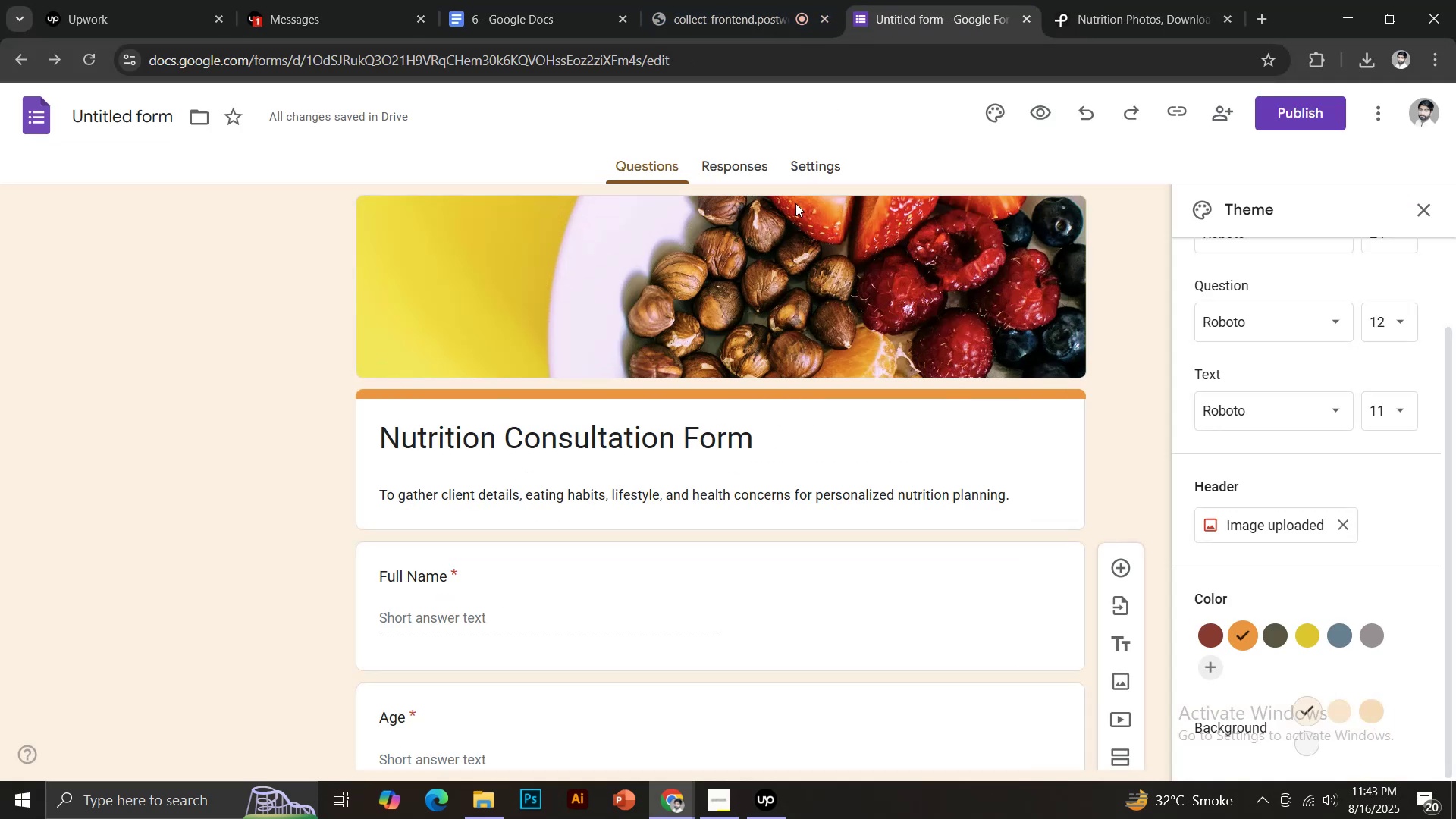 
scroll: coordinate [471, 590], scroll_direction: down, amount: 10.0
 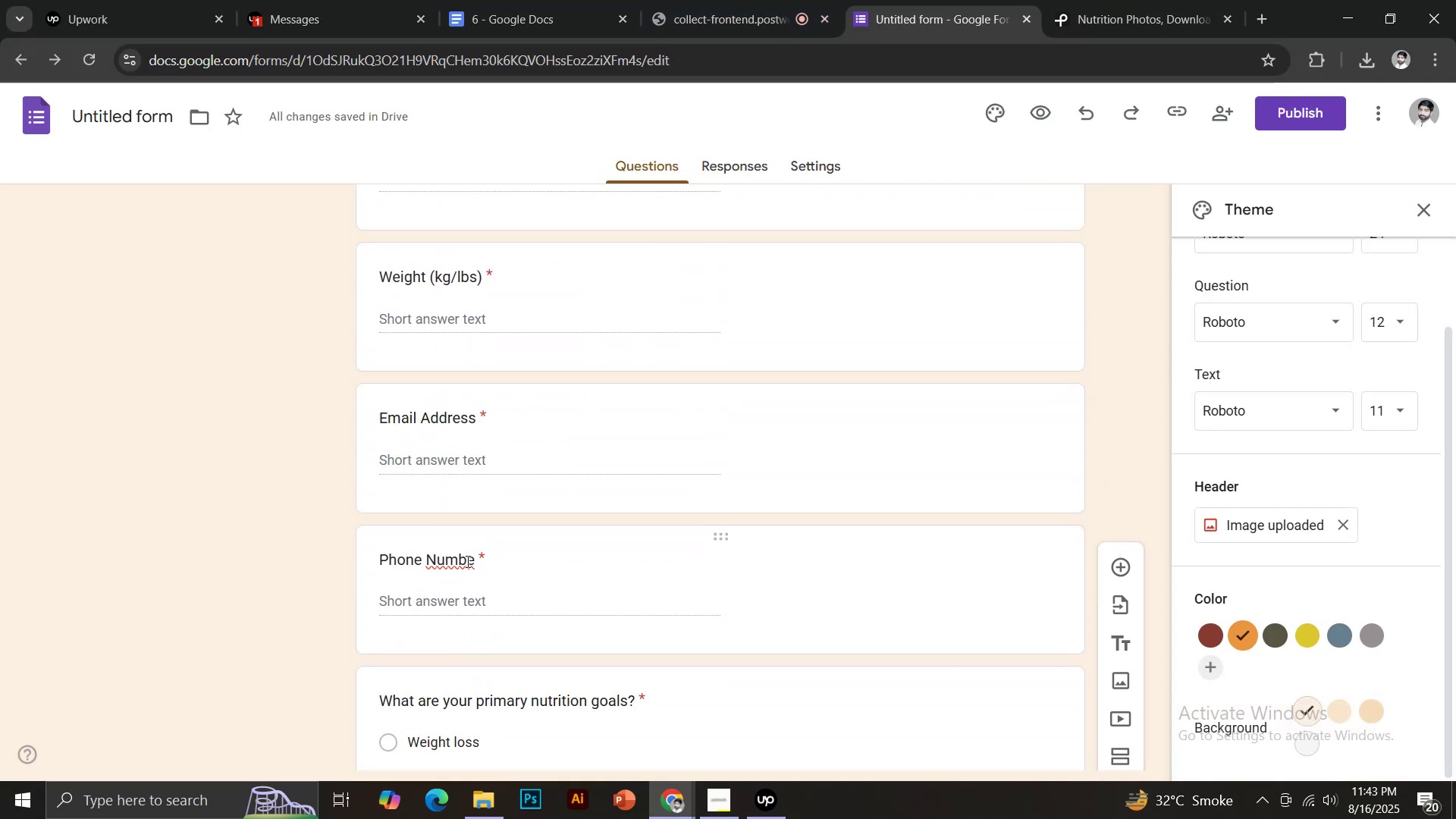 
left_click([466, 561])
 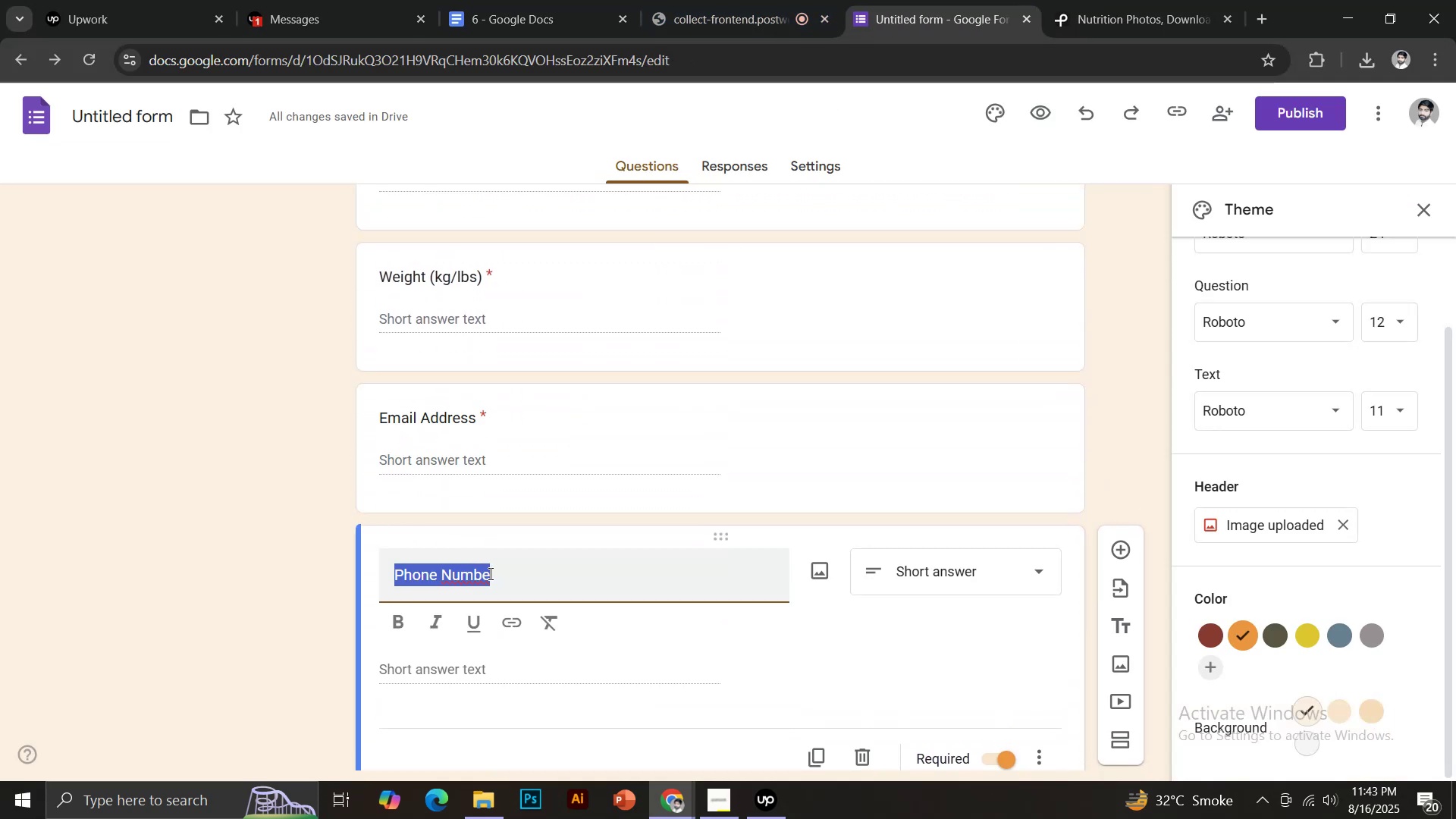 
double_click([489, 575])
 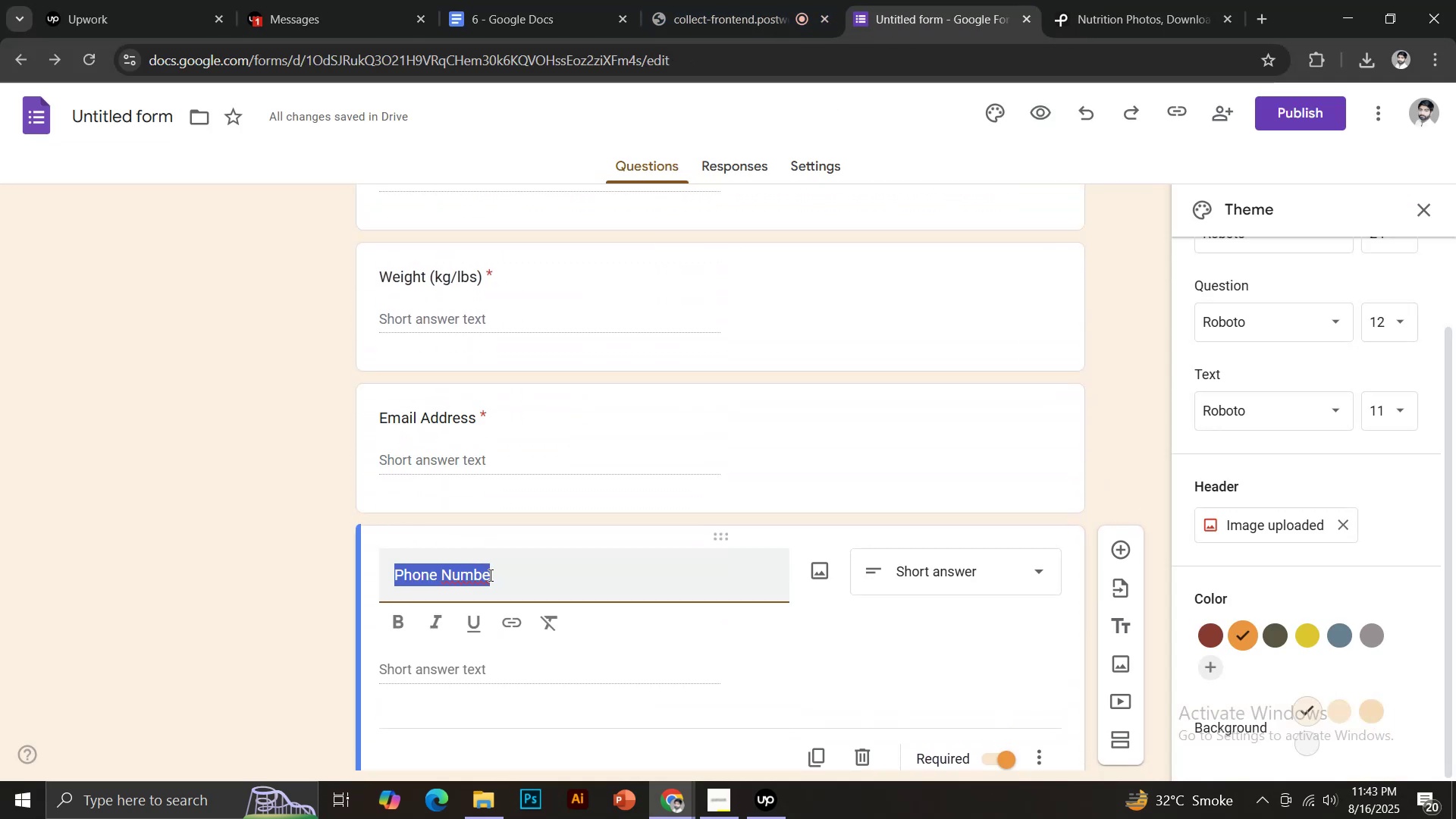 
triple_click([489, 575])
 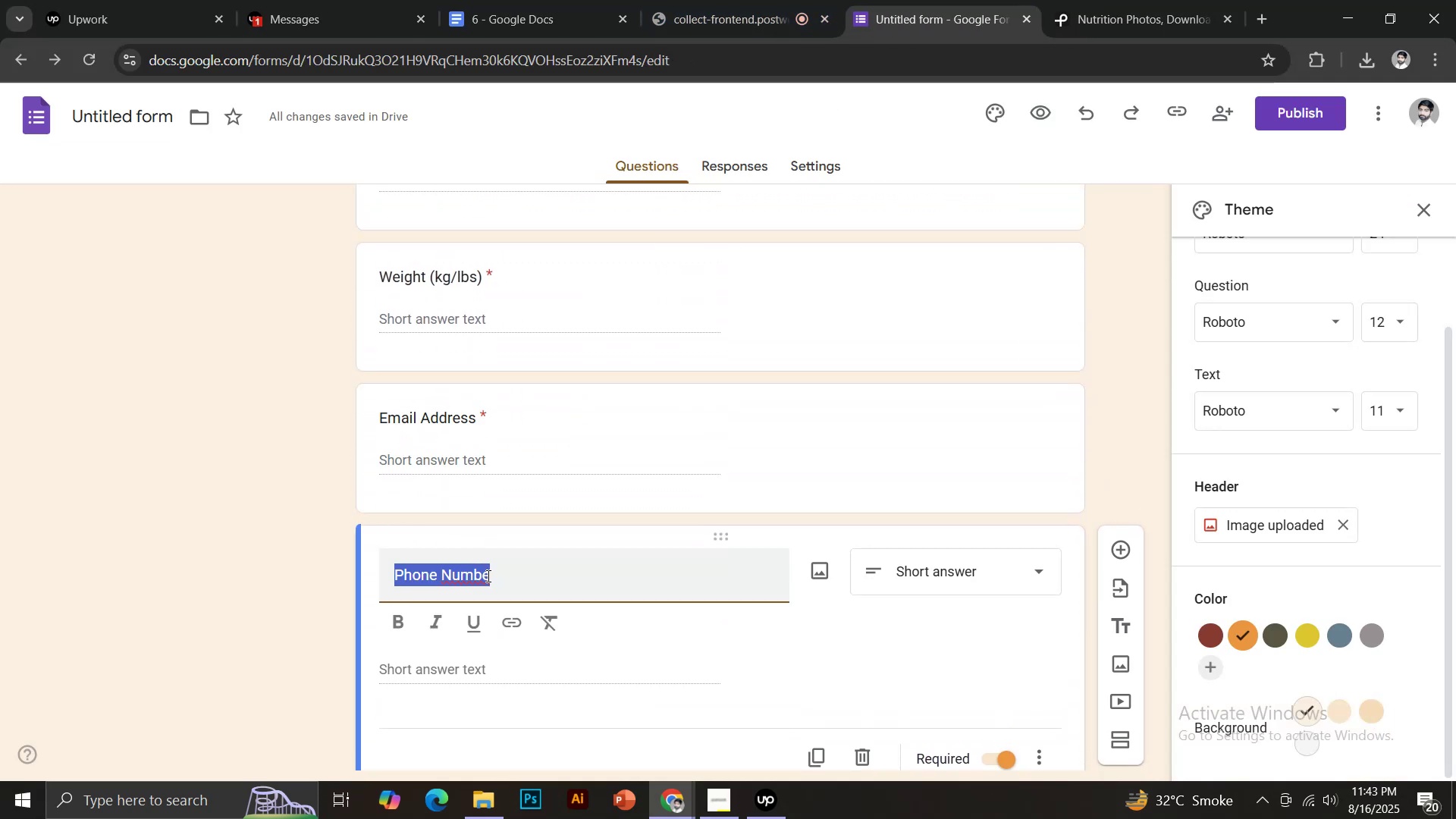 
left_click([487, 576])
 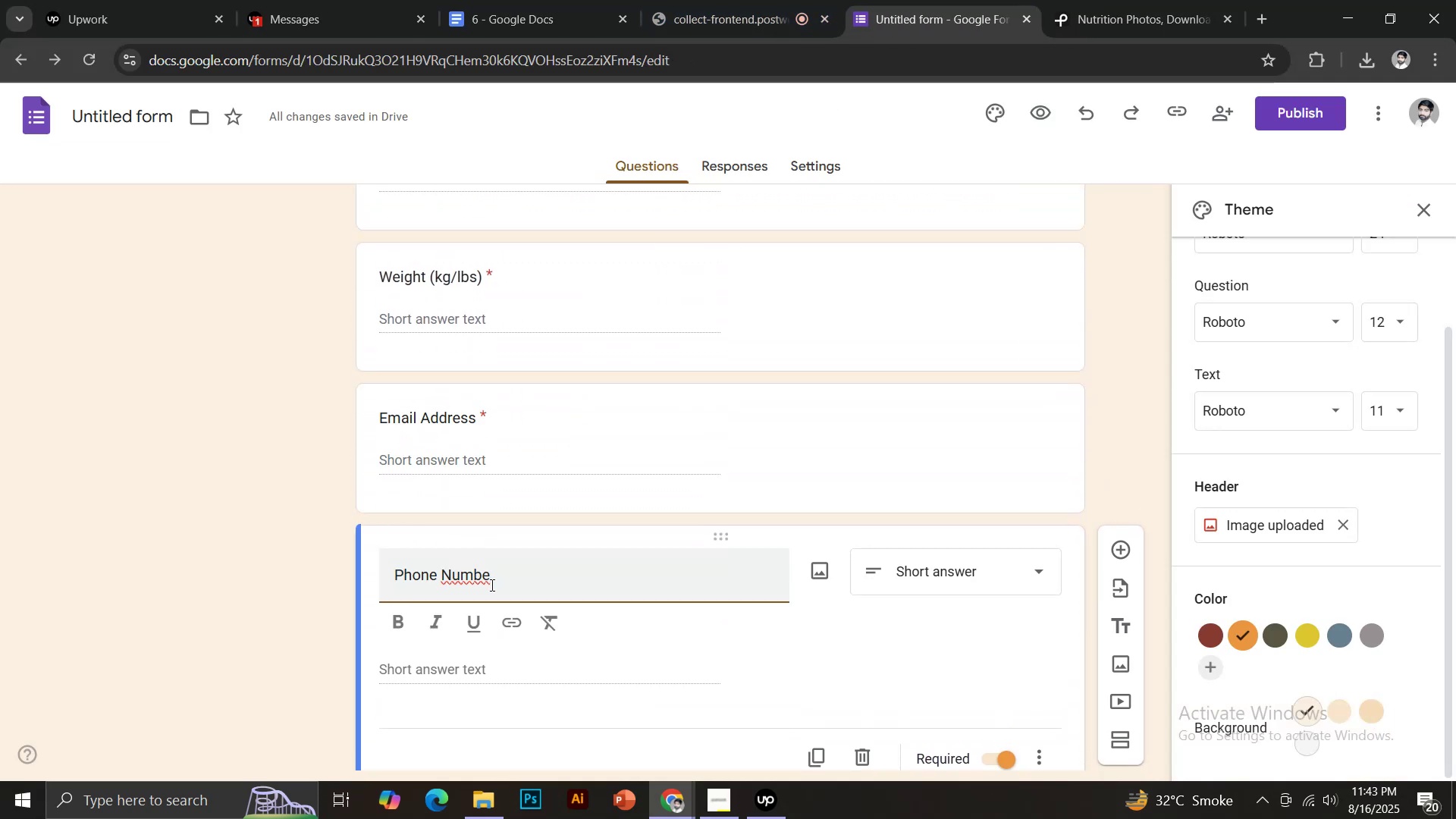 
key(R)
 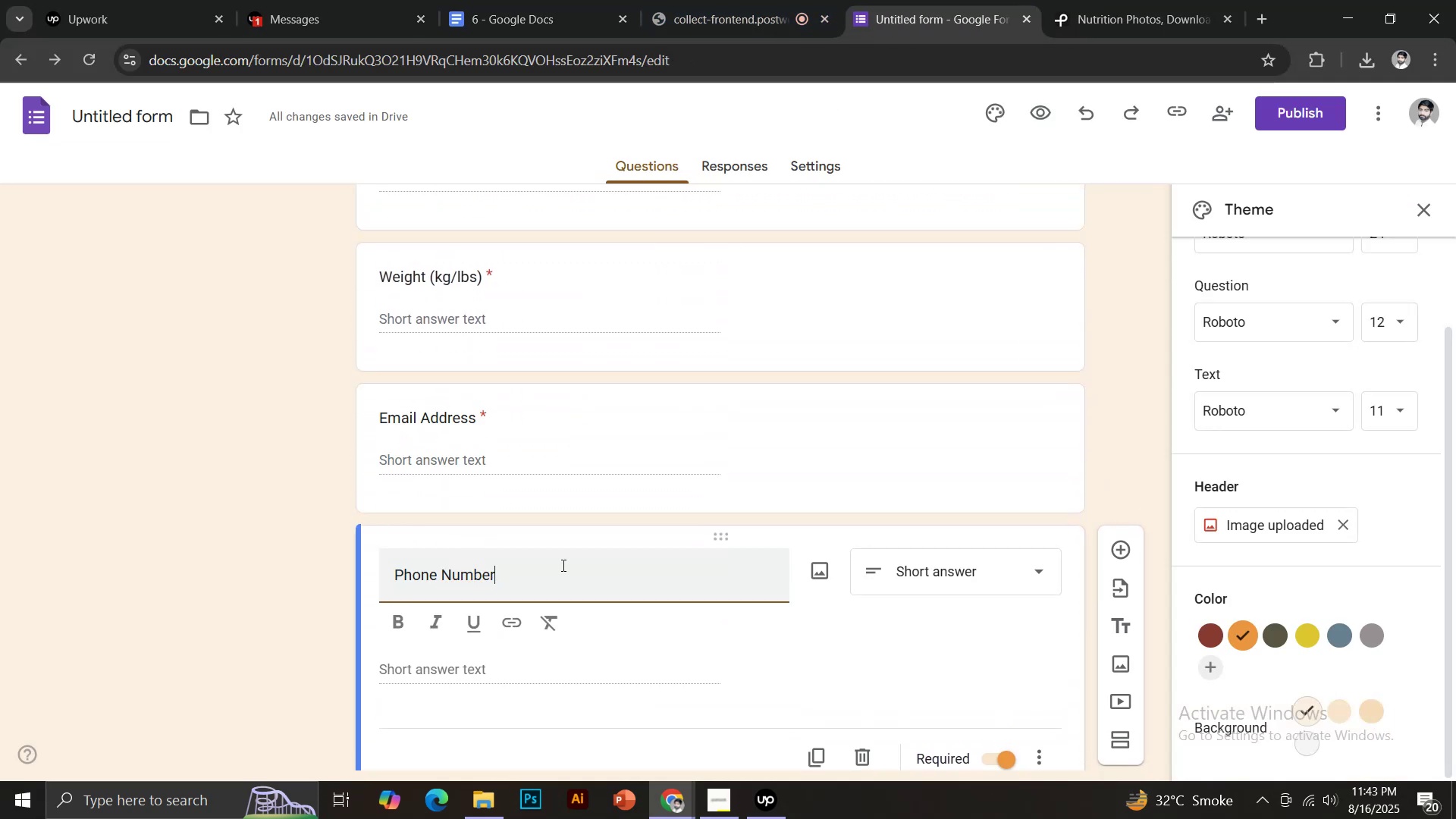 
scroll: coordinate [1043, 406], scroll_direction: up, amount: 3.0
 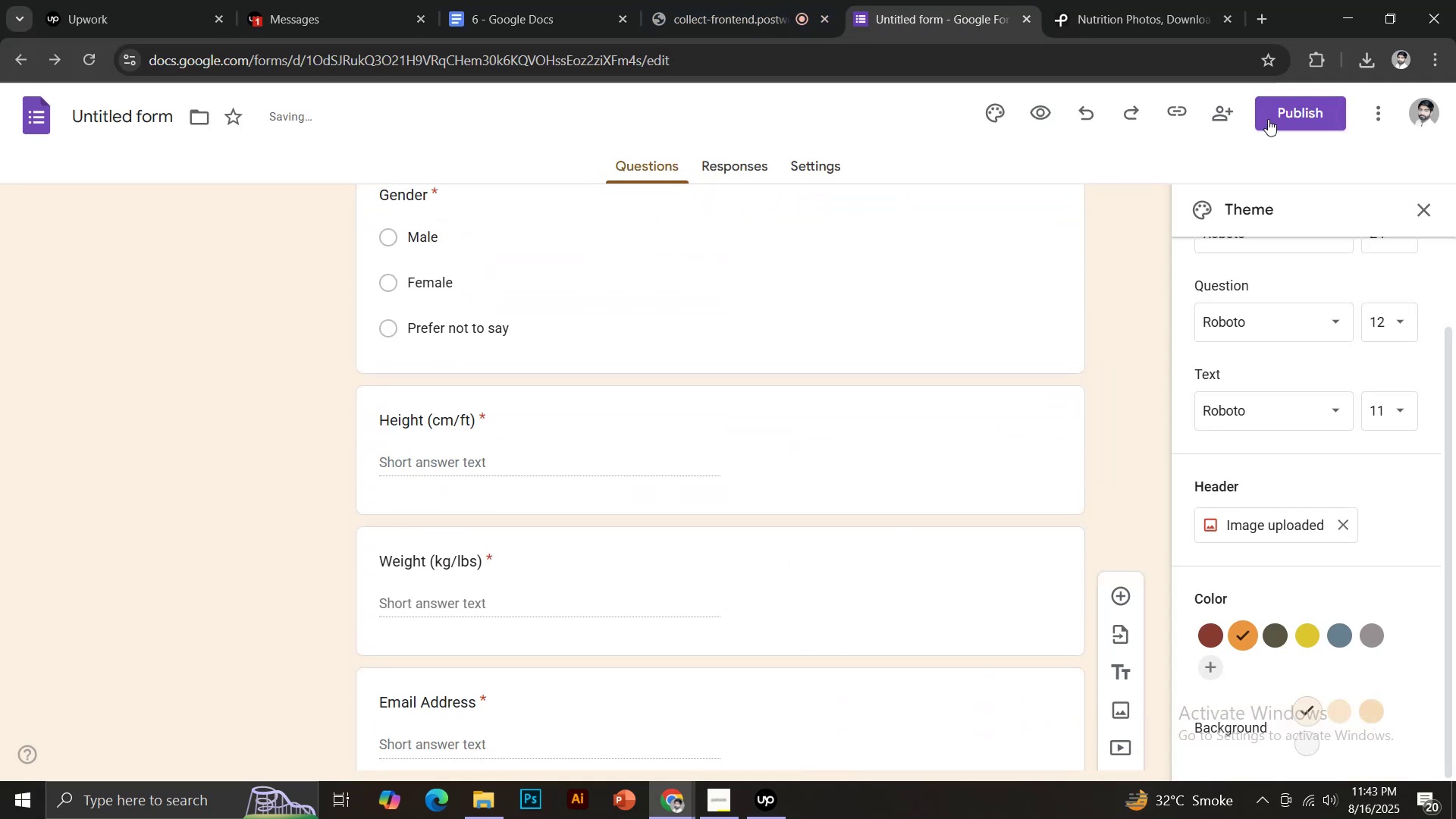 
left_click([1269, 117])
 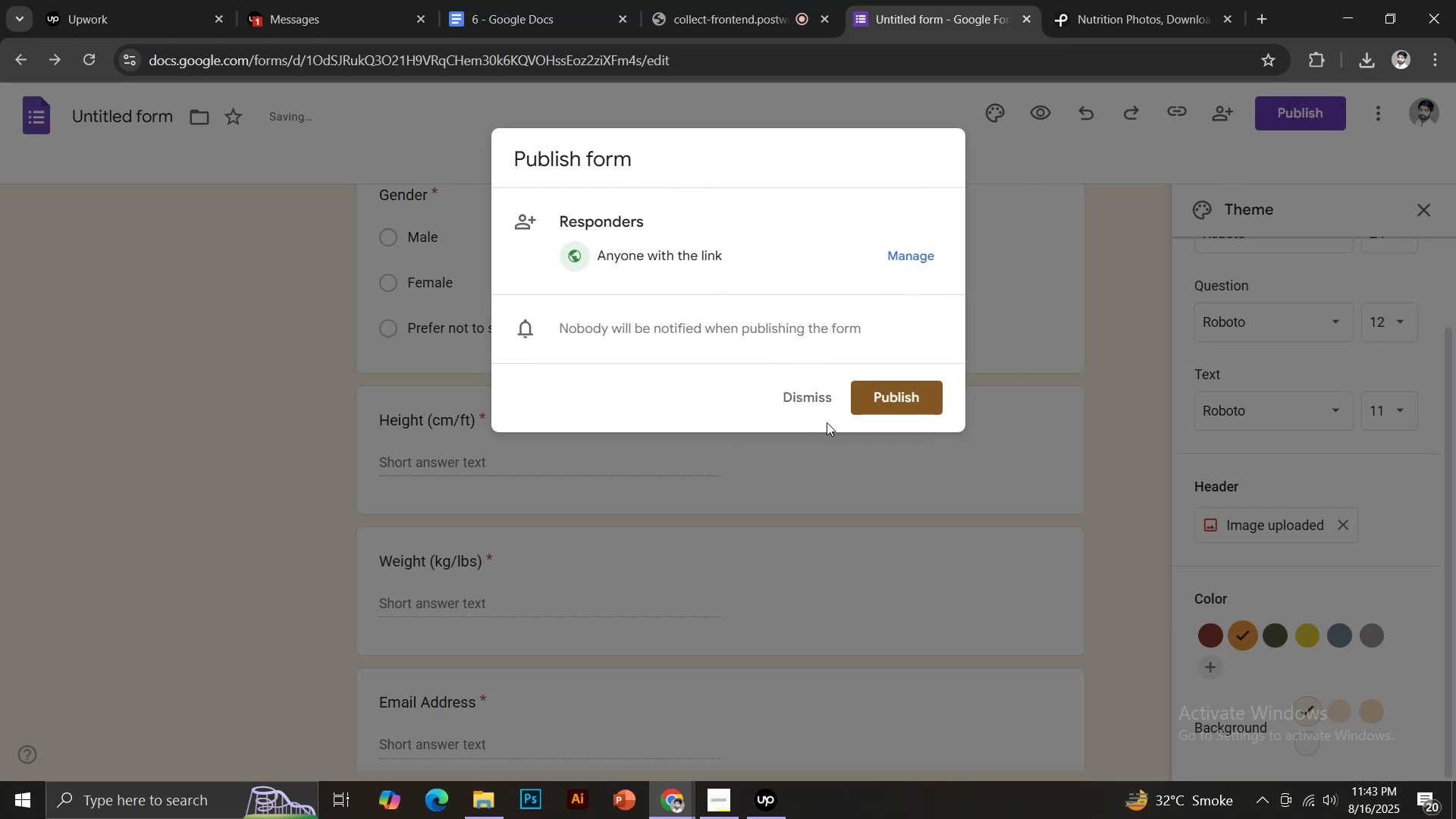 
left_click([883, 403])
 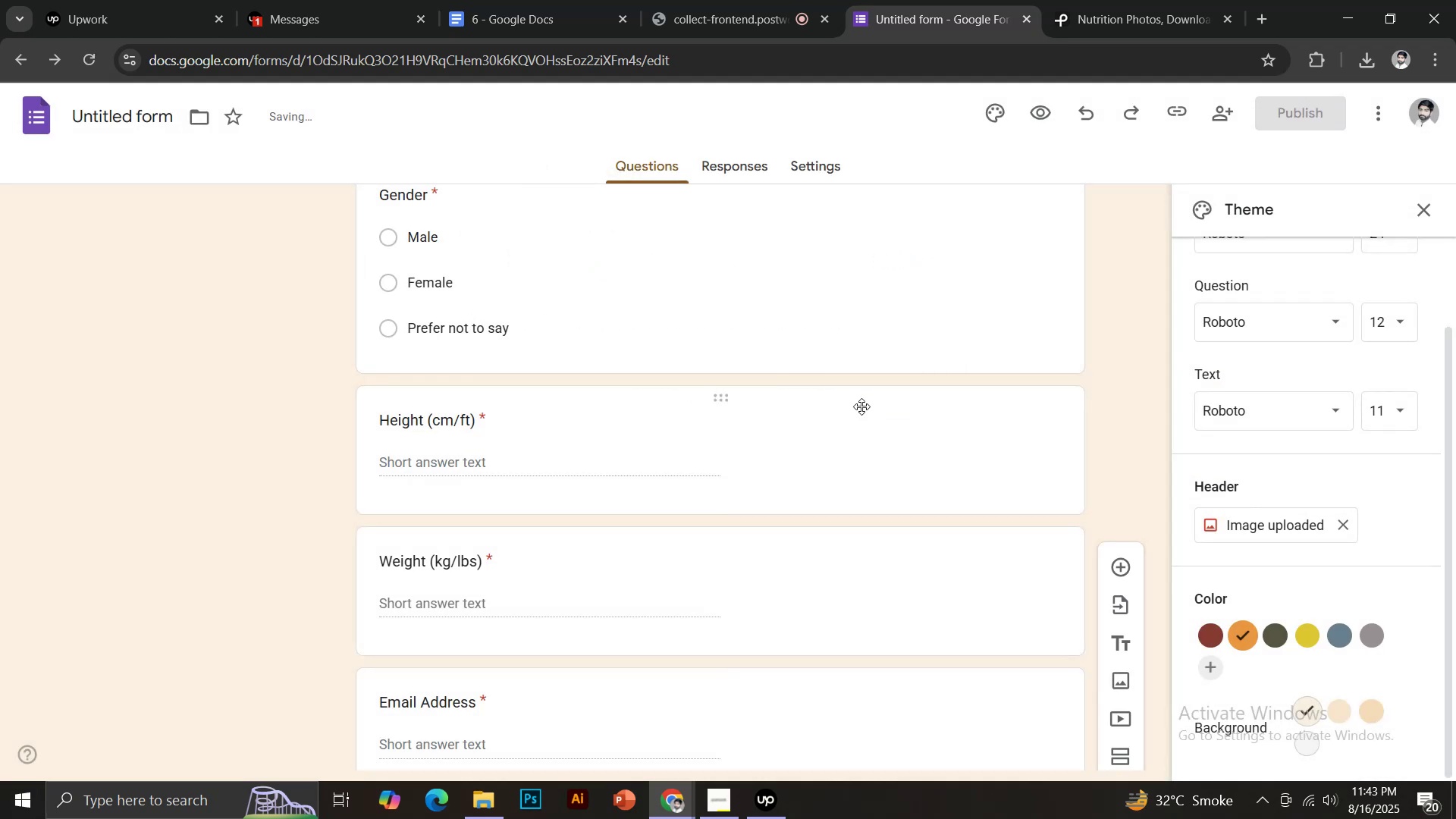 
scroll: coordinate [859, 405], scroll_direction: up, amount: 18.0
 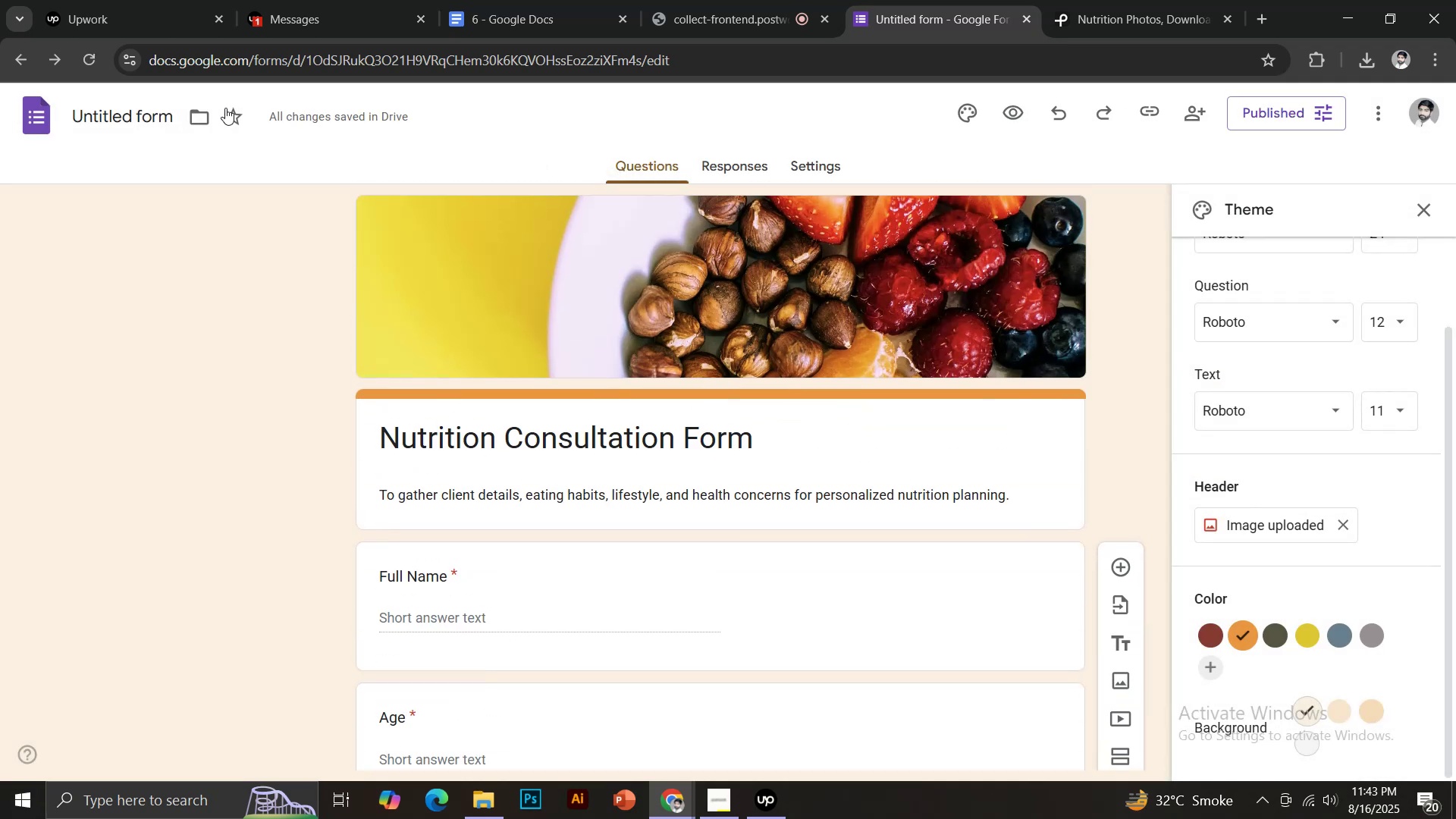 
double_click([129, 224])
 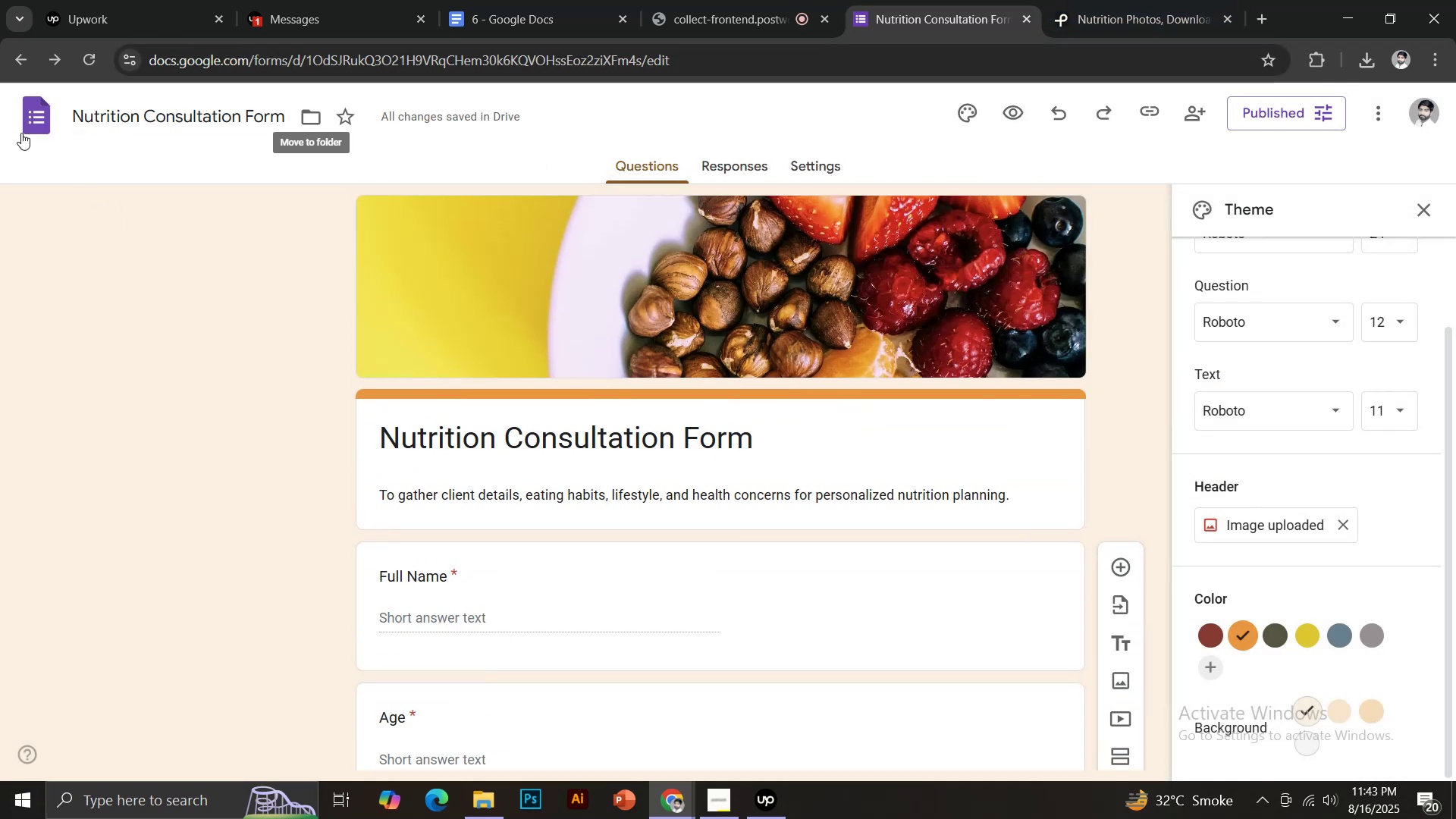 
left_click([39, 112])
 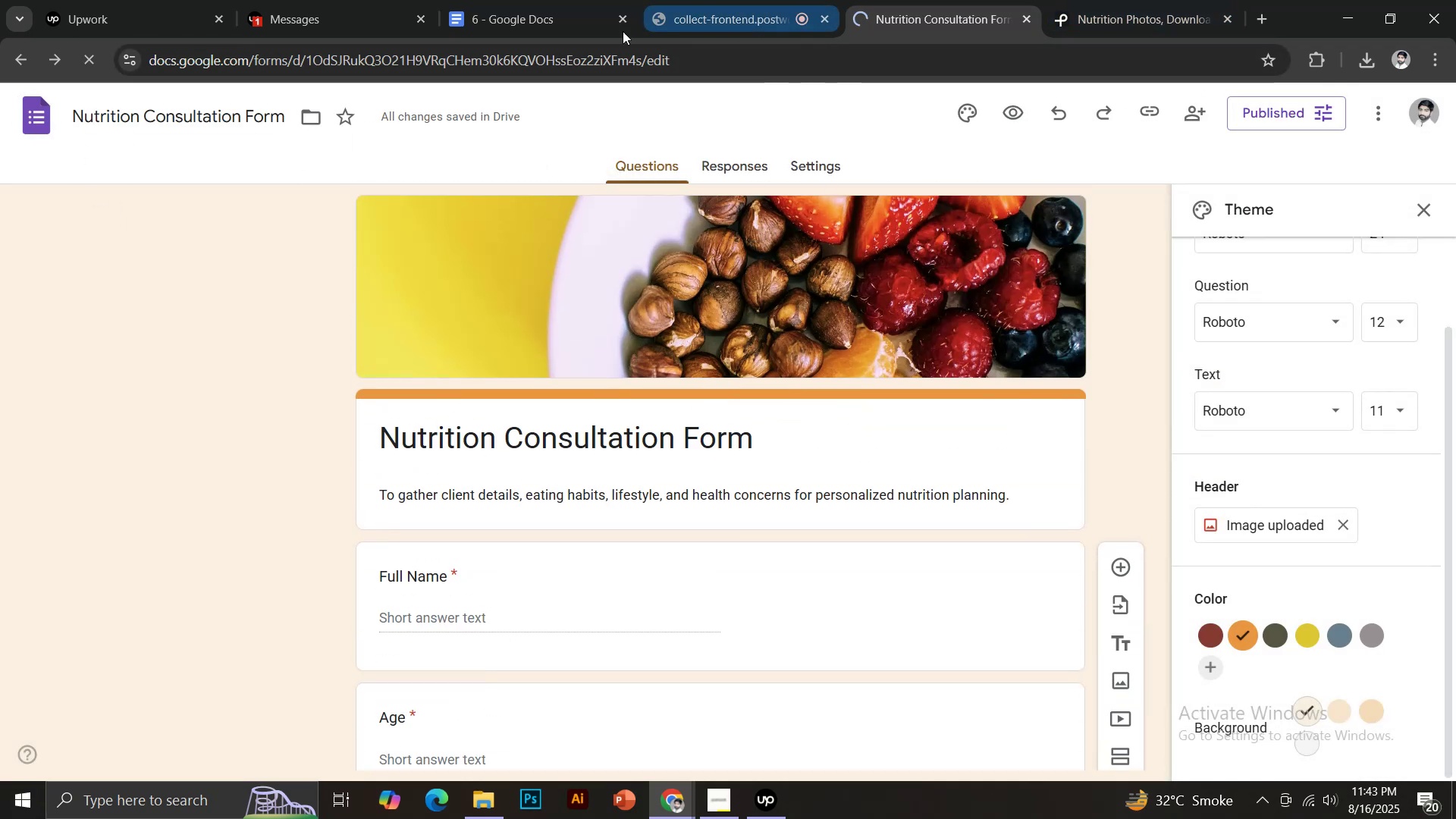 
left_click([519, 0])
 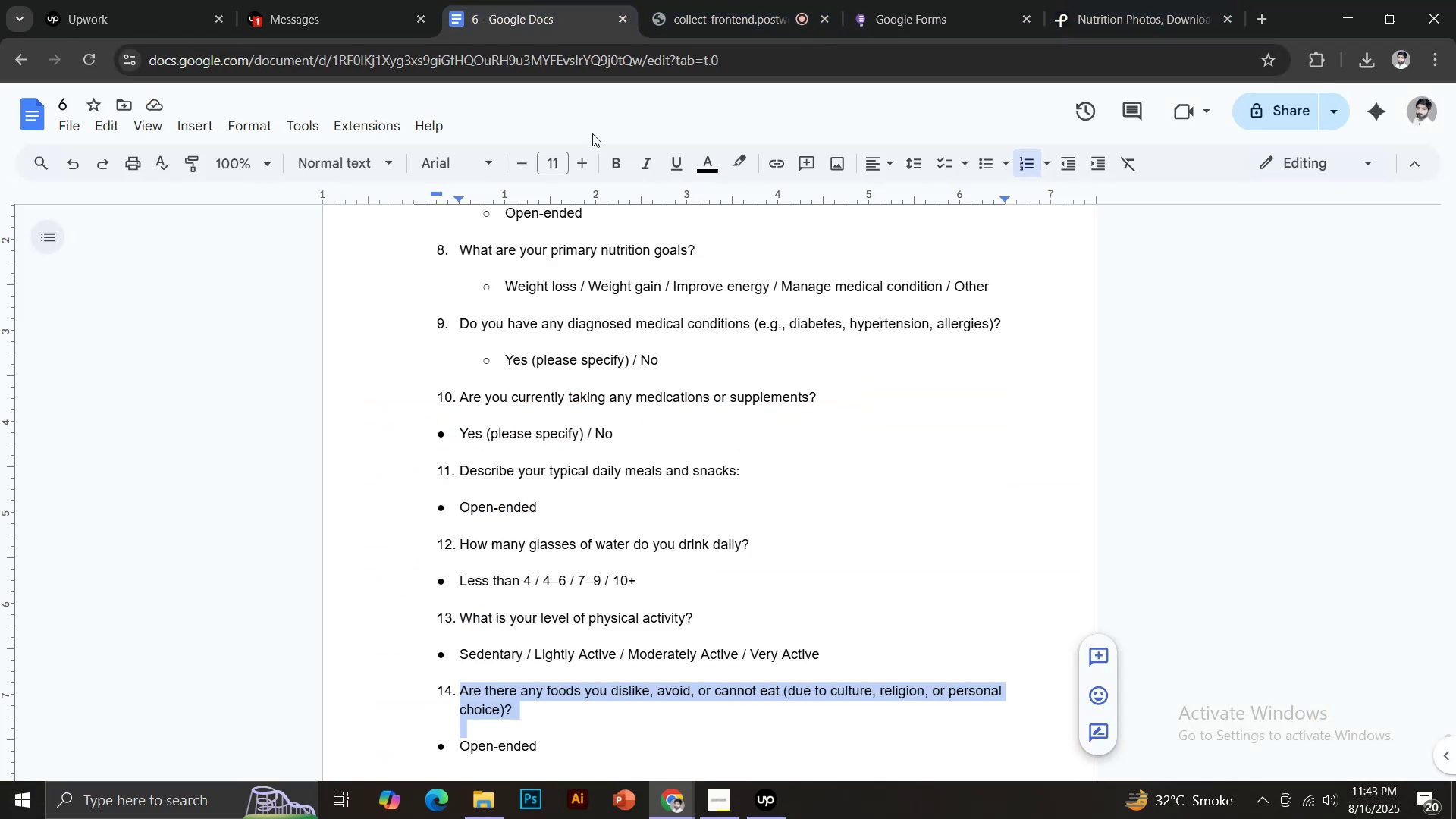 
scroll: coordinate [581, 423], scroll_direction: up, amount: 24.0
 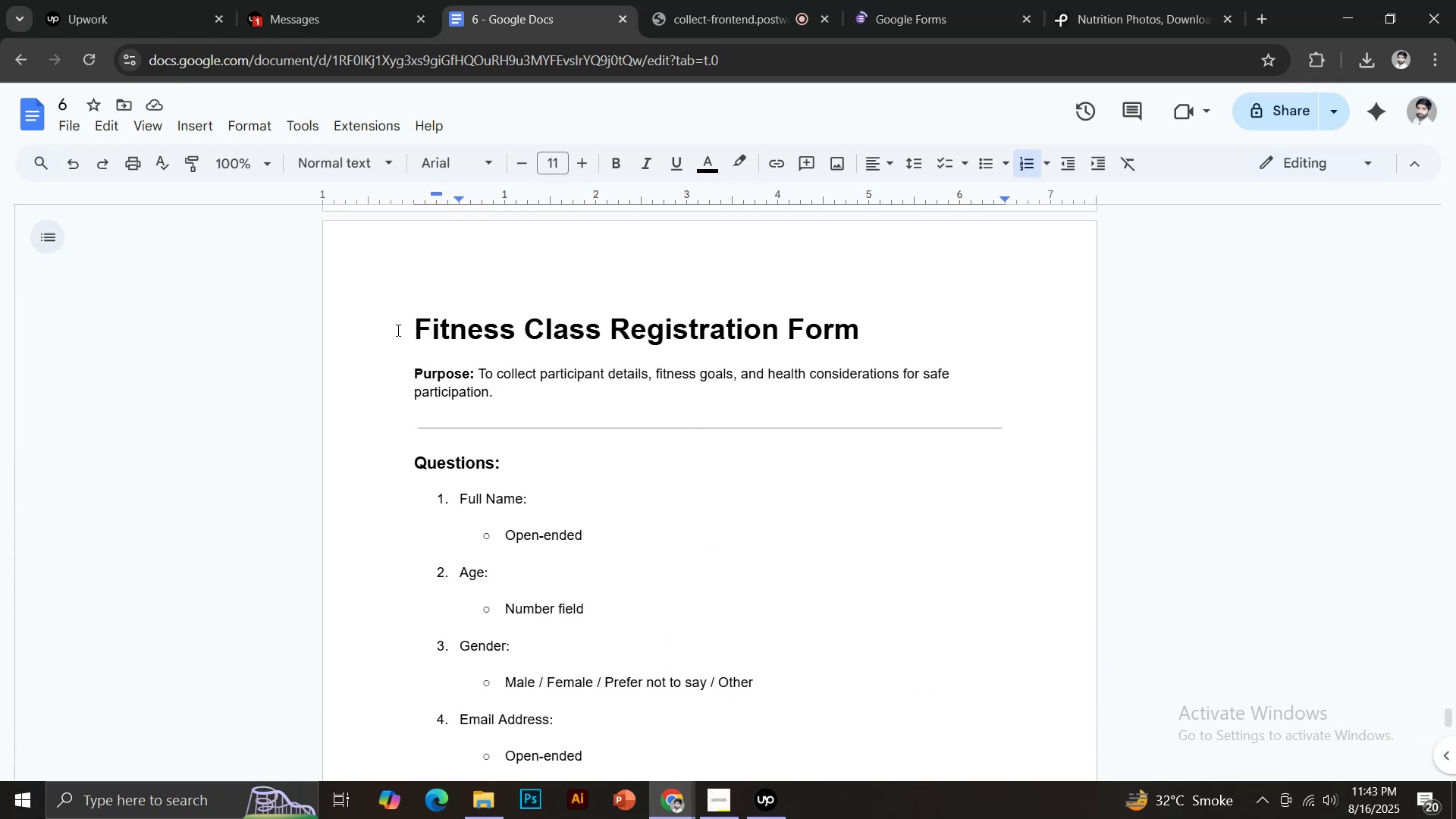 
left_click_drag(start_coordinate=[408, 326], to_coordinate=[867, 322])
 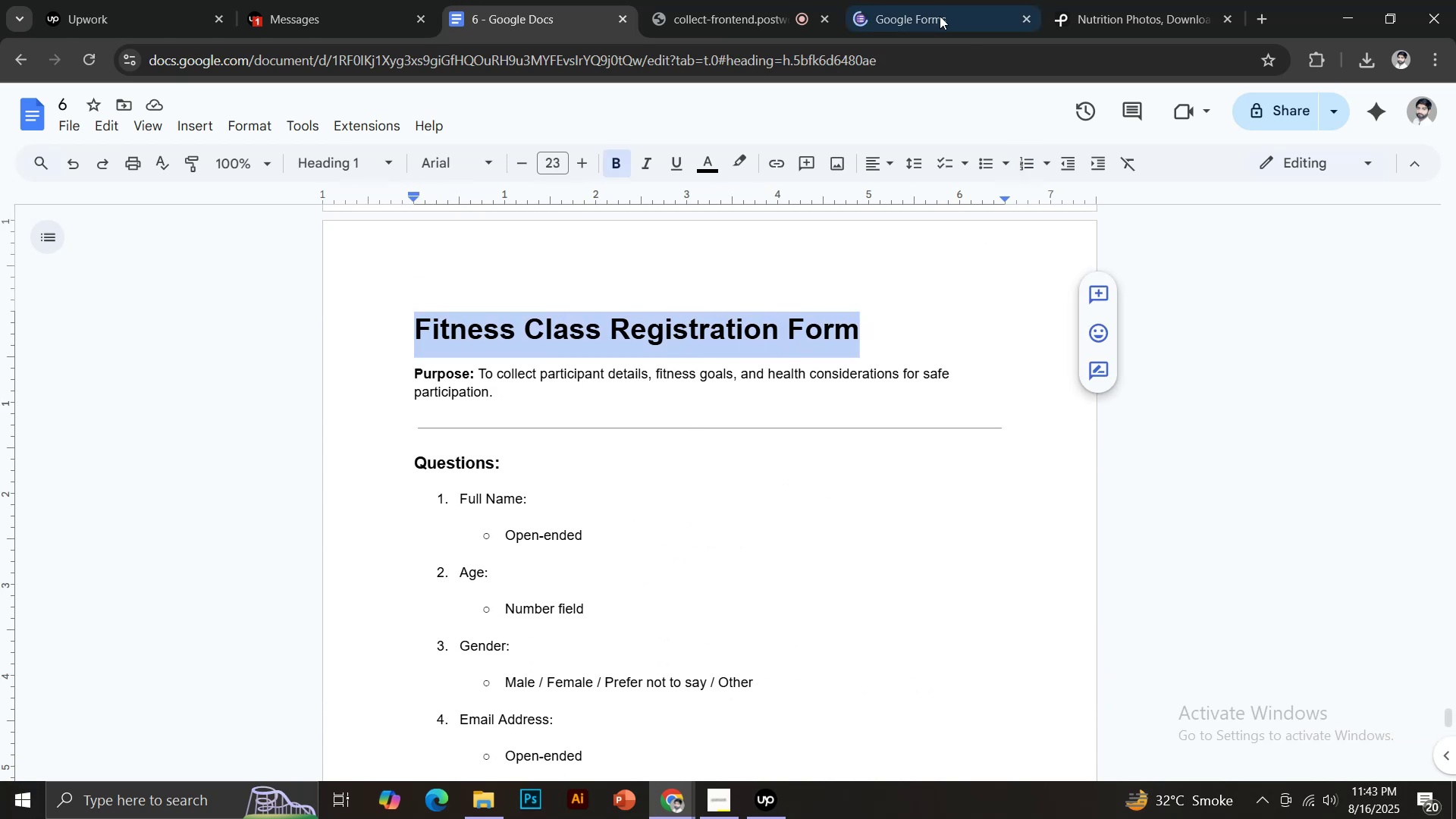 
key(Control+C)
 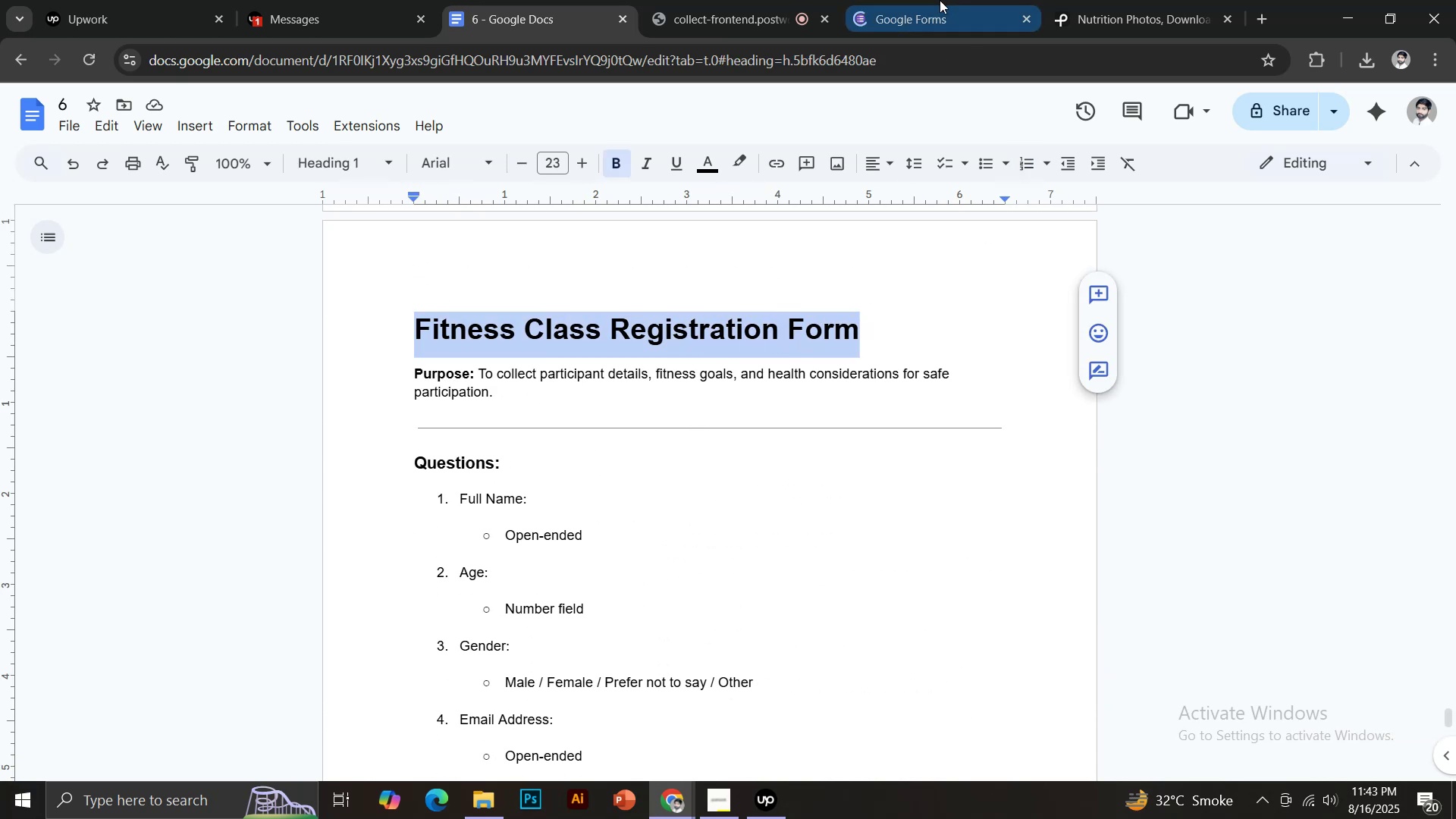 
left_click([940, 0])
 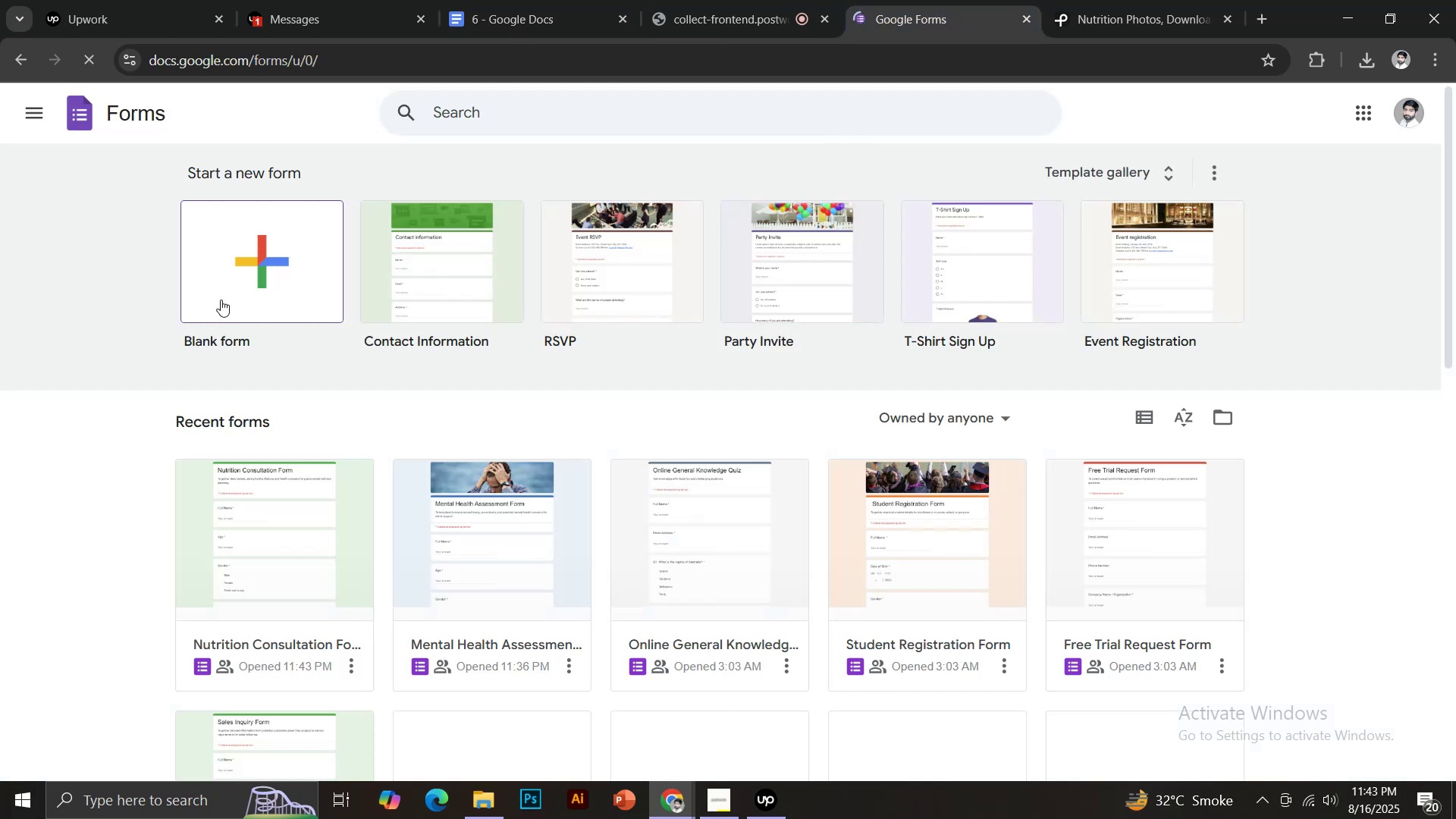 
left_click([231, 274])
 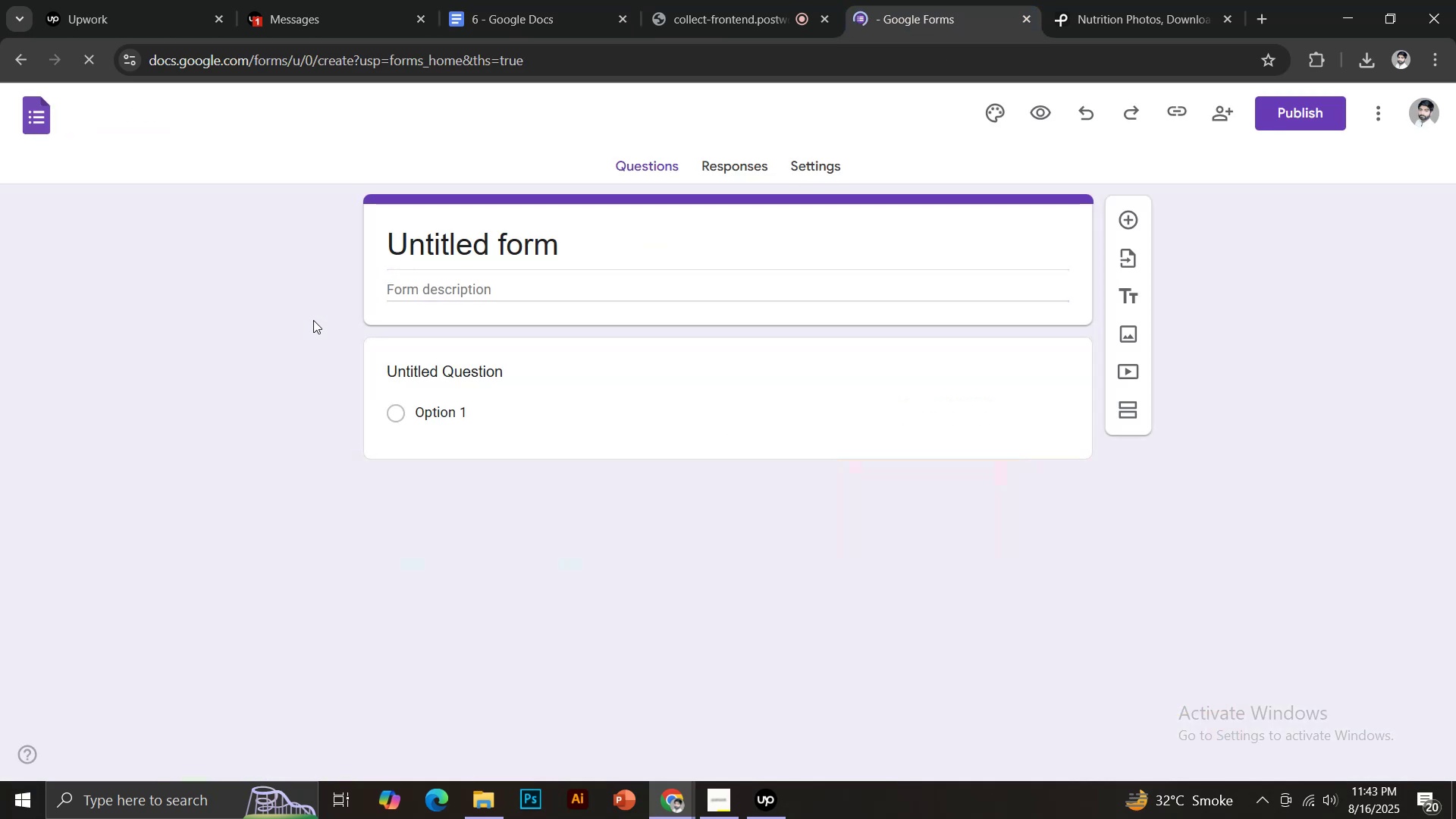 
left_click([485, 248])
 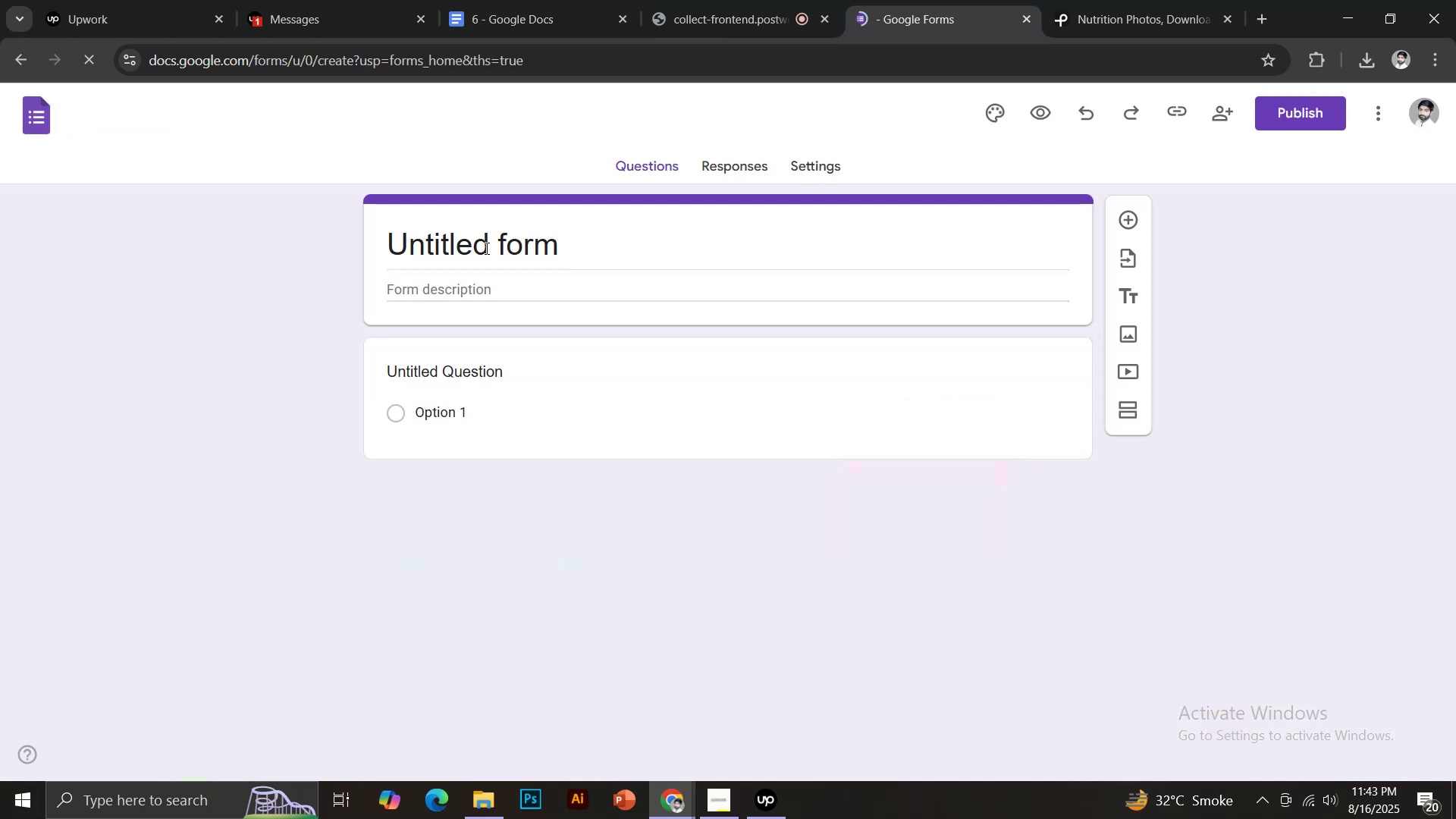 
key(Control+A)
 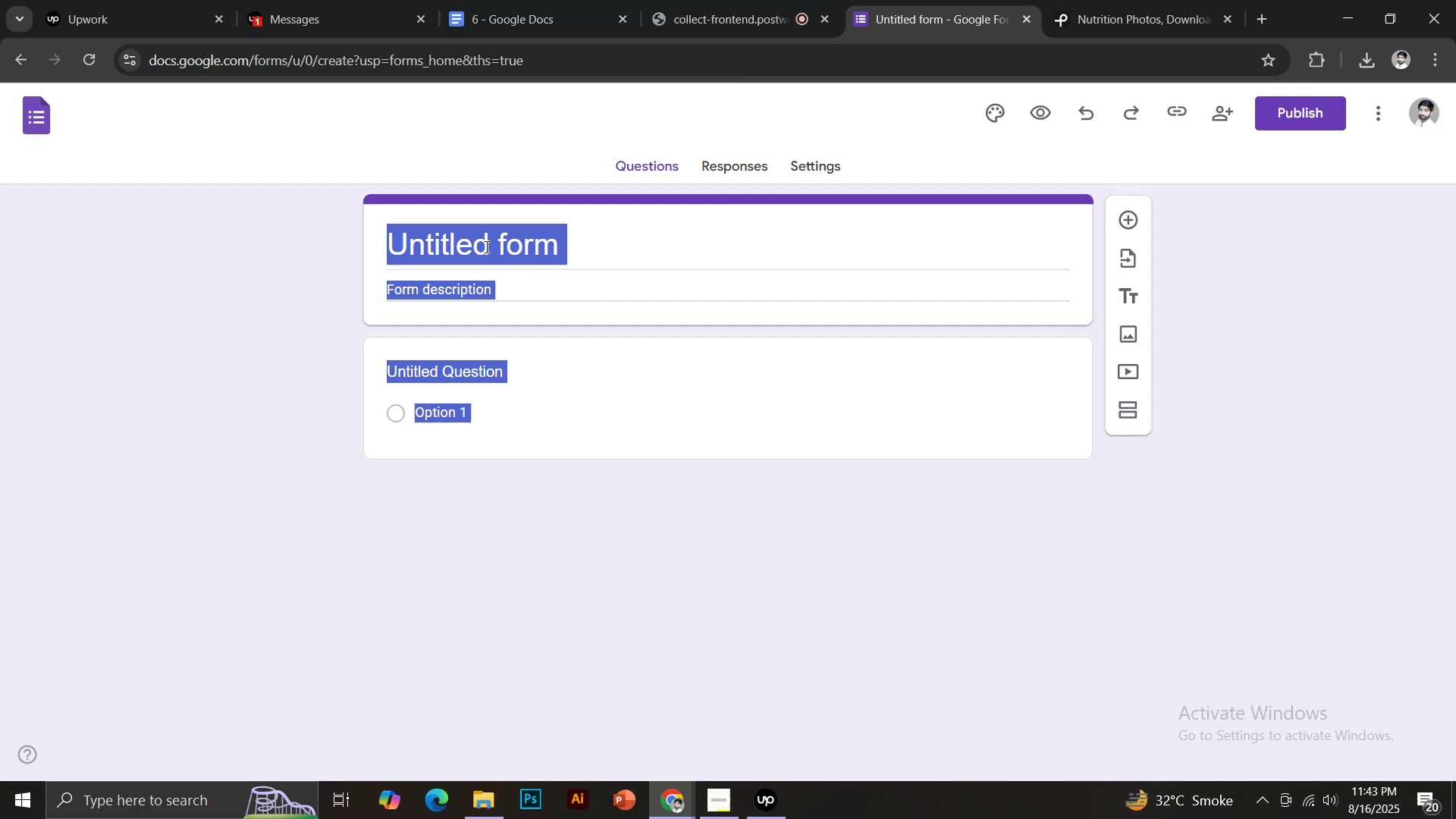 
key(Control+ControlLeft)
 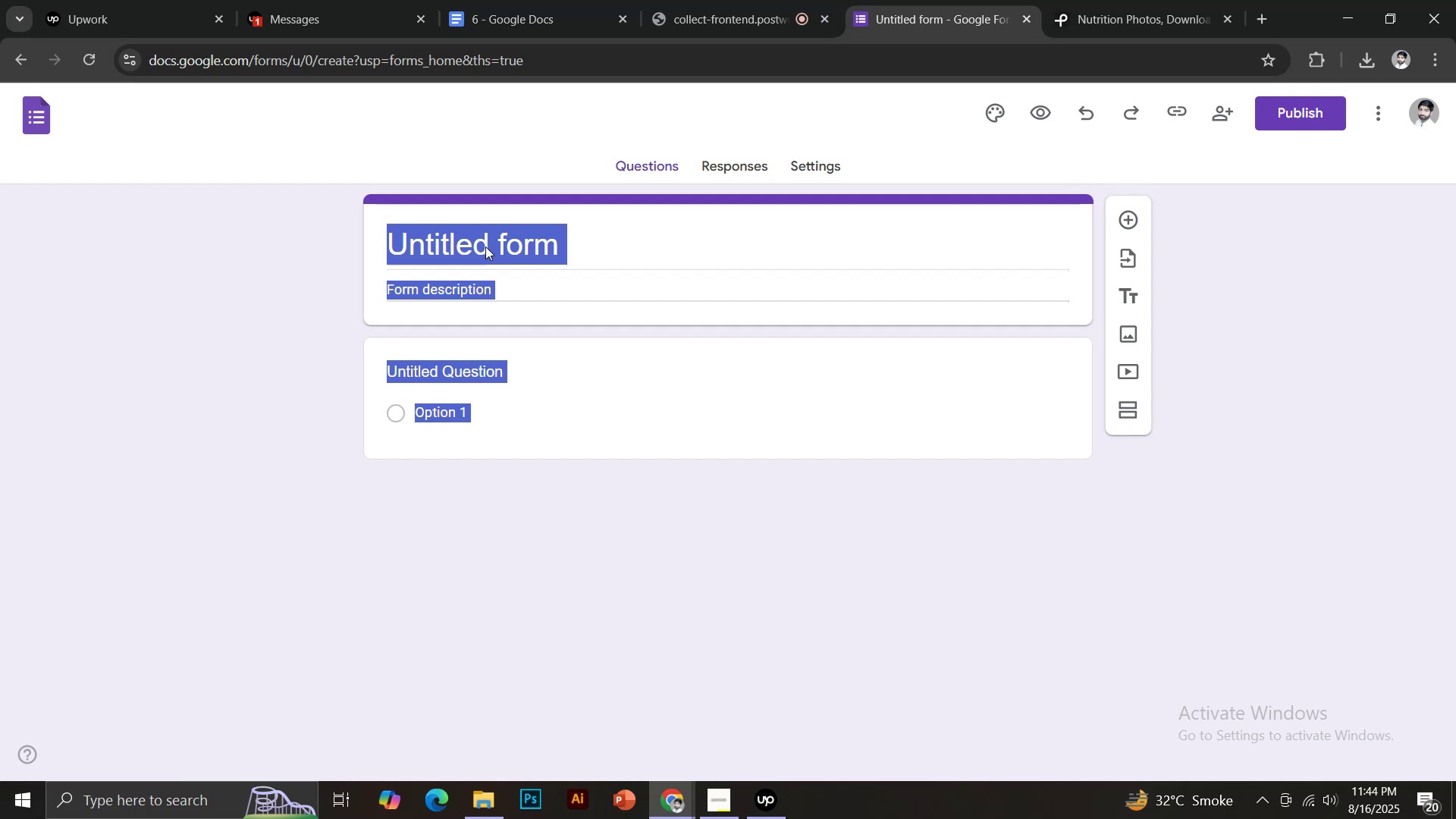 
left_click([485, 246])
 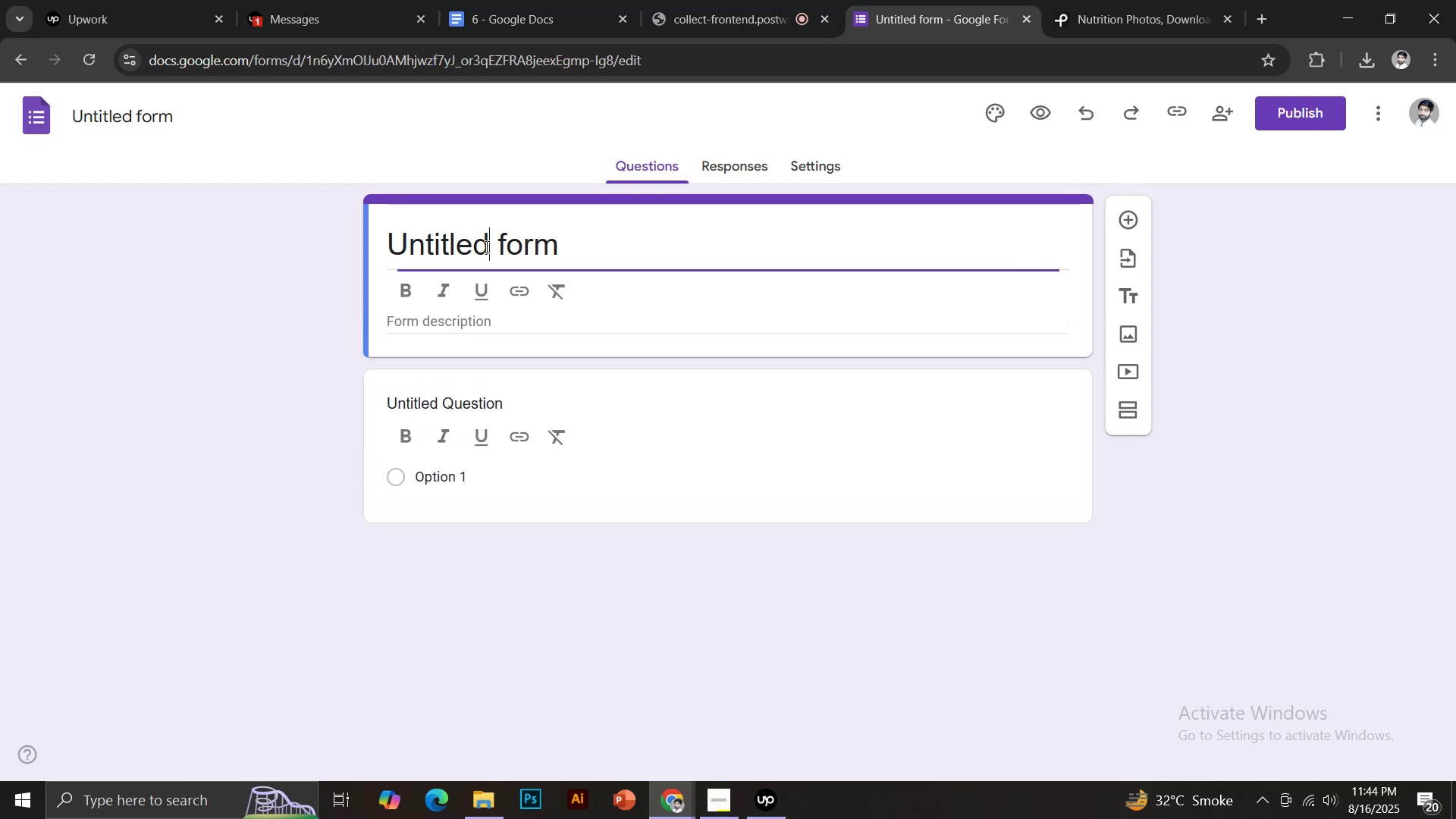 
key(Control+ControlLeft)
 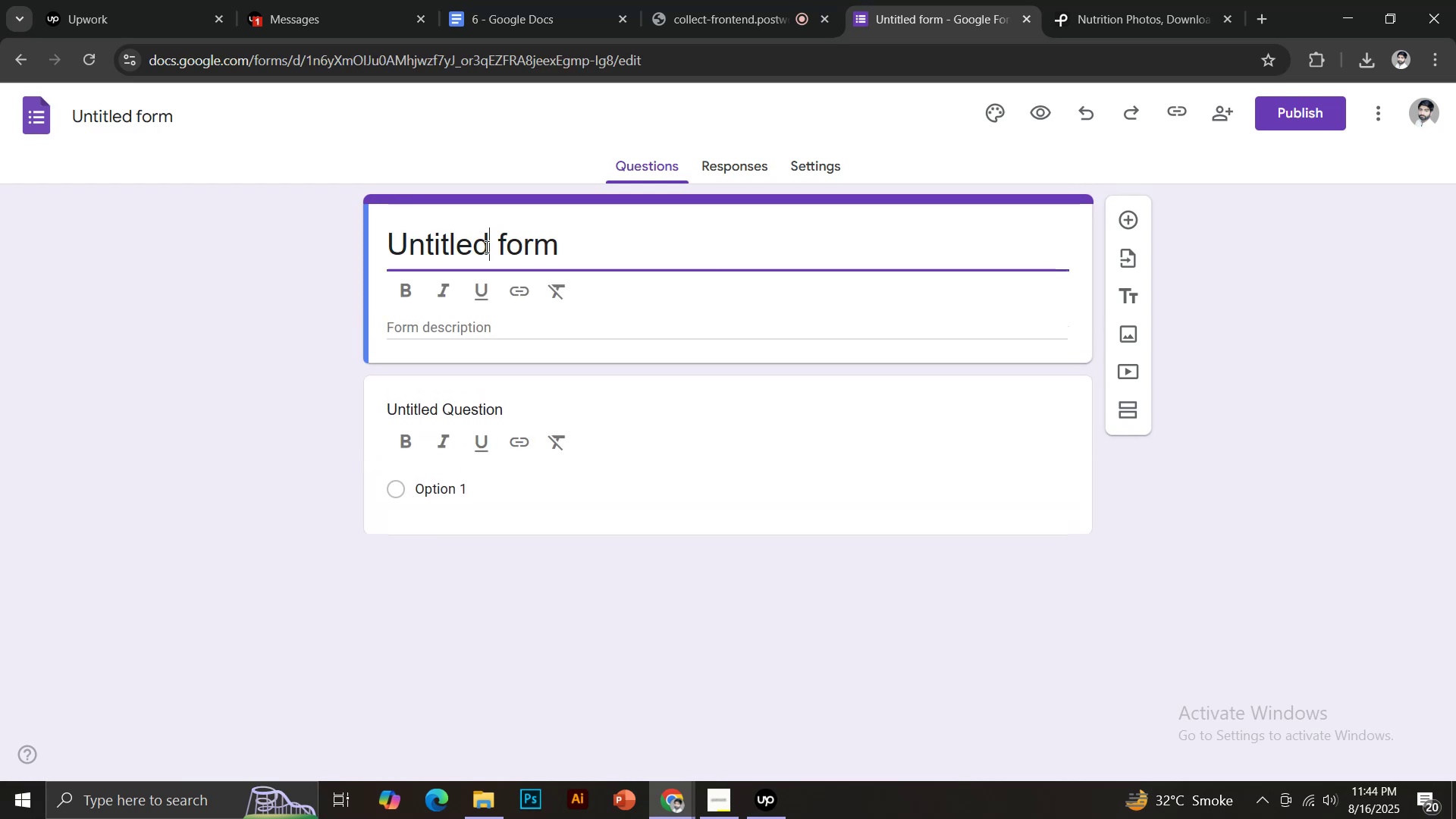 
key(Control+A)
 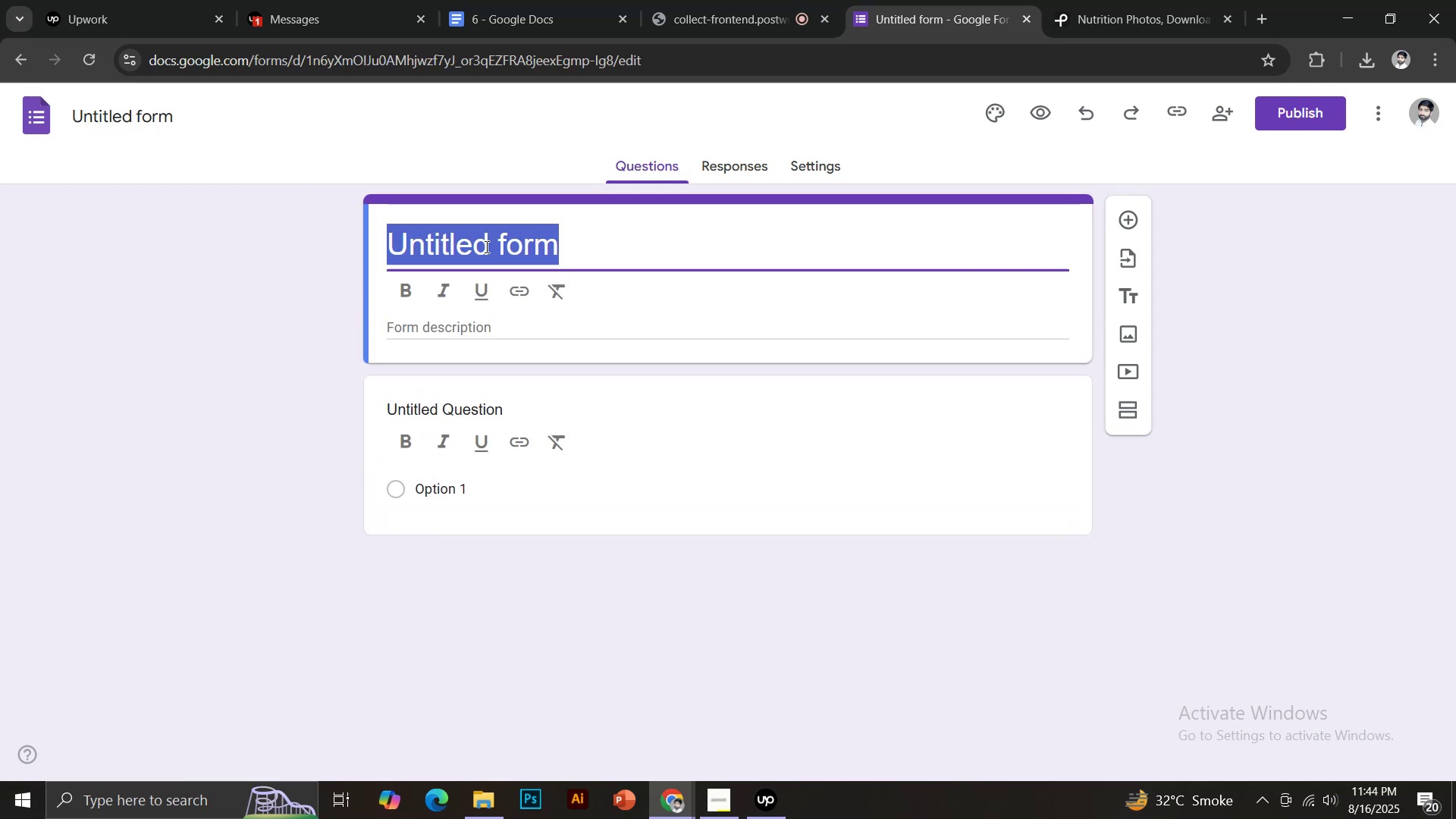 
key(Control+V)
 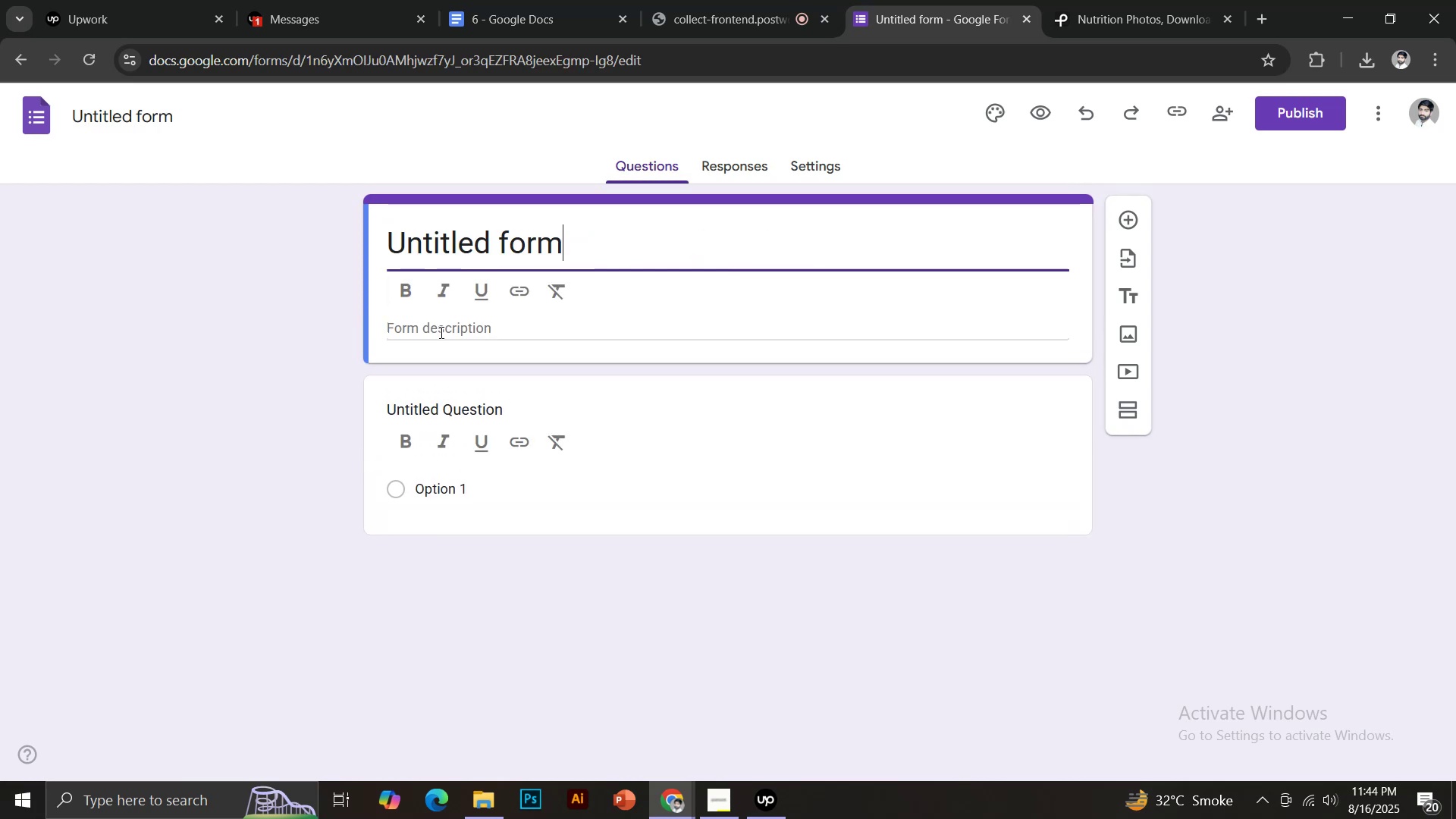 
left_click([438, 333])
 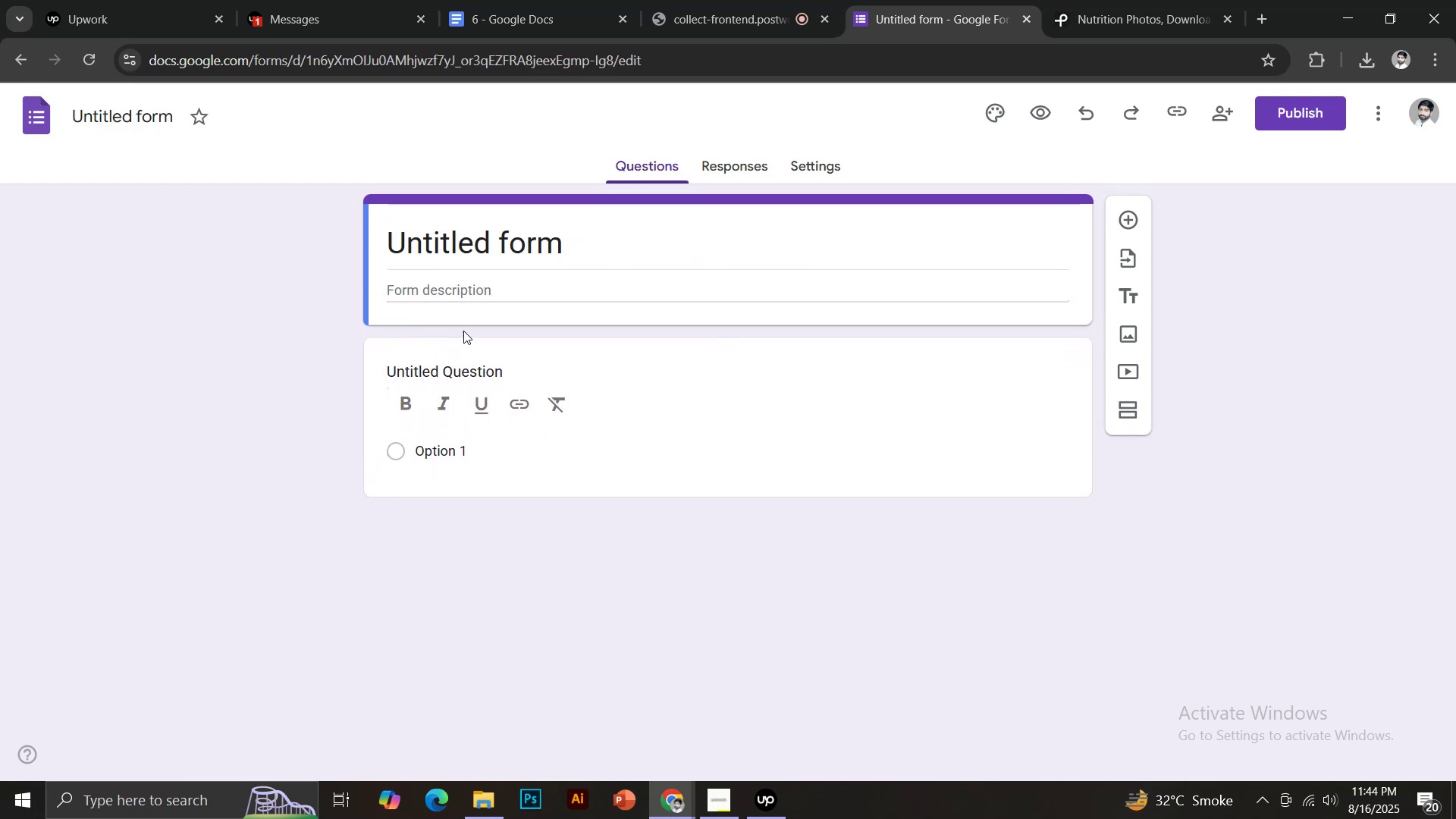 
left_click([440, 293])
 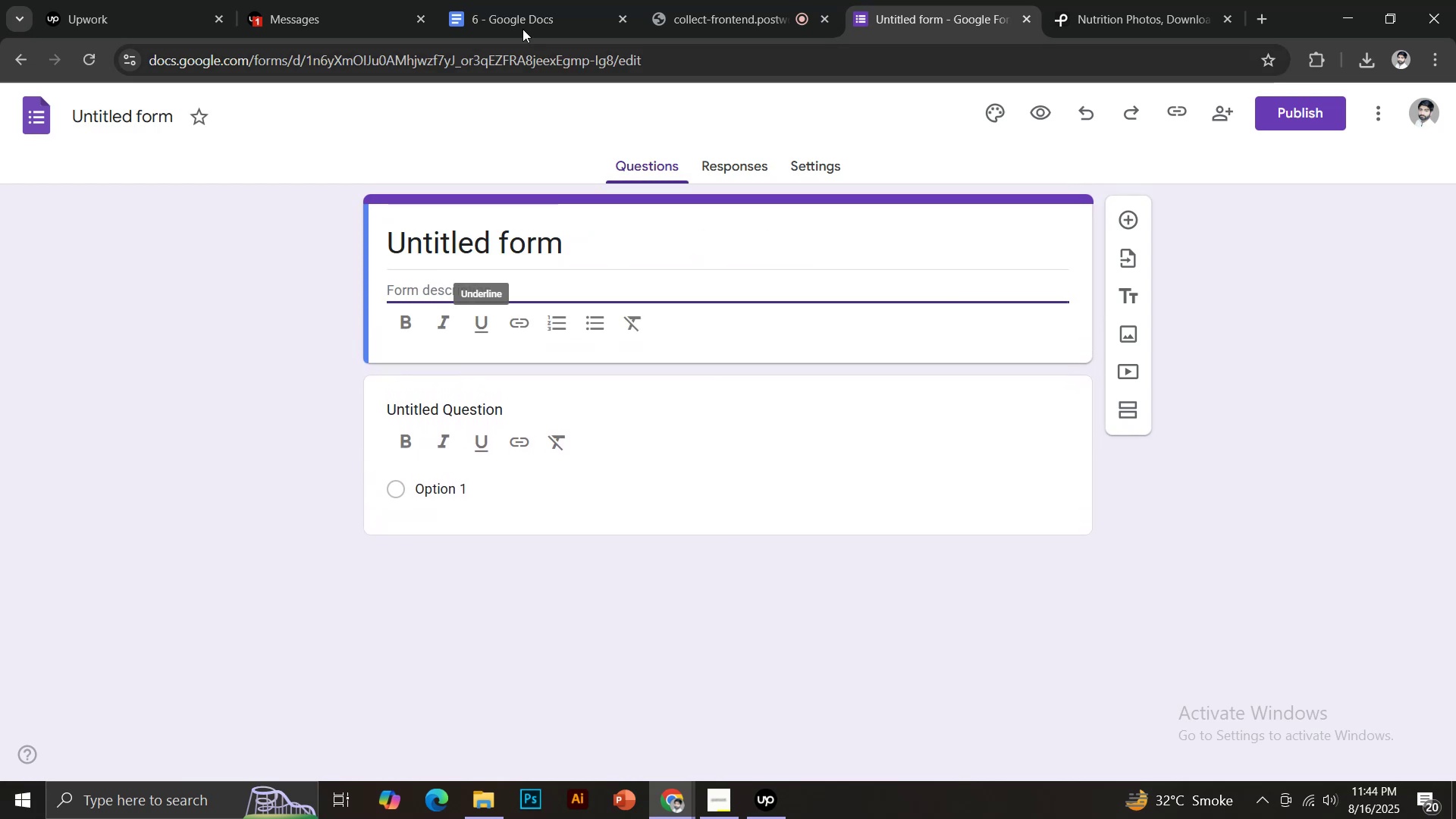 
left_click([519, 11])
 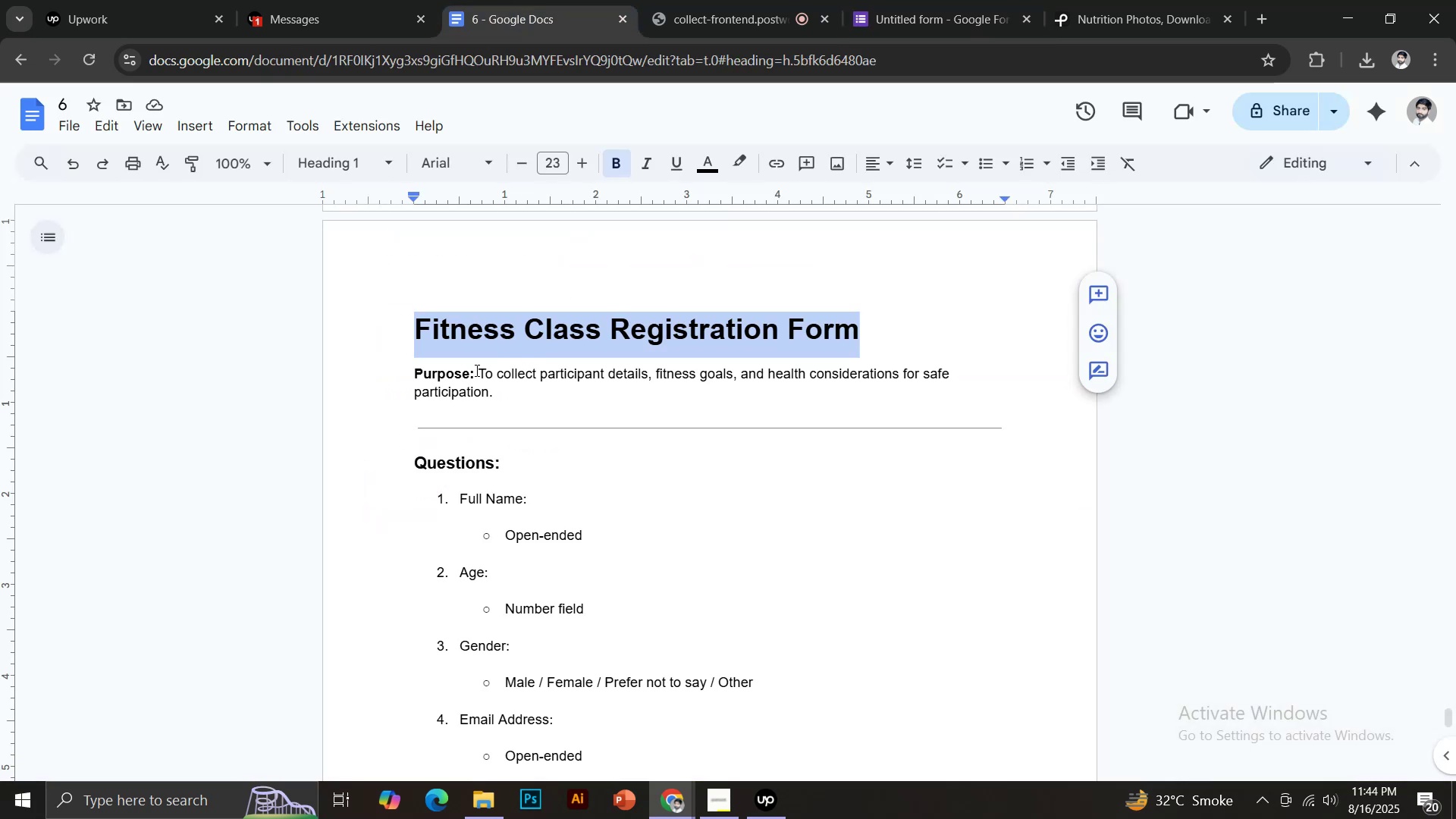 
left_click_drag(start_coordinate=[479, 370], to_coordinate=[513, 390])
 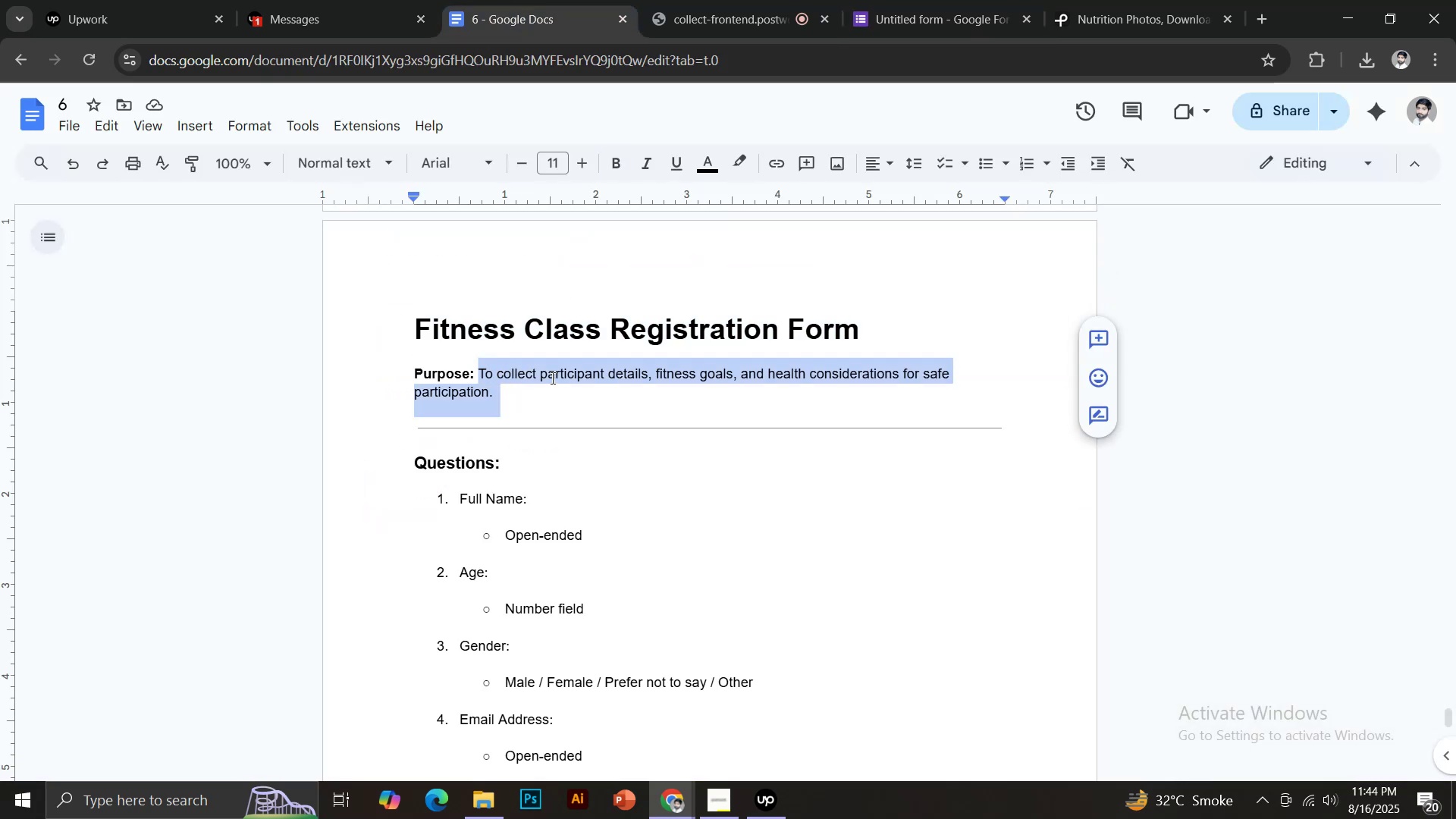 
key(Control+C)
 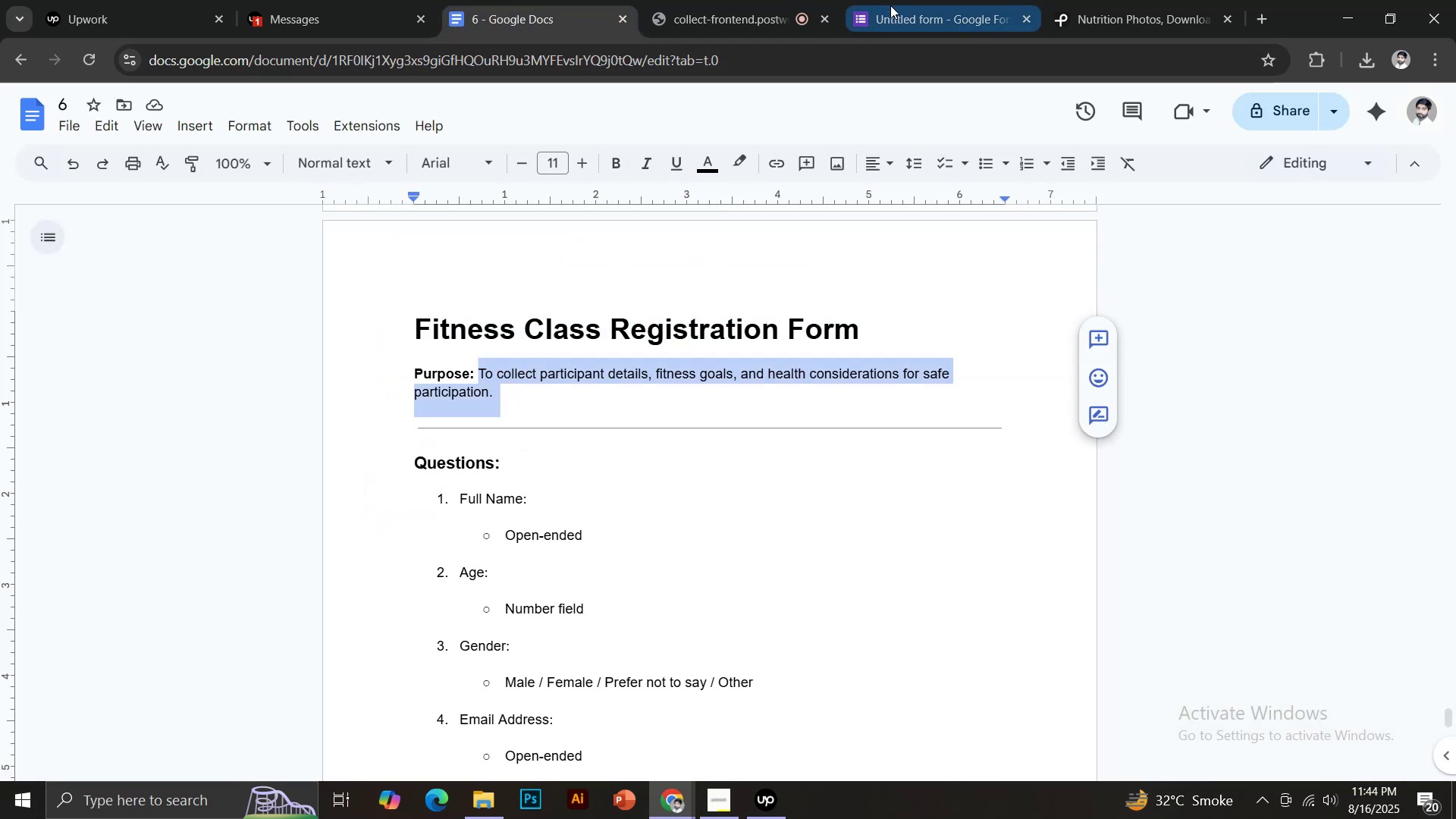 
left_click([890, 5])
 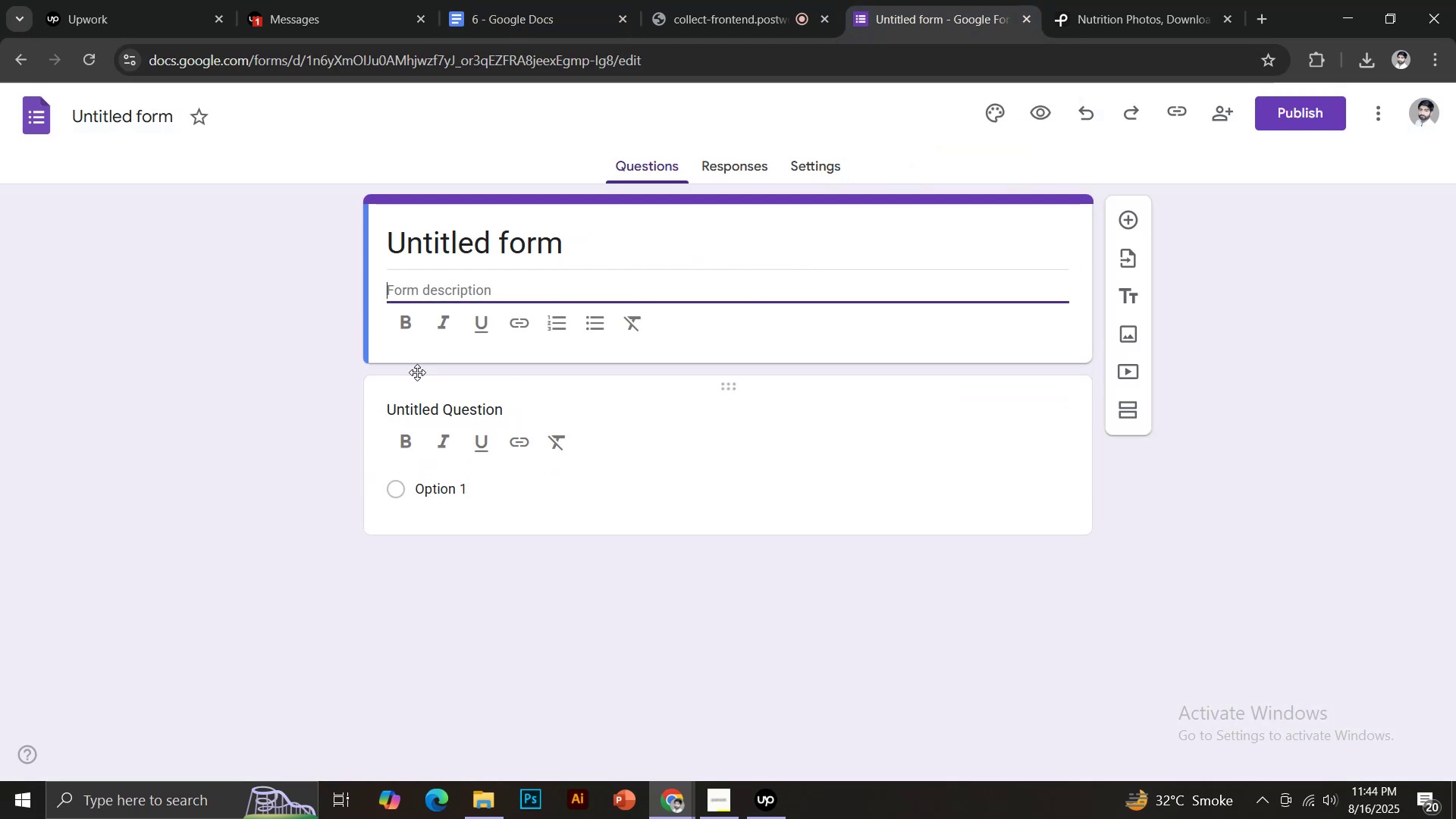 
key(Control+V)
 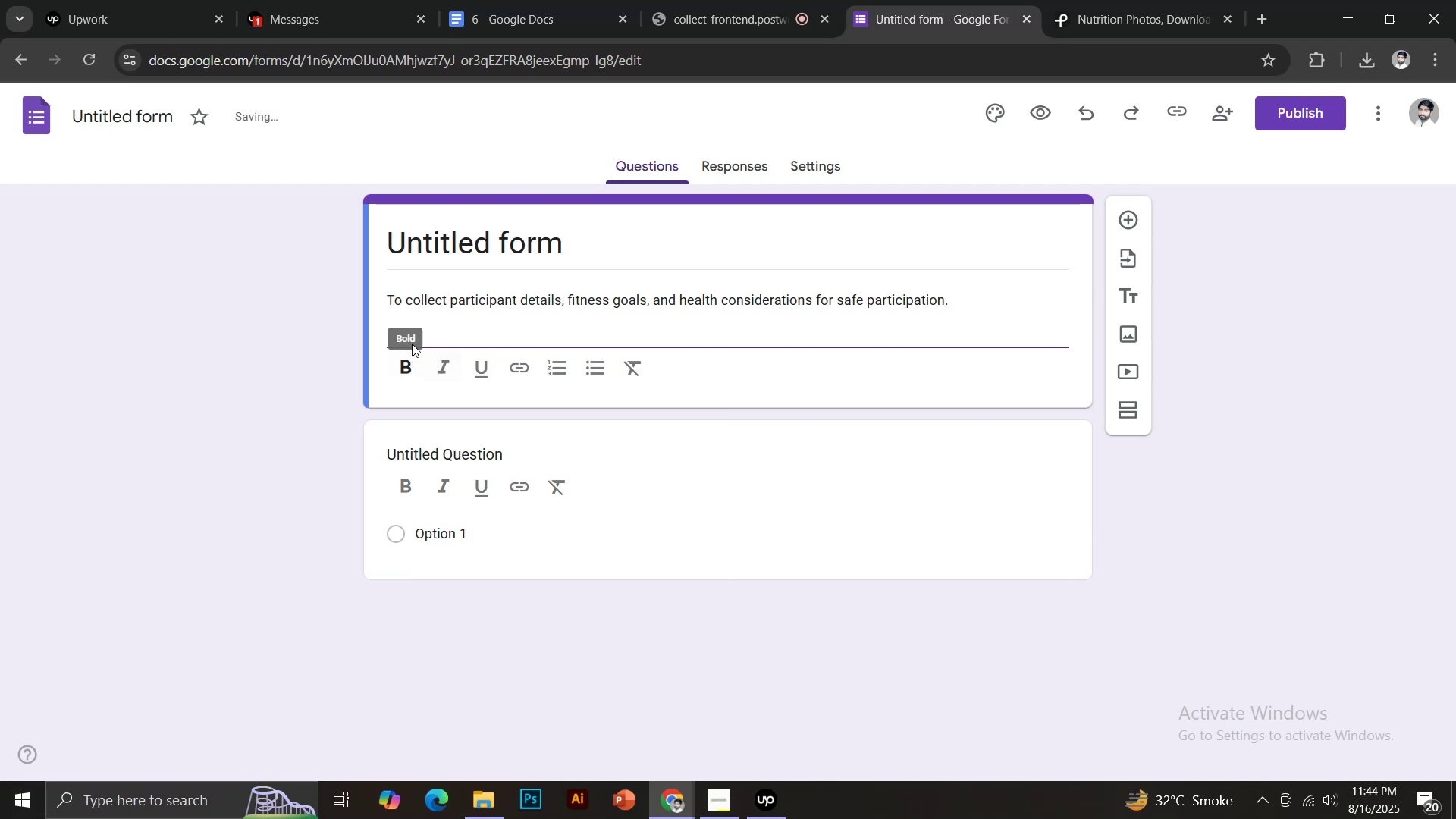 
key(Backspace)
 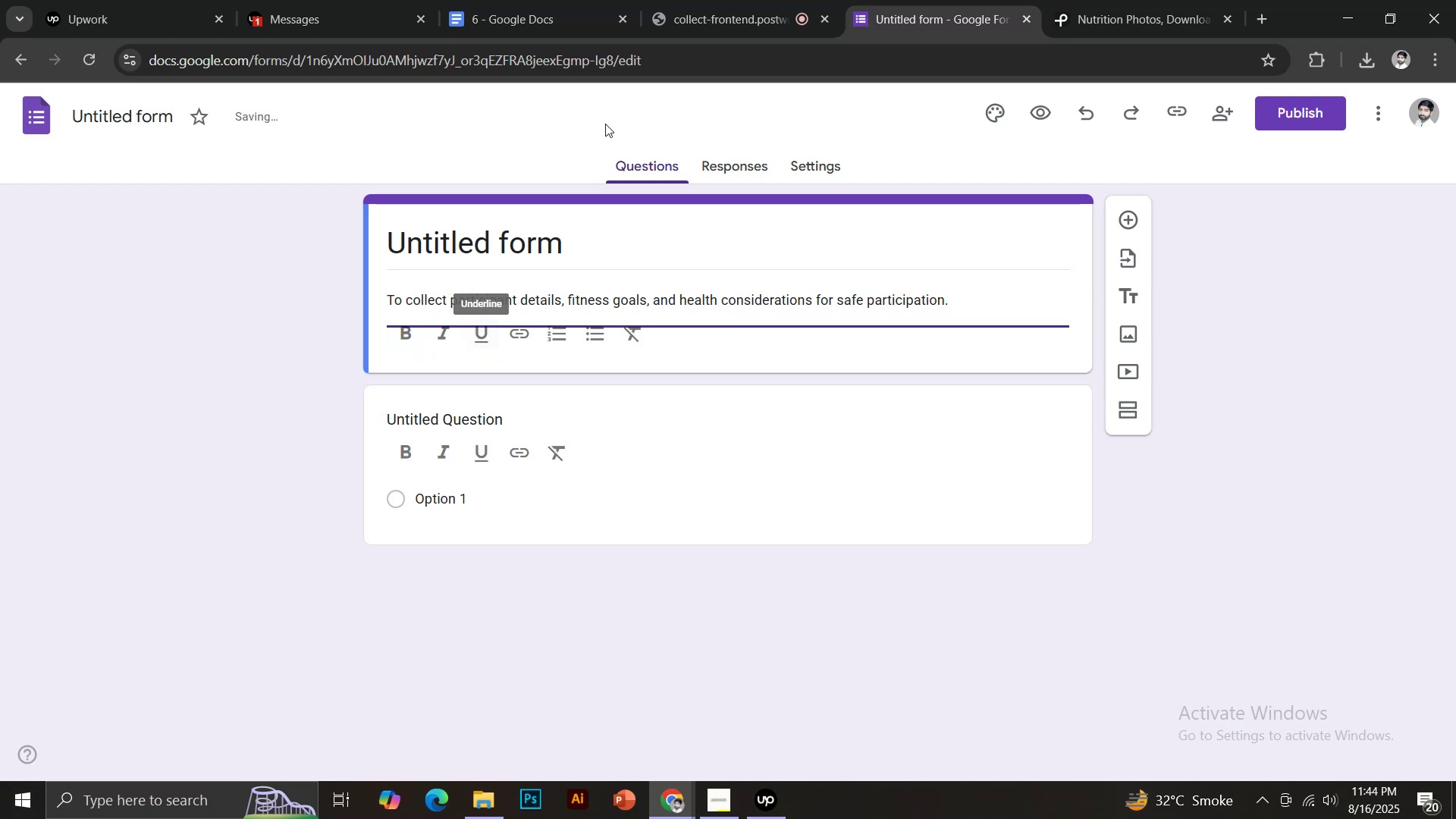 
left_click([525, 0])
 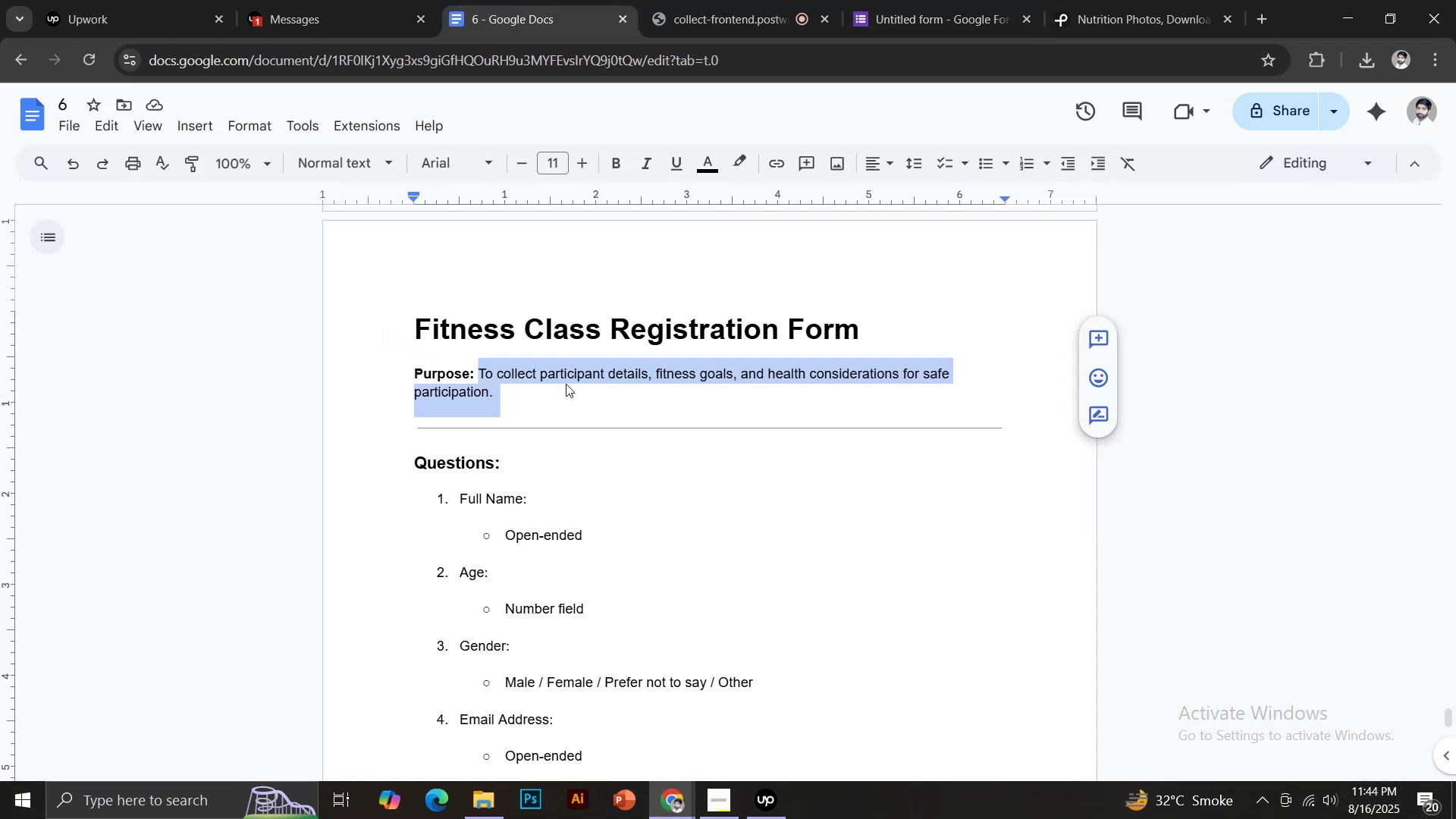 
scroll: coordinate [566, 391], scroll_direction: down, amount: 1.0
 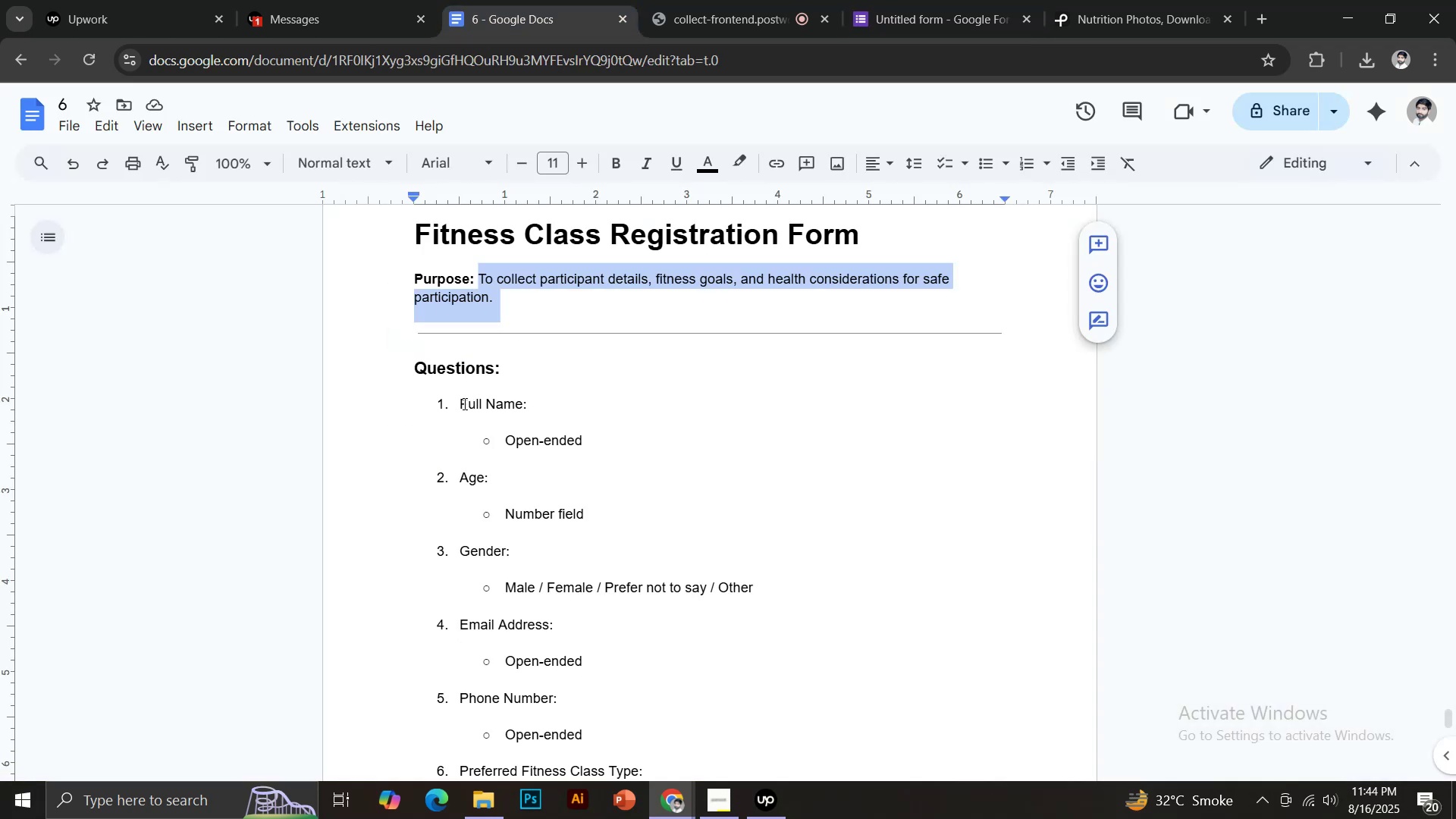 
left_click_drag(start_coordinate=[458, 403], to_coordinate=[546, 403])
 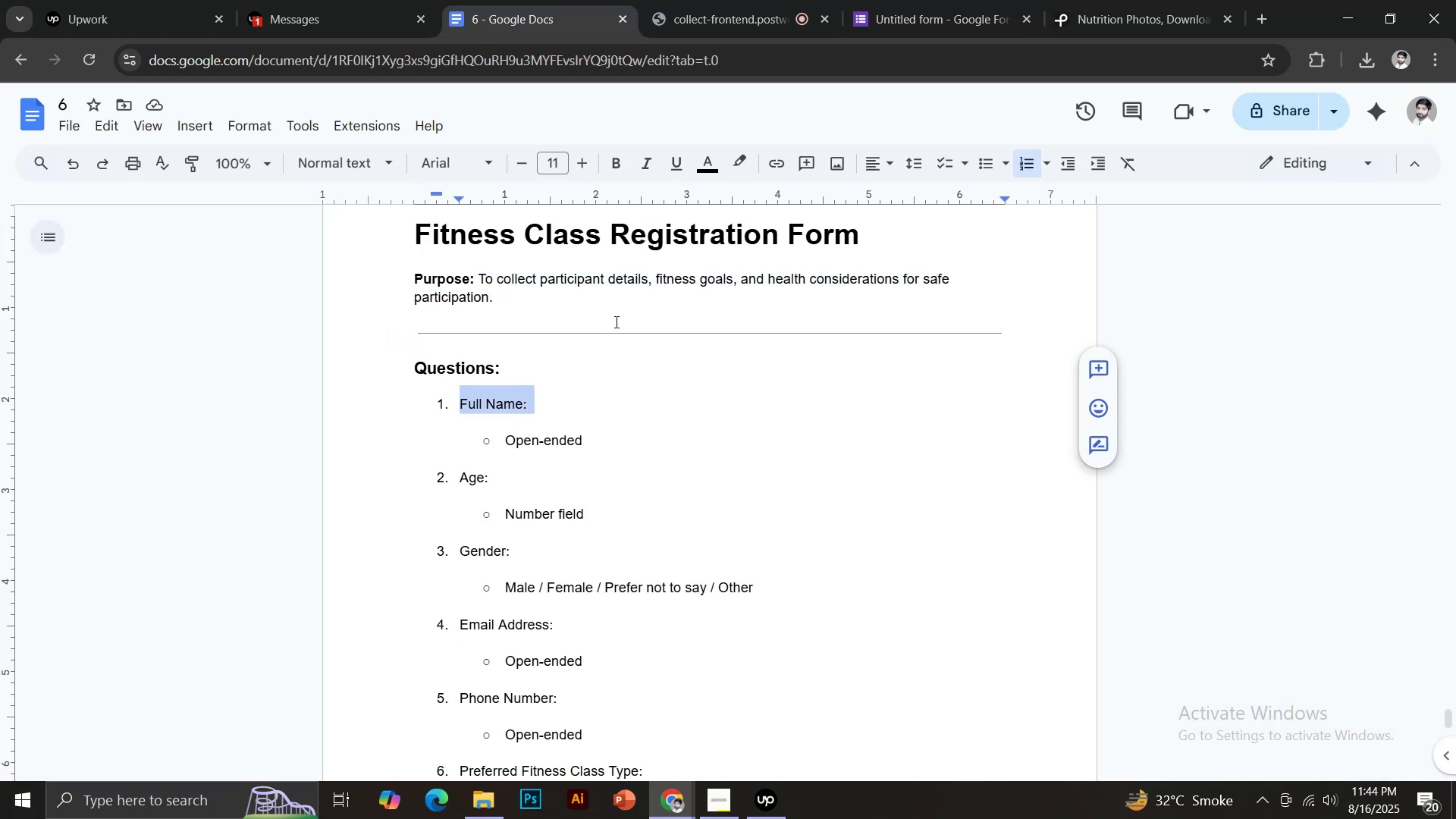 
key(Control+C)
 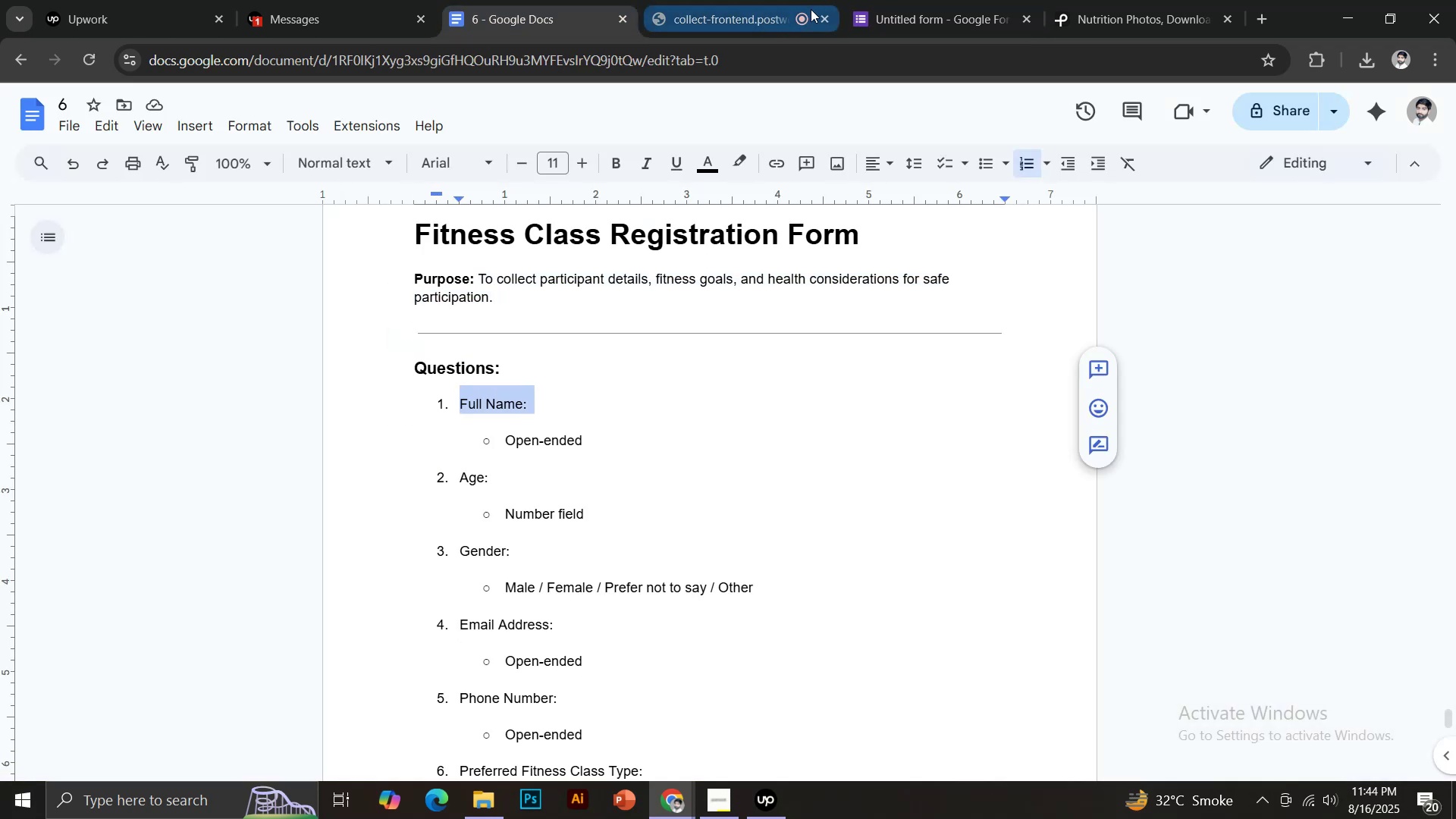 
left_click([905, 0])
 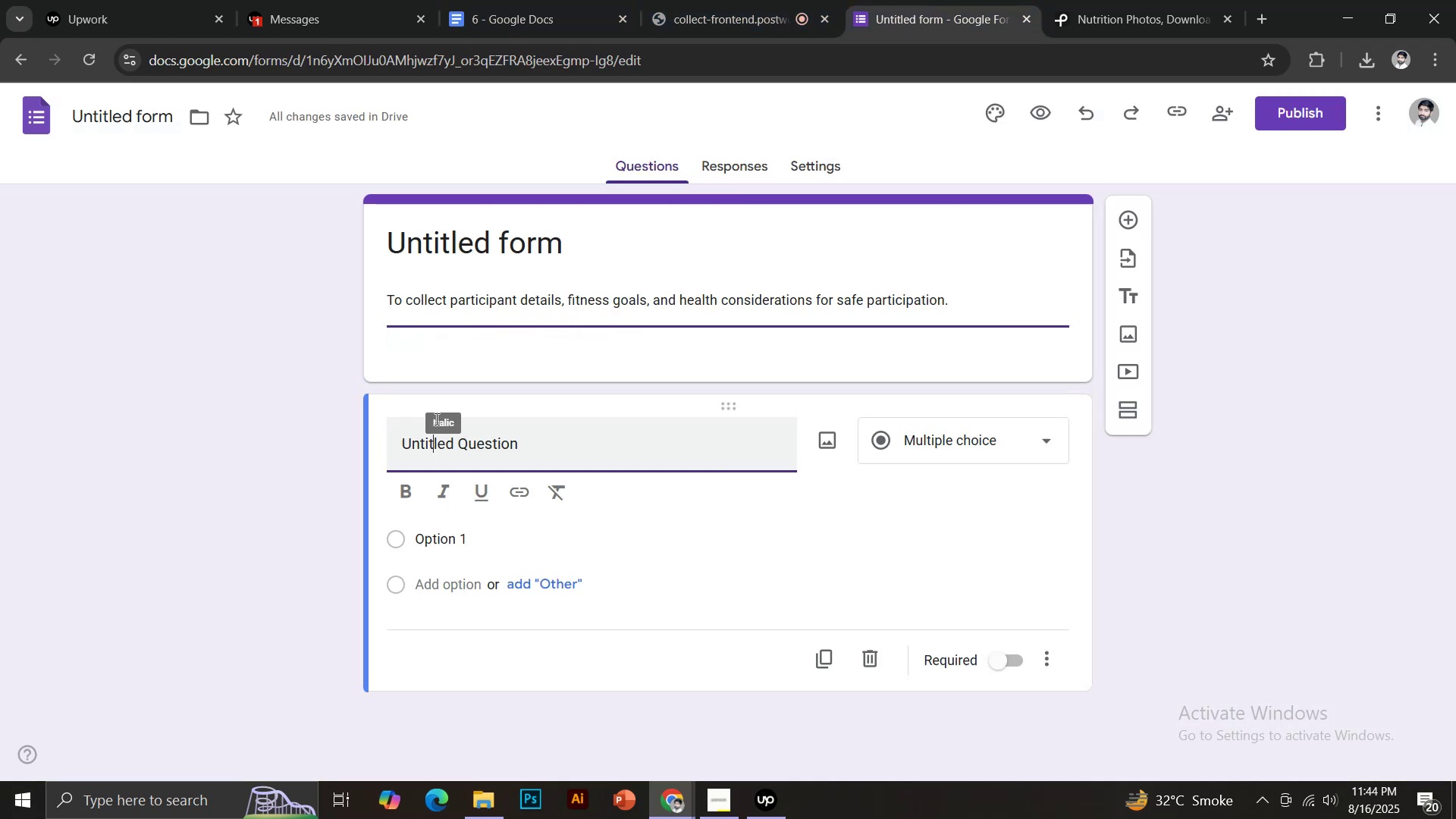 
key(Control+ControlLeft)
 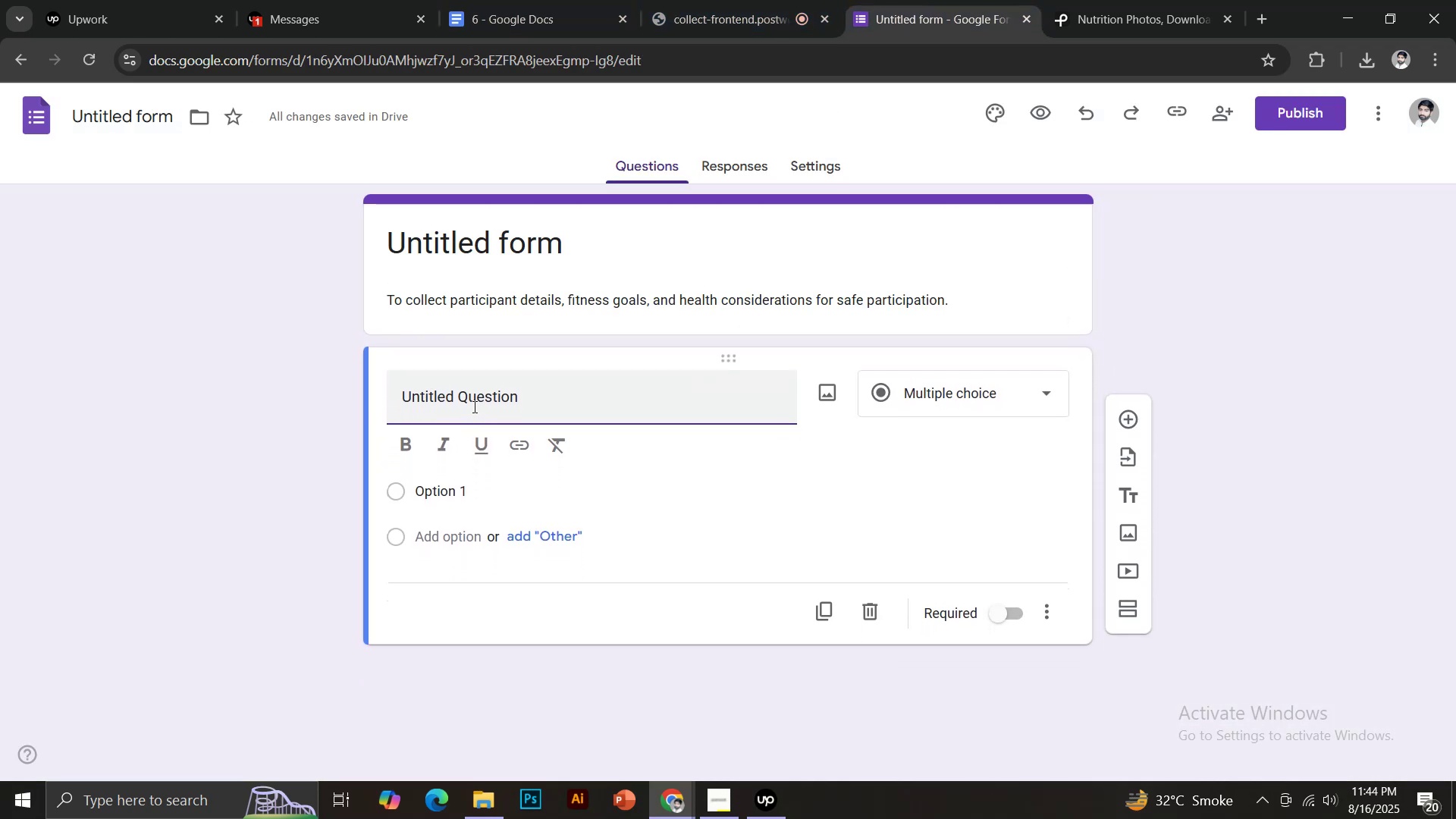 
key(Control+ControlLeft)
 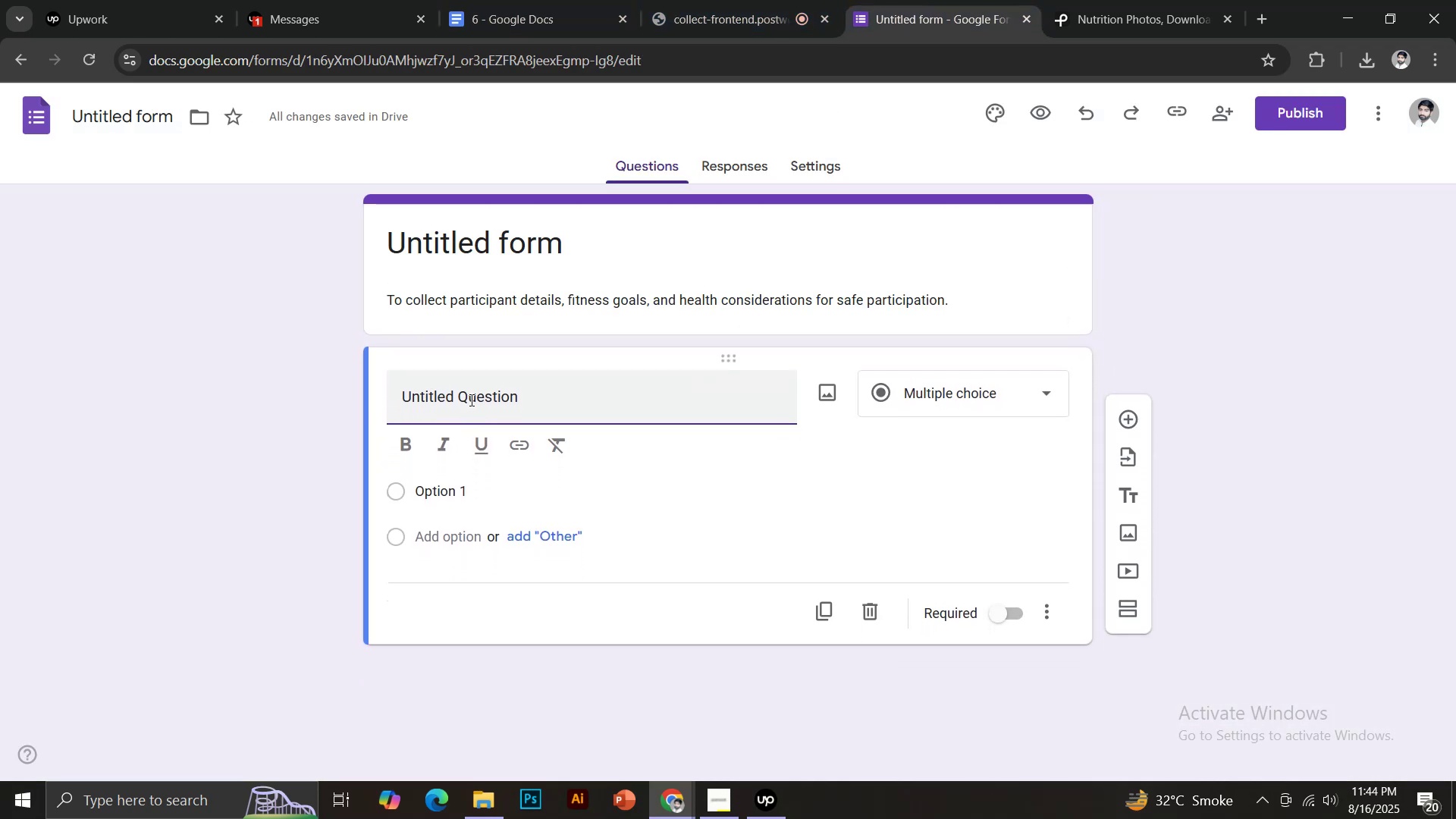 
key(Control+A)
 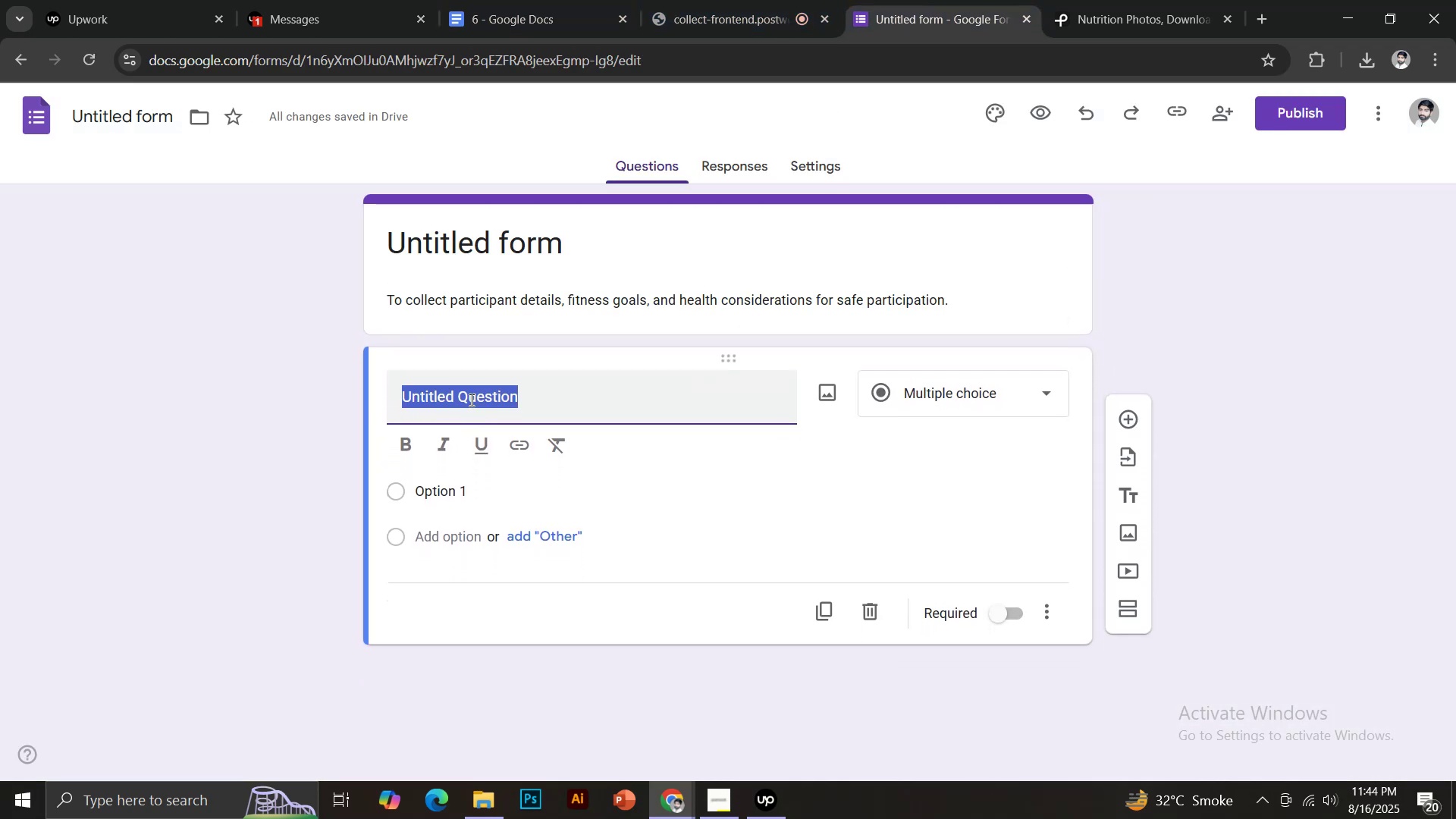 
key(Control+ControlLeft)
 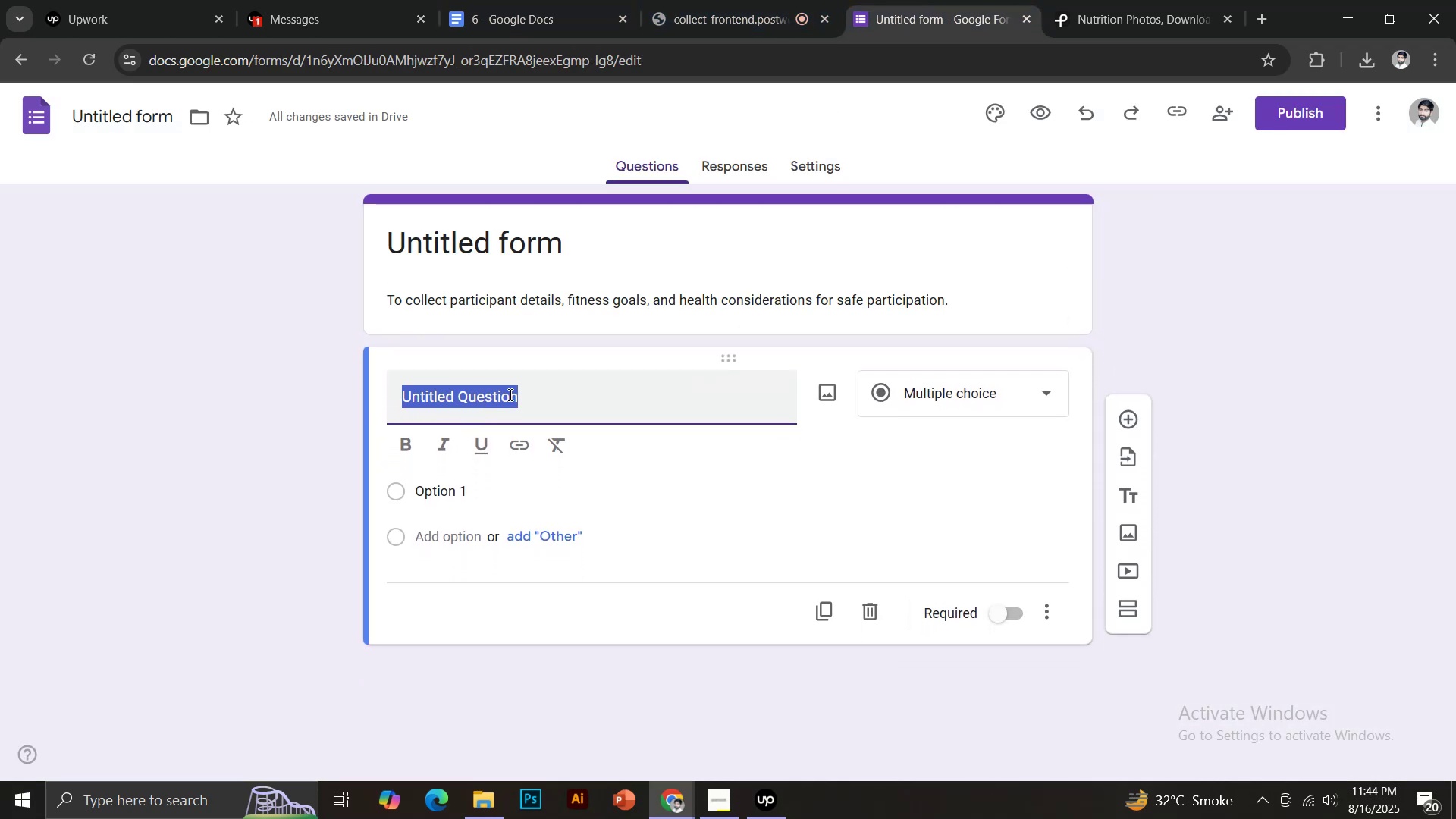 
key(Control+V)
 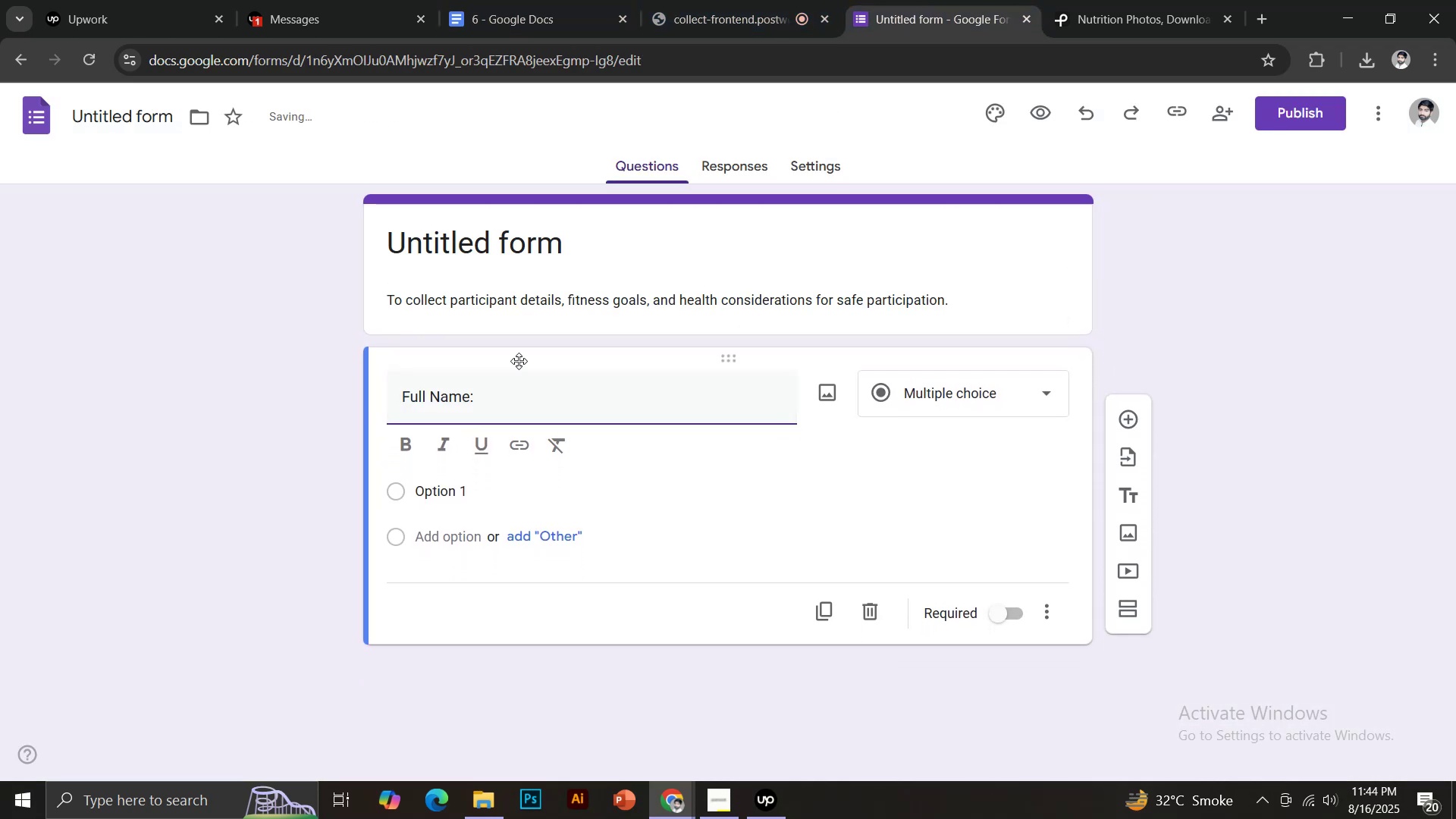 
key(Backspace)
 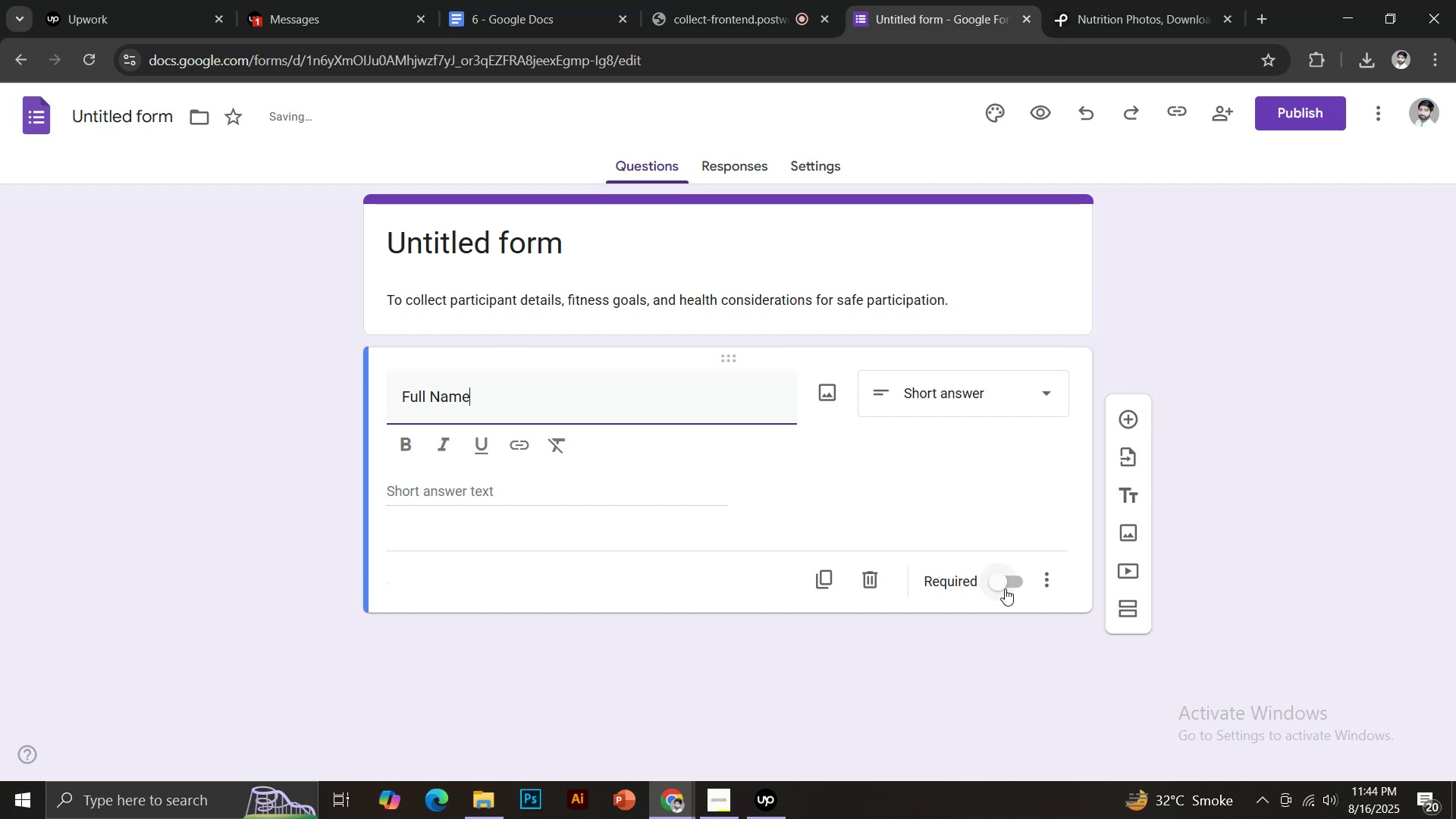 
left_click([1001, 585])
 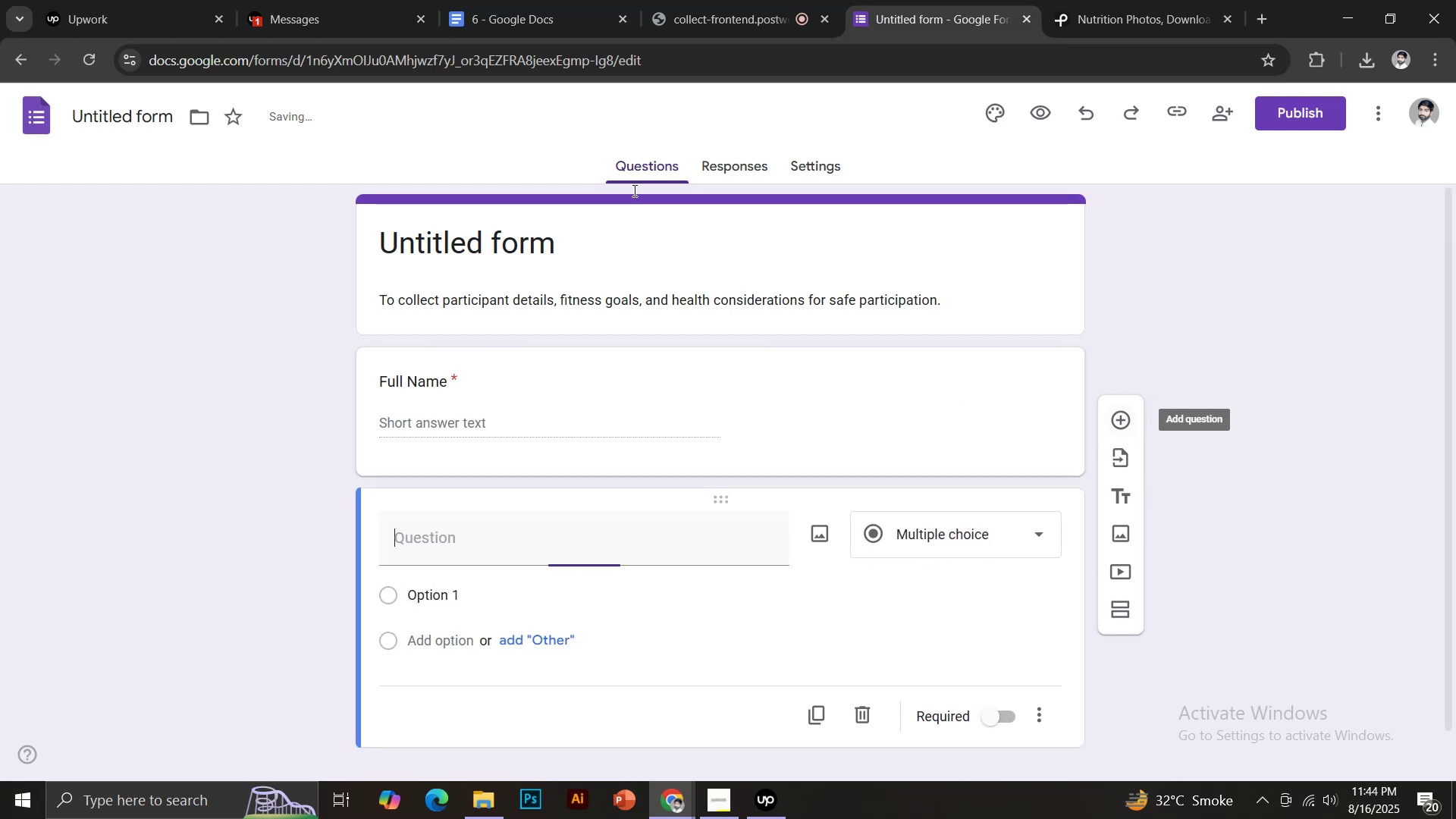 
left_click([479, 0])
 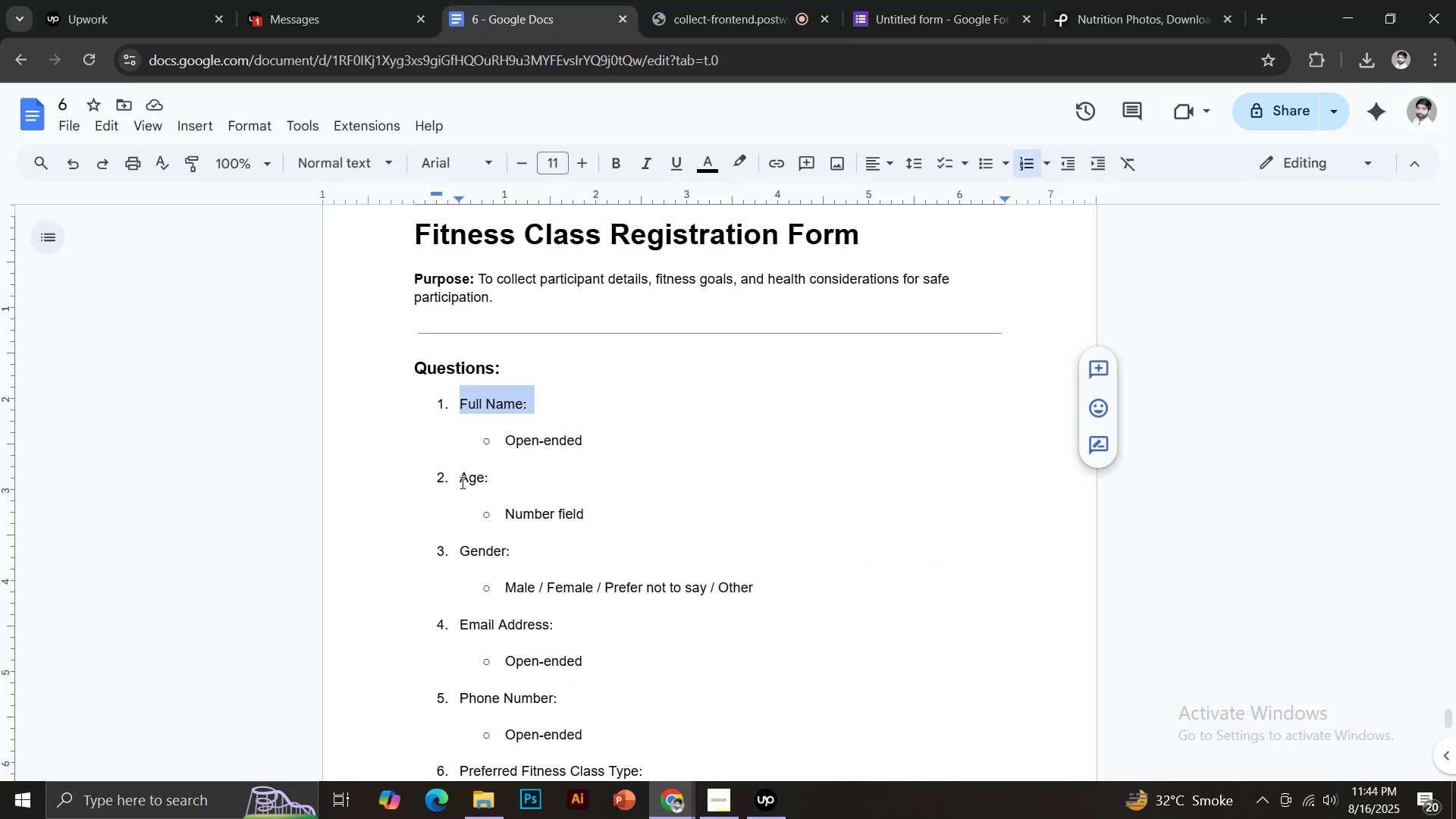 
left_click_drag(start_coordinate=[461, 479], to_coordinate=[483, 477])
 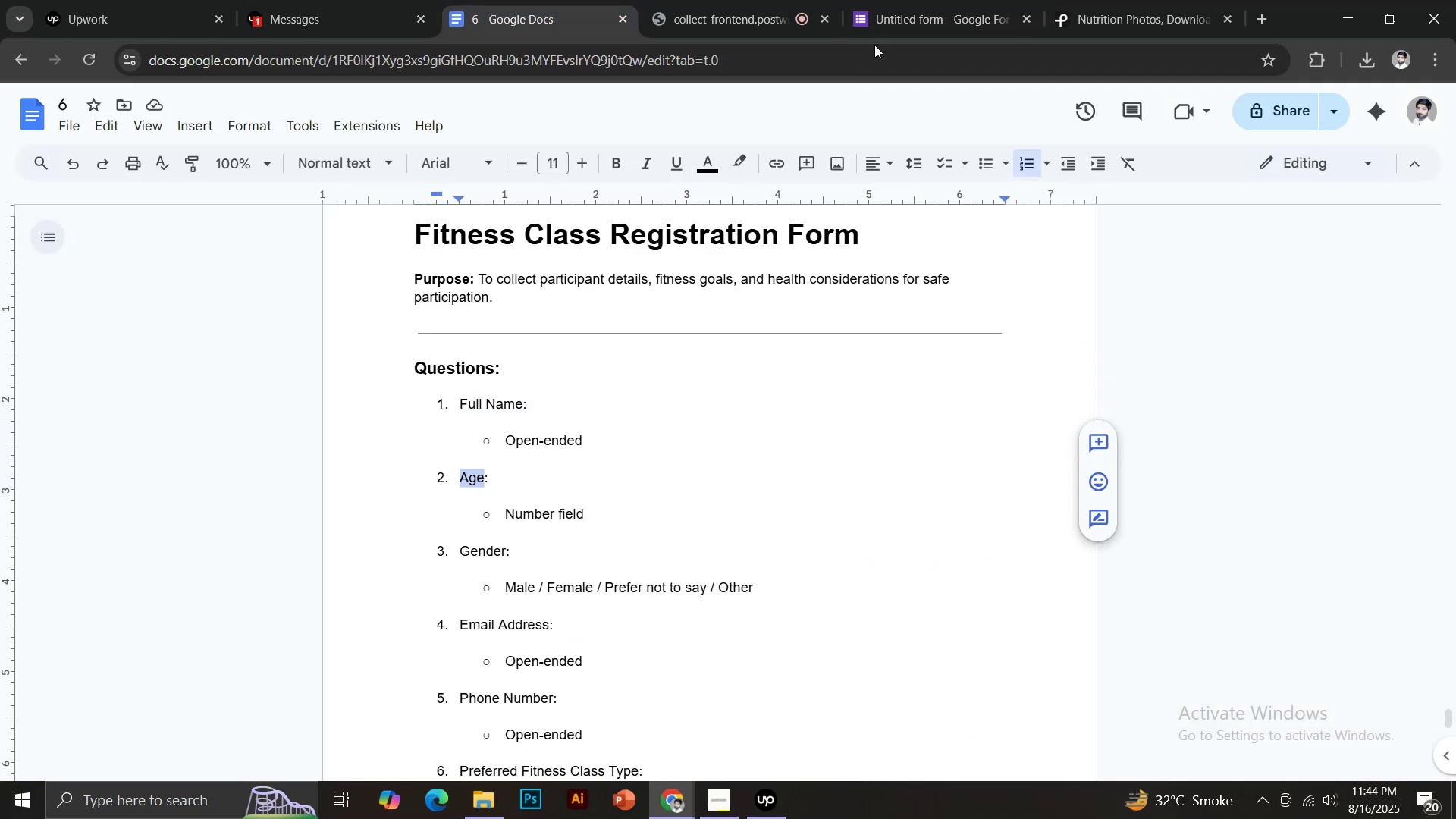 
key(Control+C)
 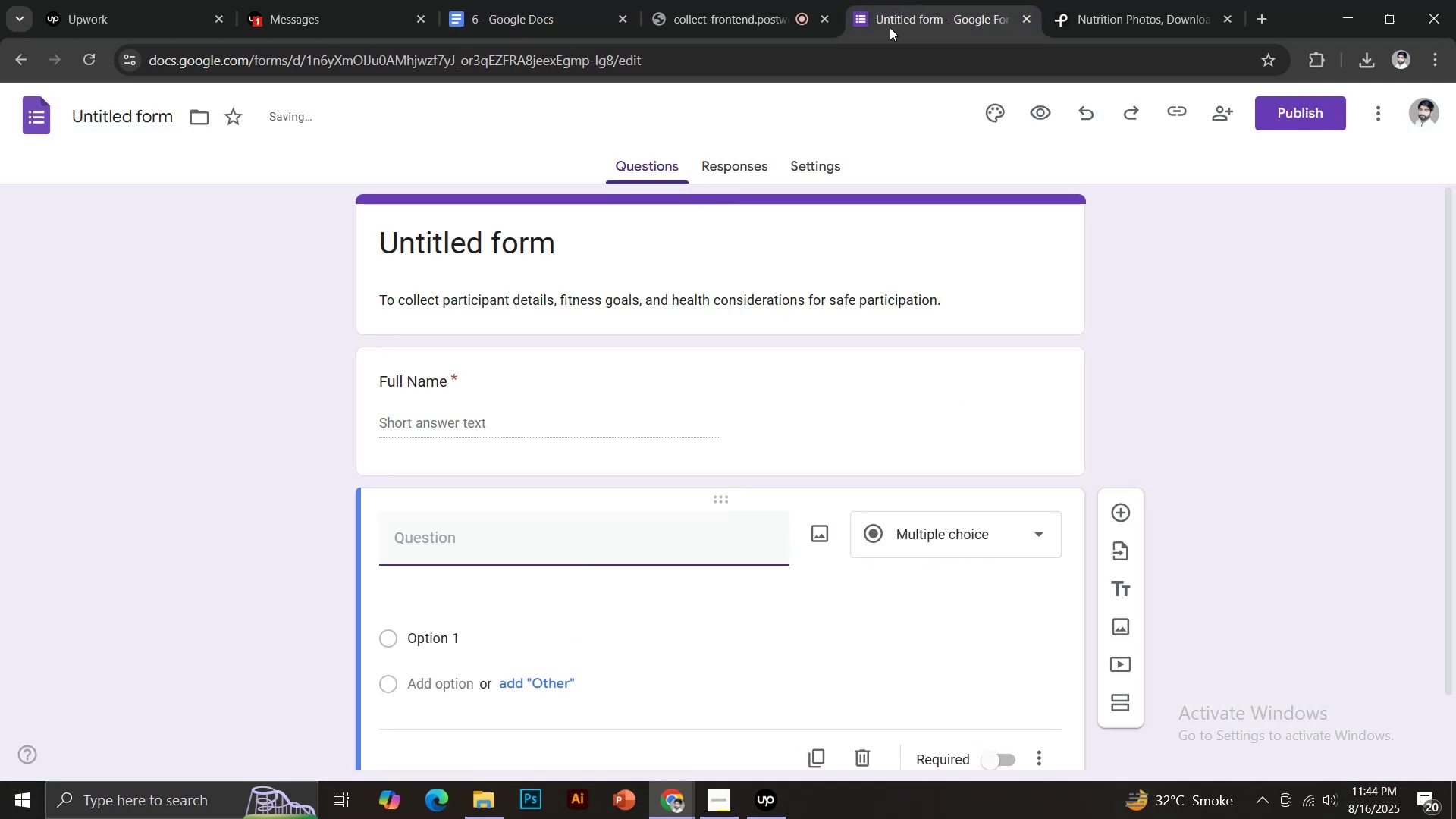 
key(Control+ControlLeft)
 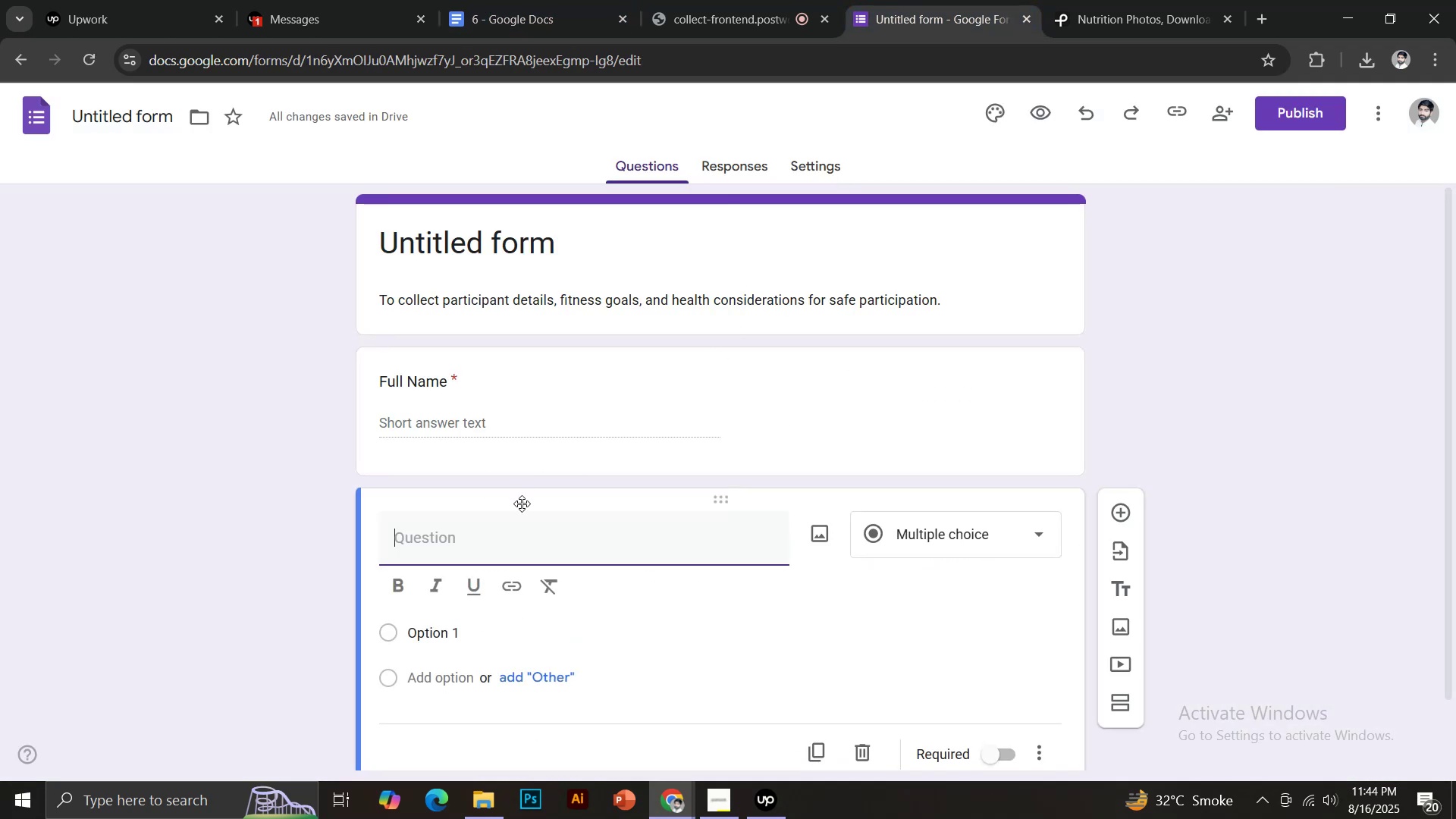 
key(Control+V)
 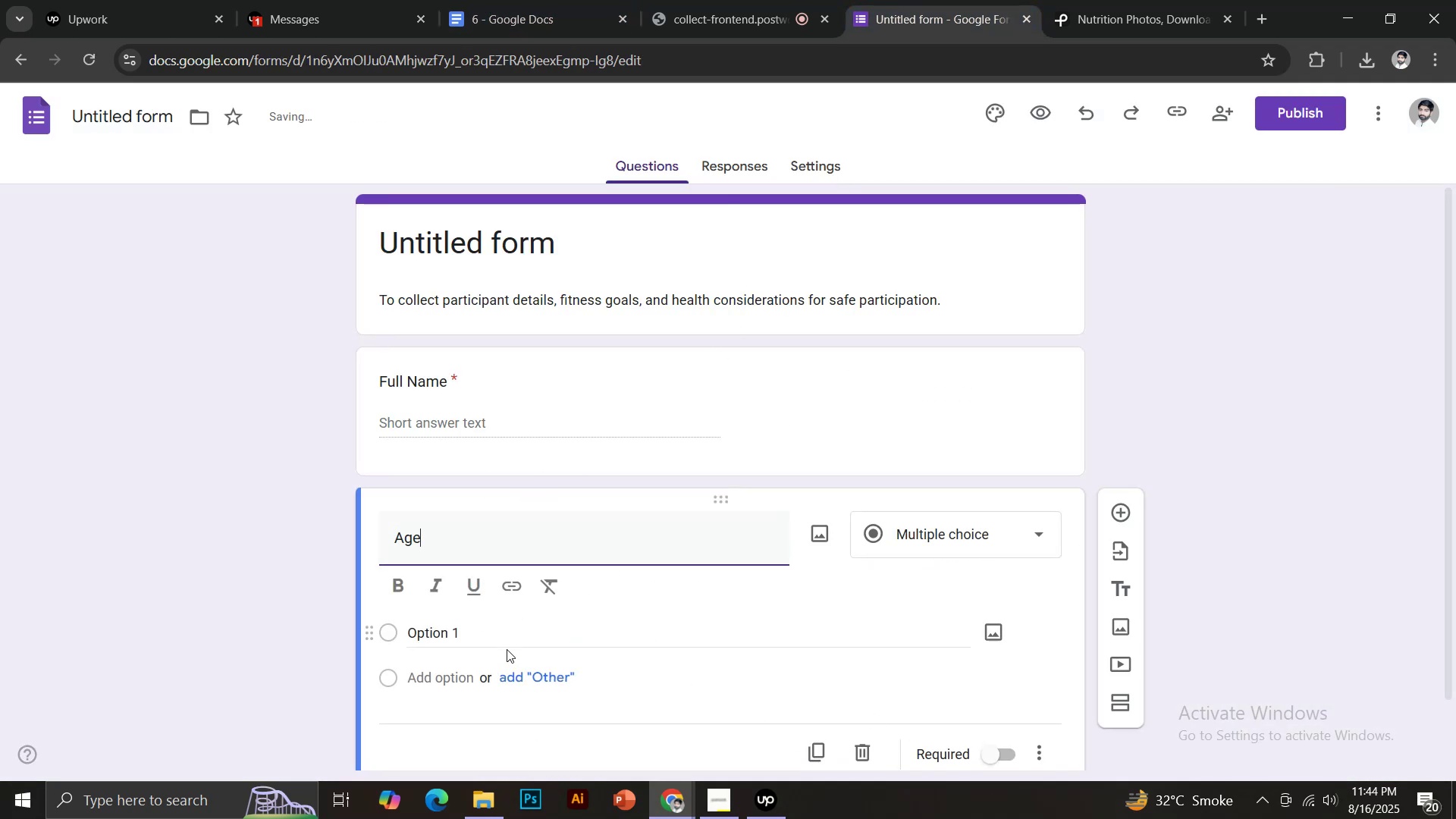 
left_click([426, 635])
 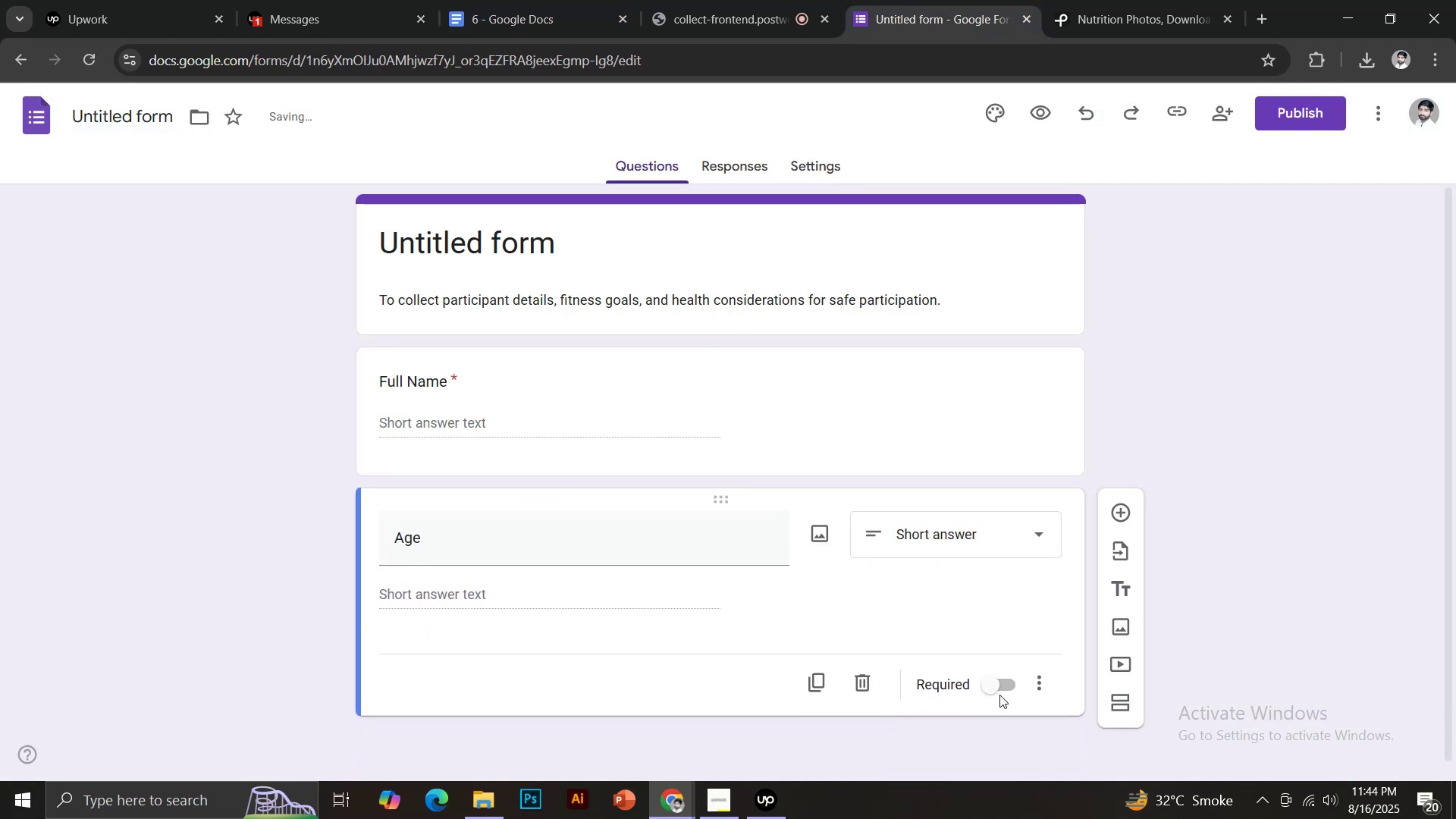 
left_click([990, 689])
 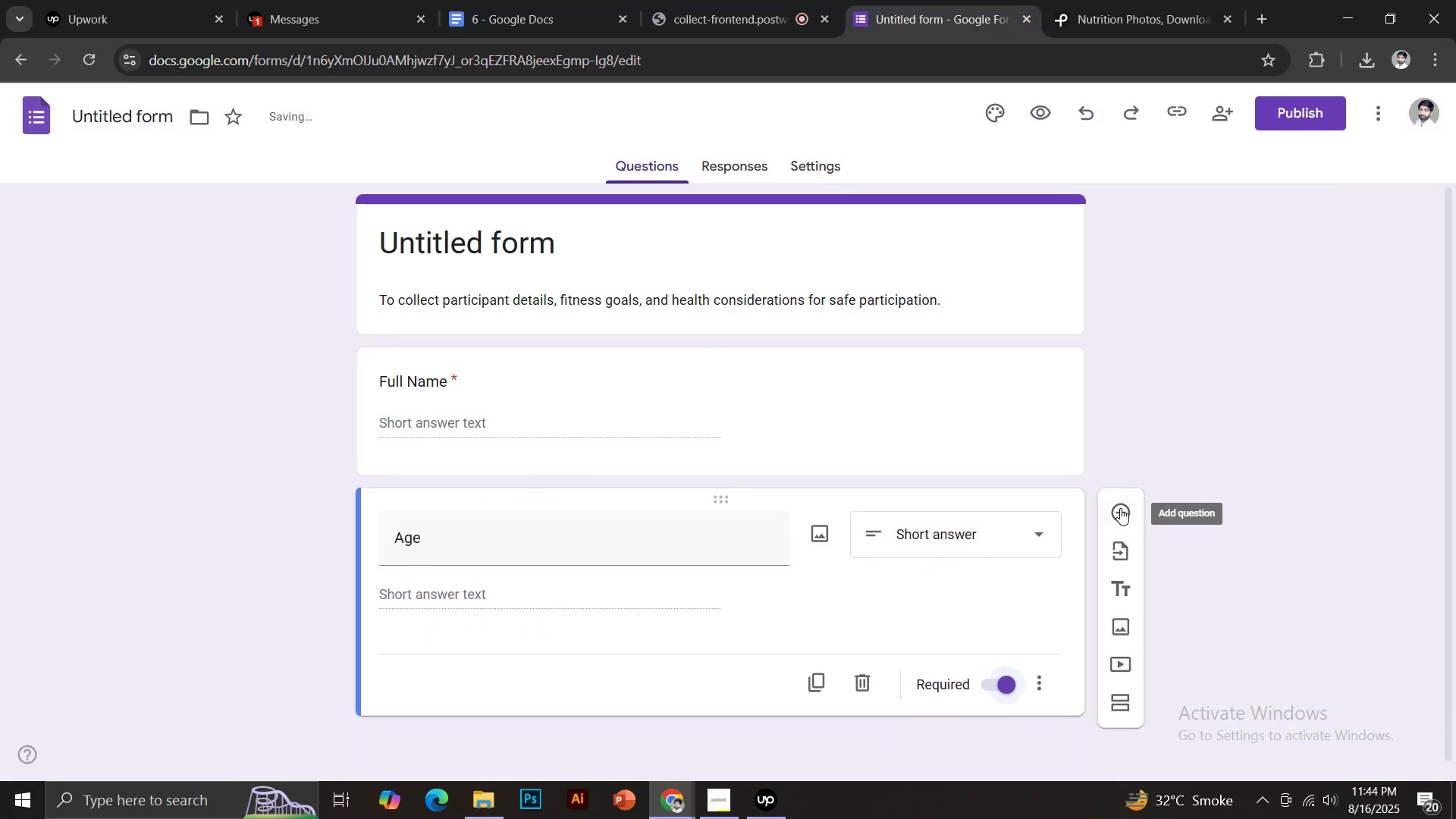 
left_click([1120, 507])
 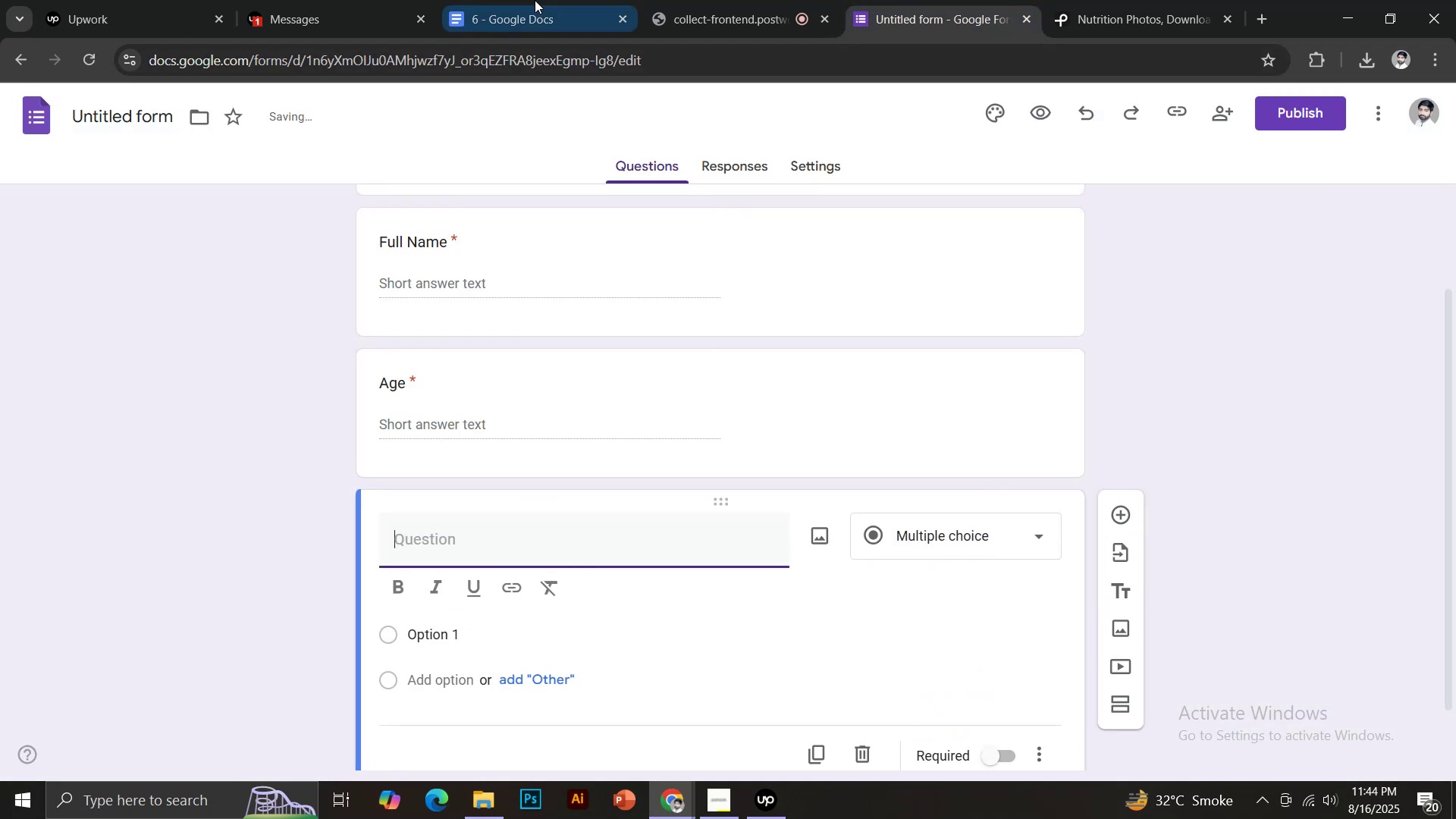 
left_click([535, 0])
 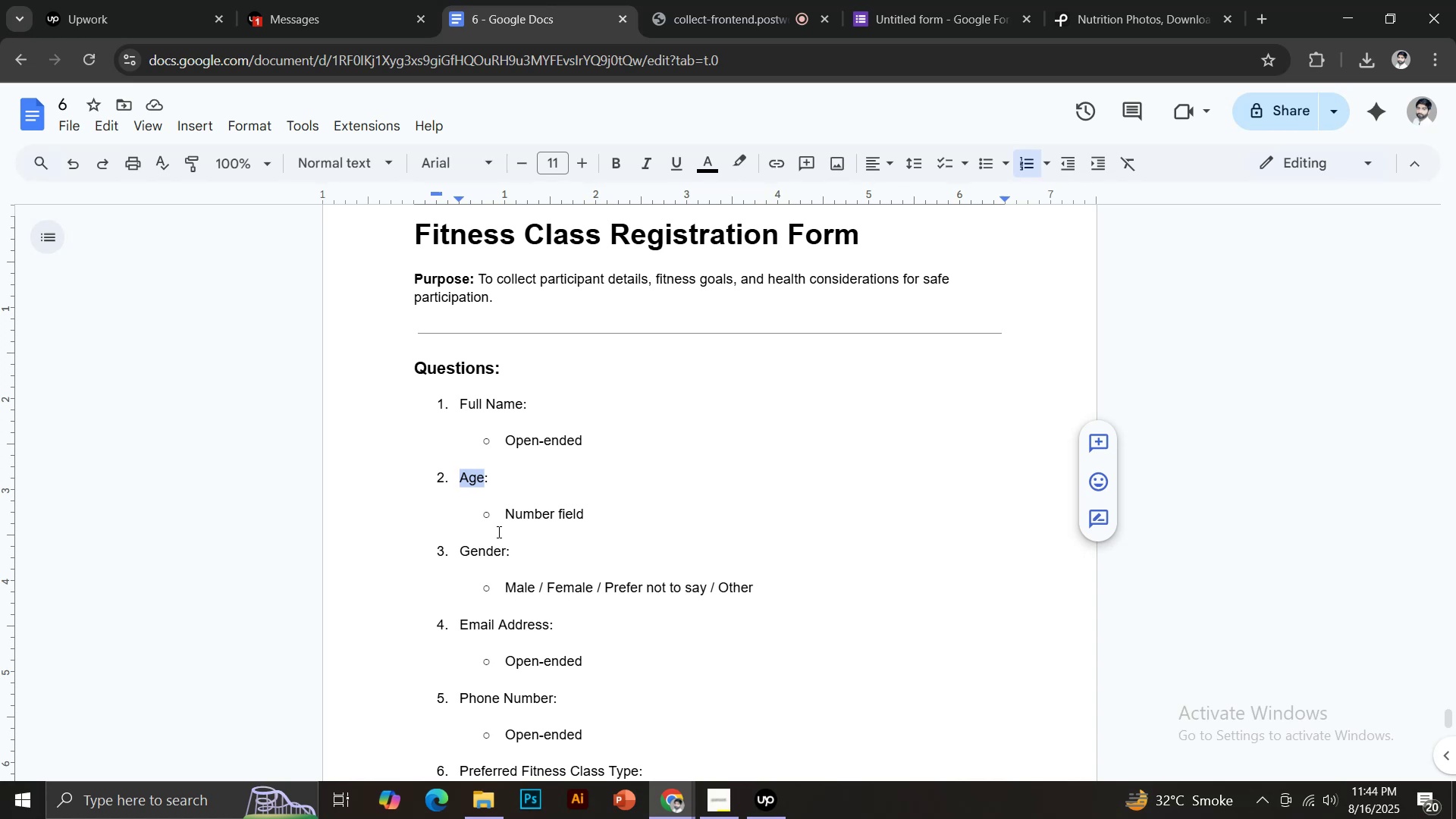 
left_click_drag(start_coordinate=[460, 552], to_coordinate=[505, 555])
 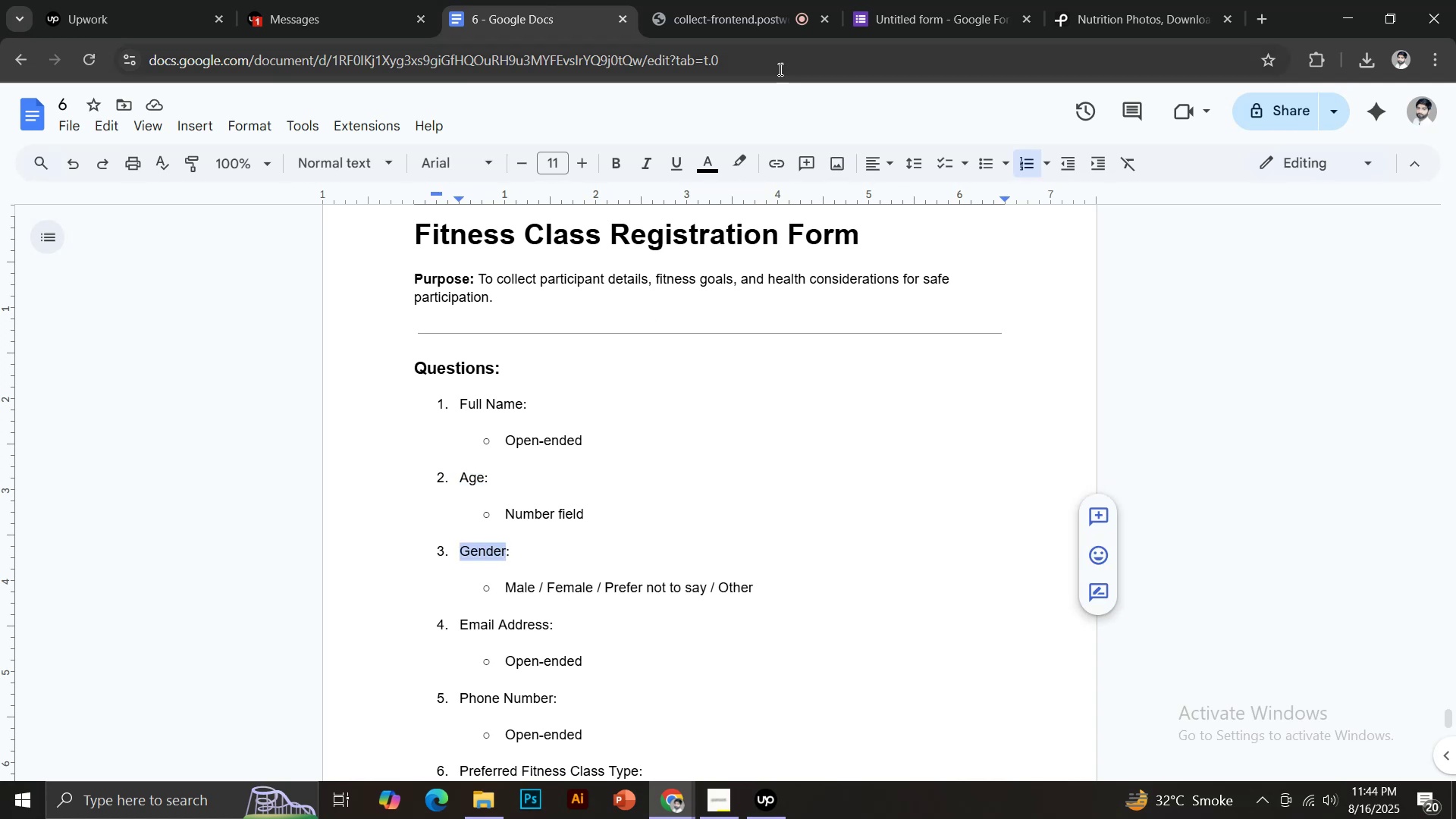 
key(Control+C)
 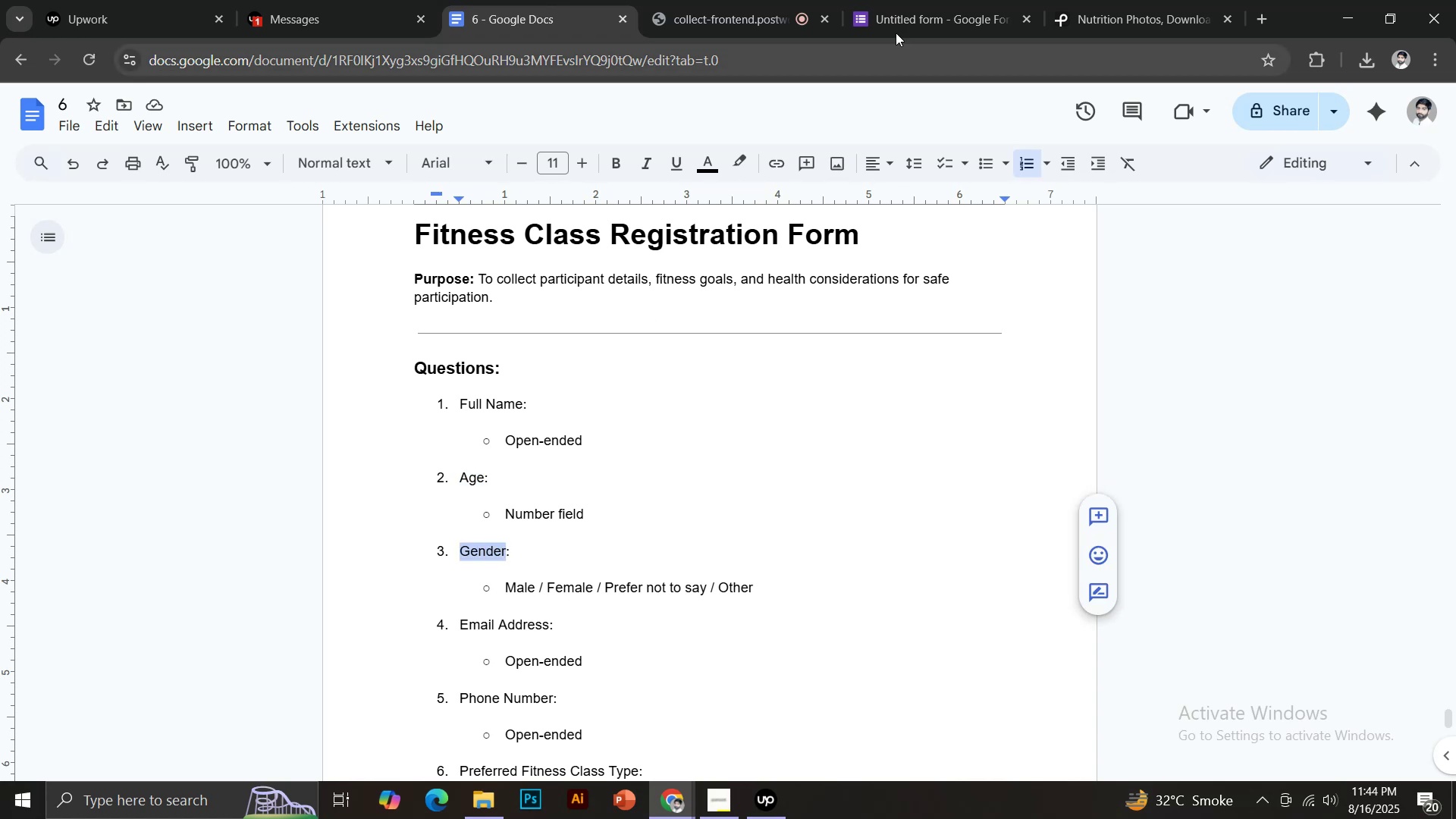 
left_click([905, 0])
 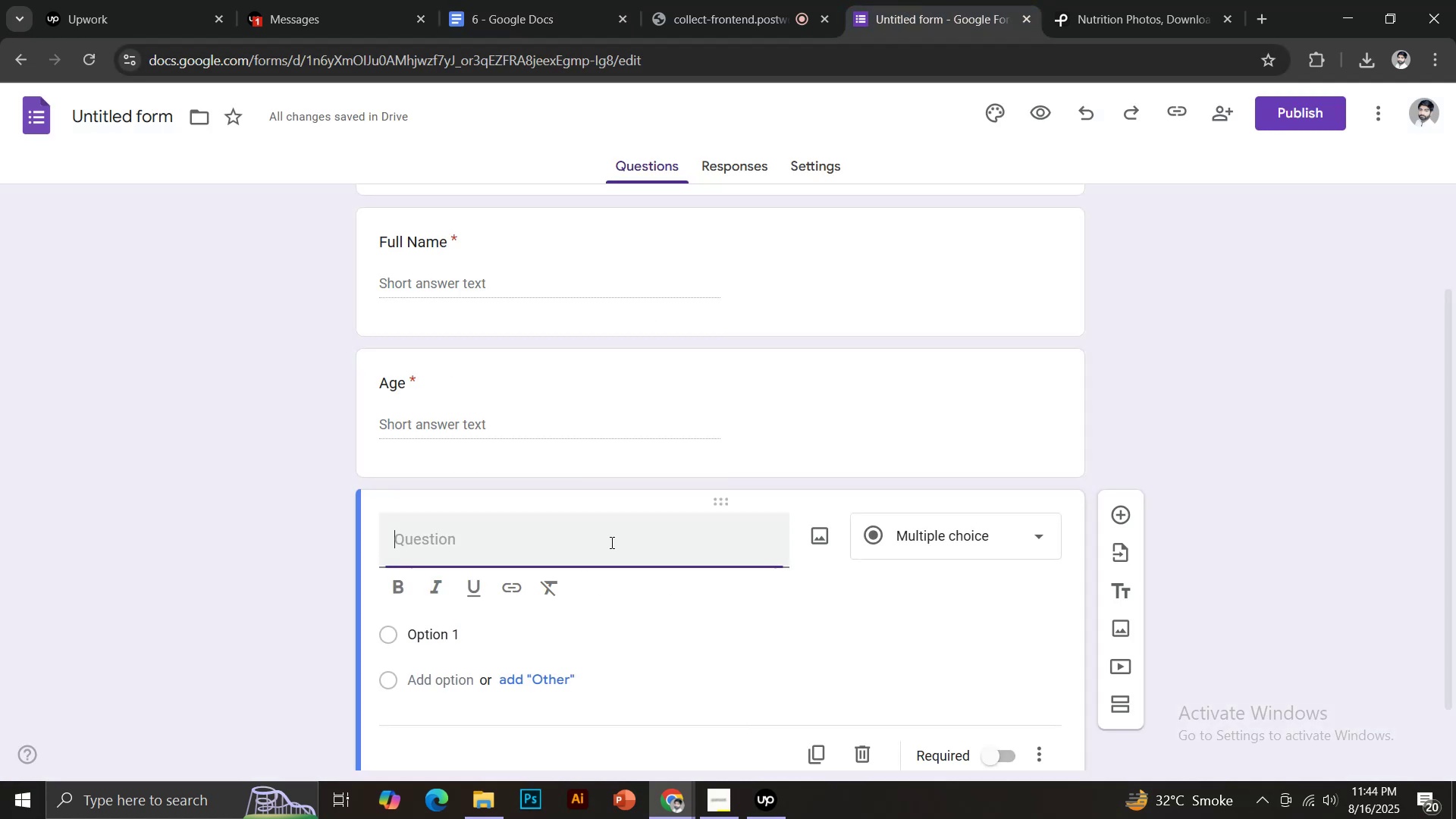 
key(Control+V)
 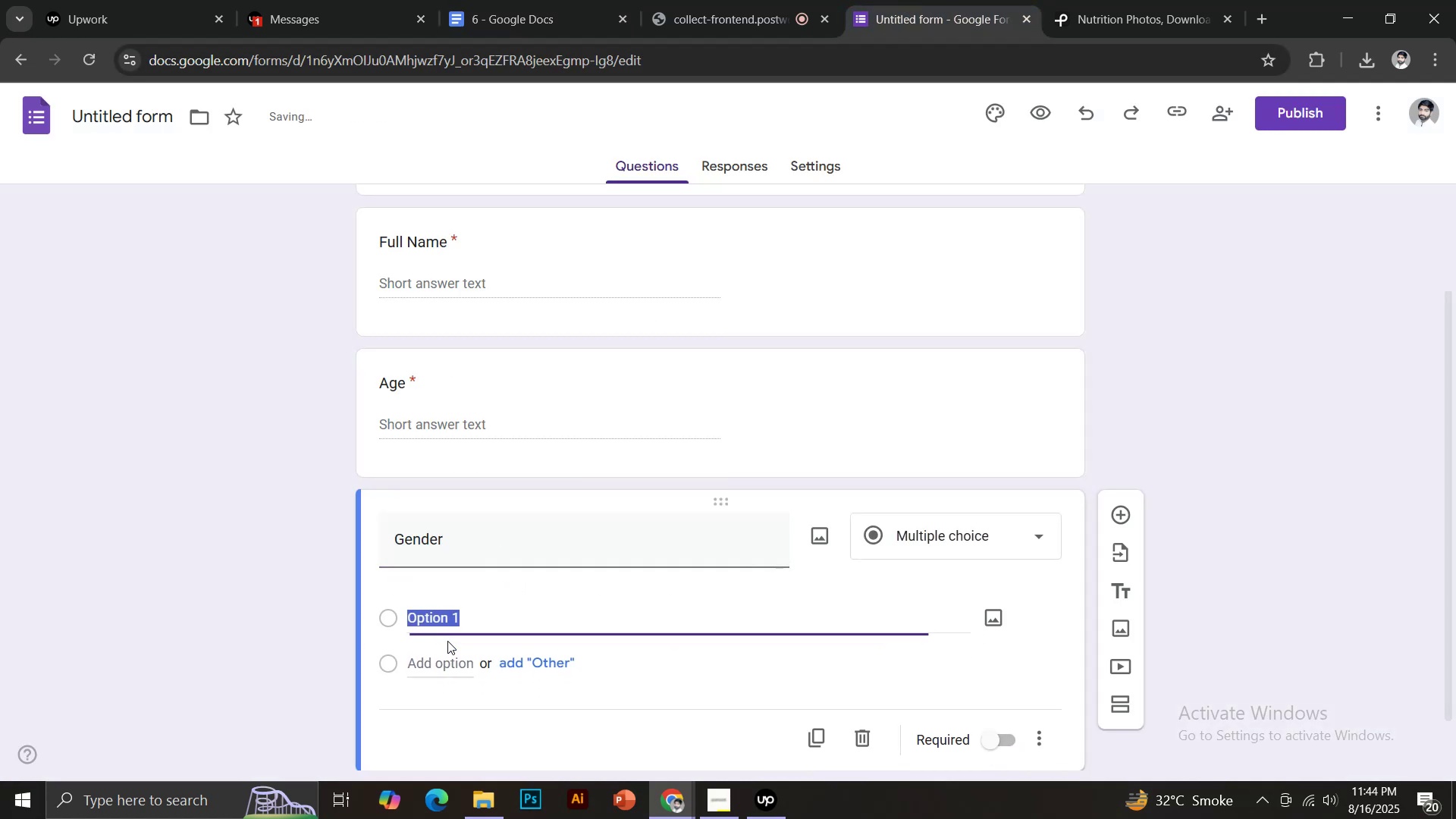 
type(Male)
 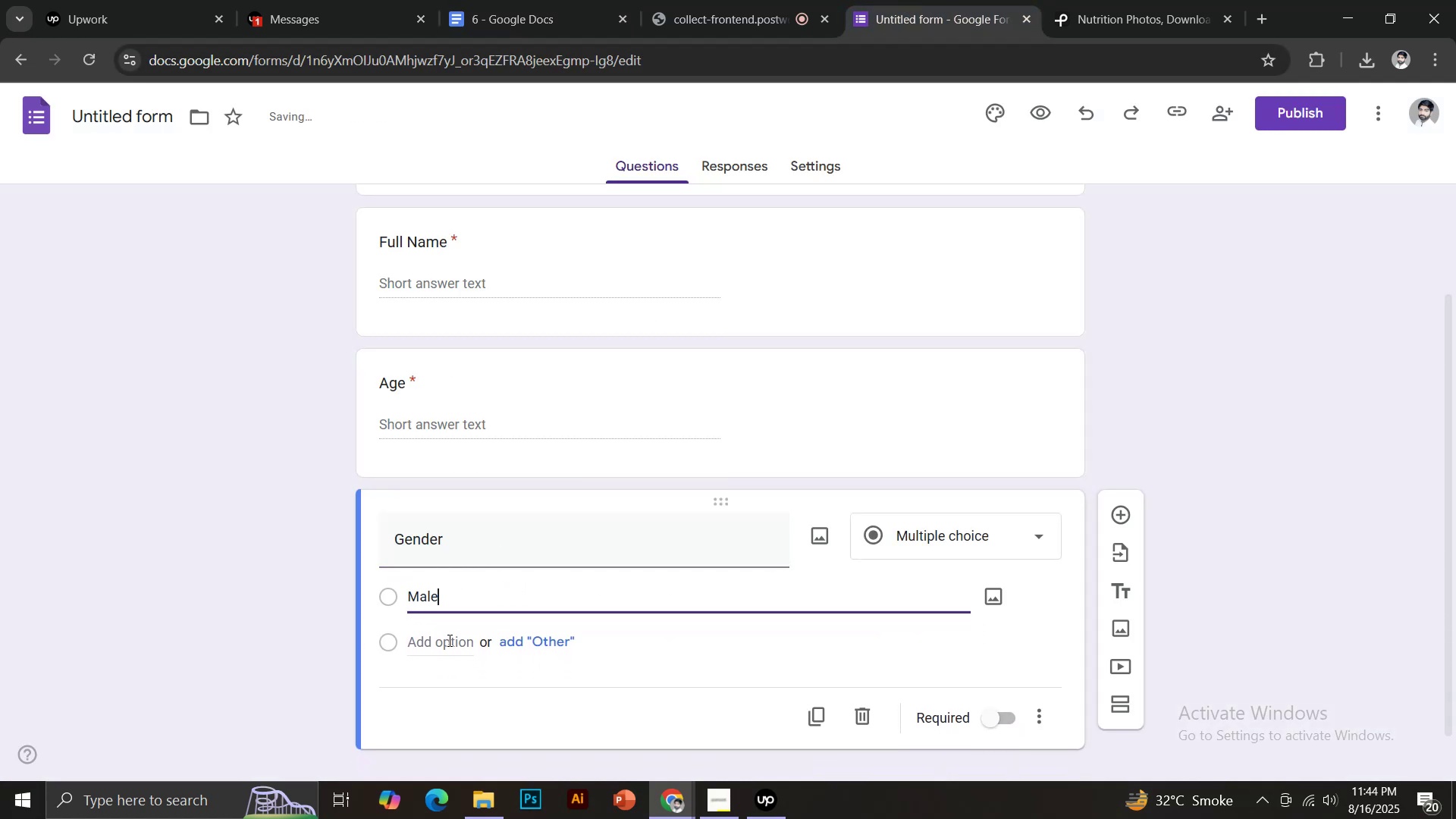 
key(Enter)
 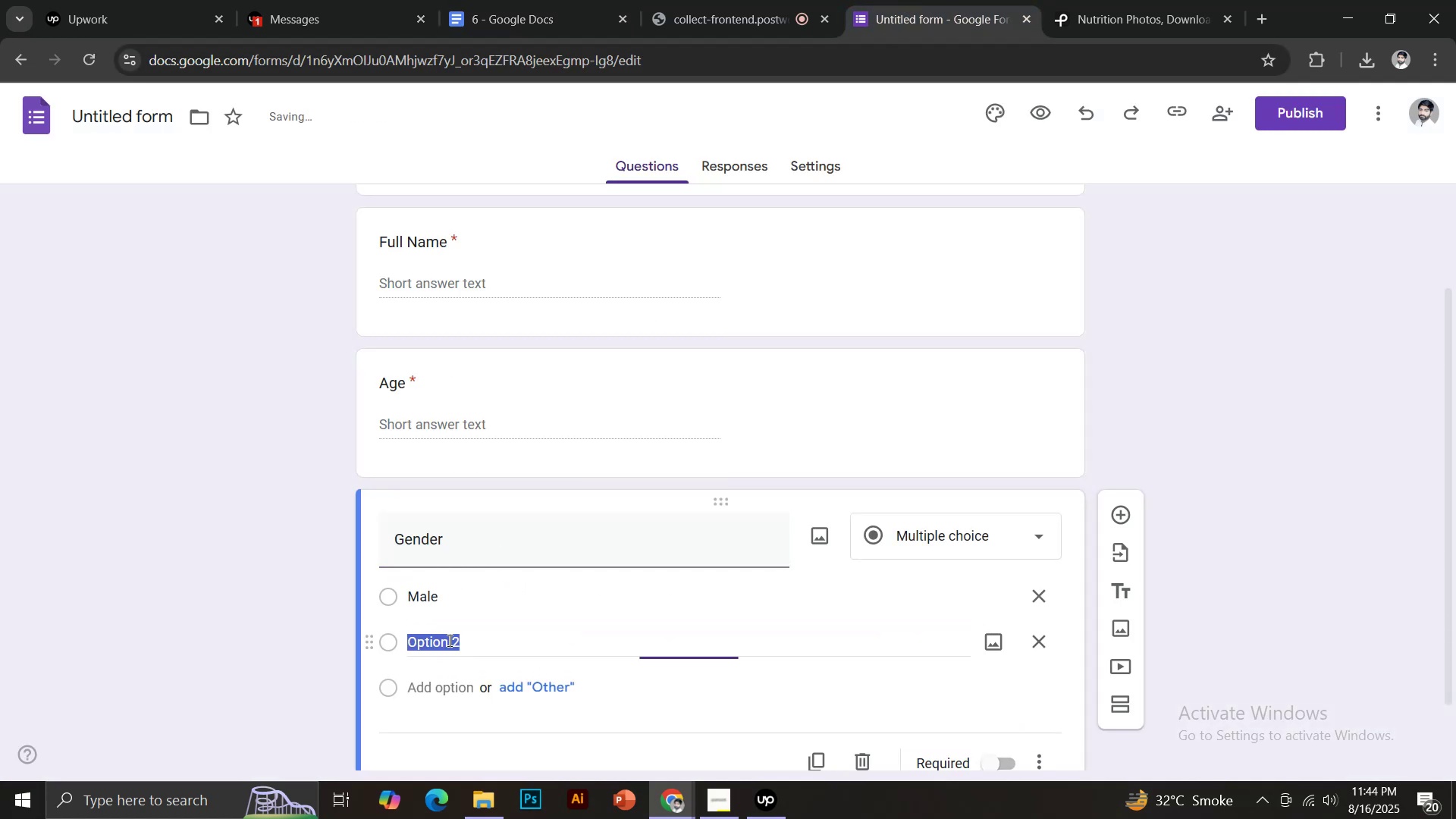 
type(Female)
 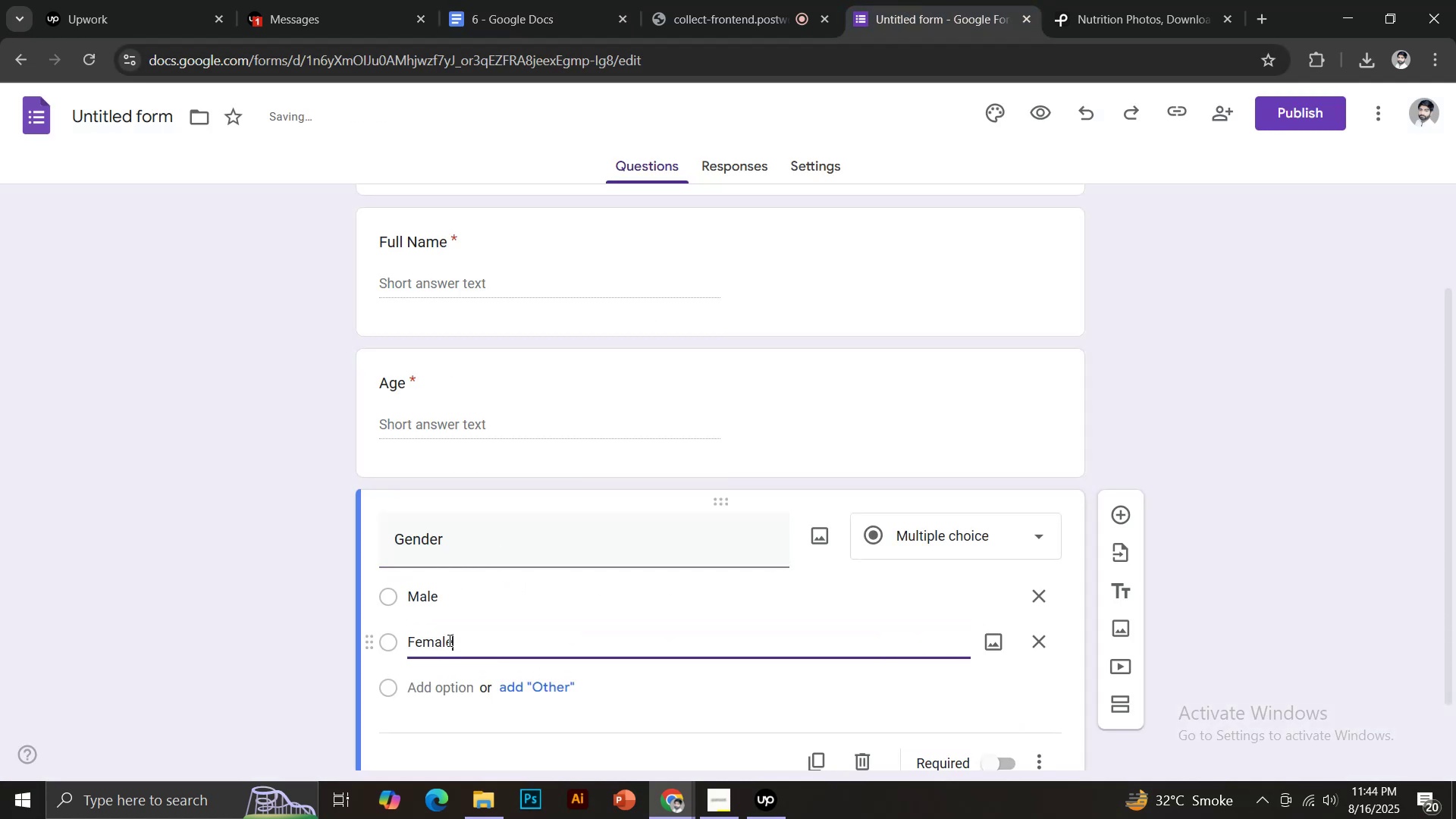 
key(Enter)
 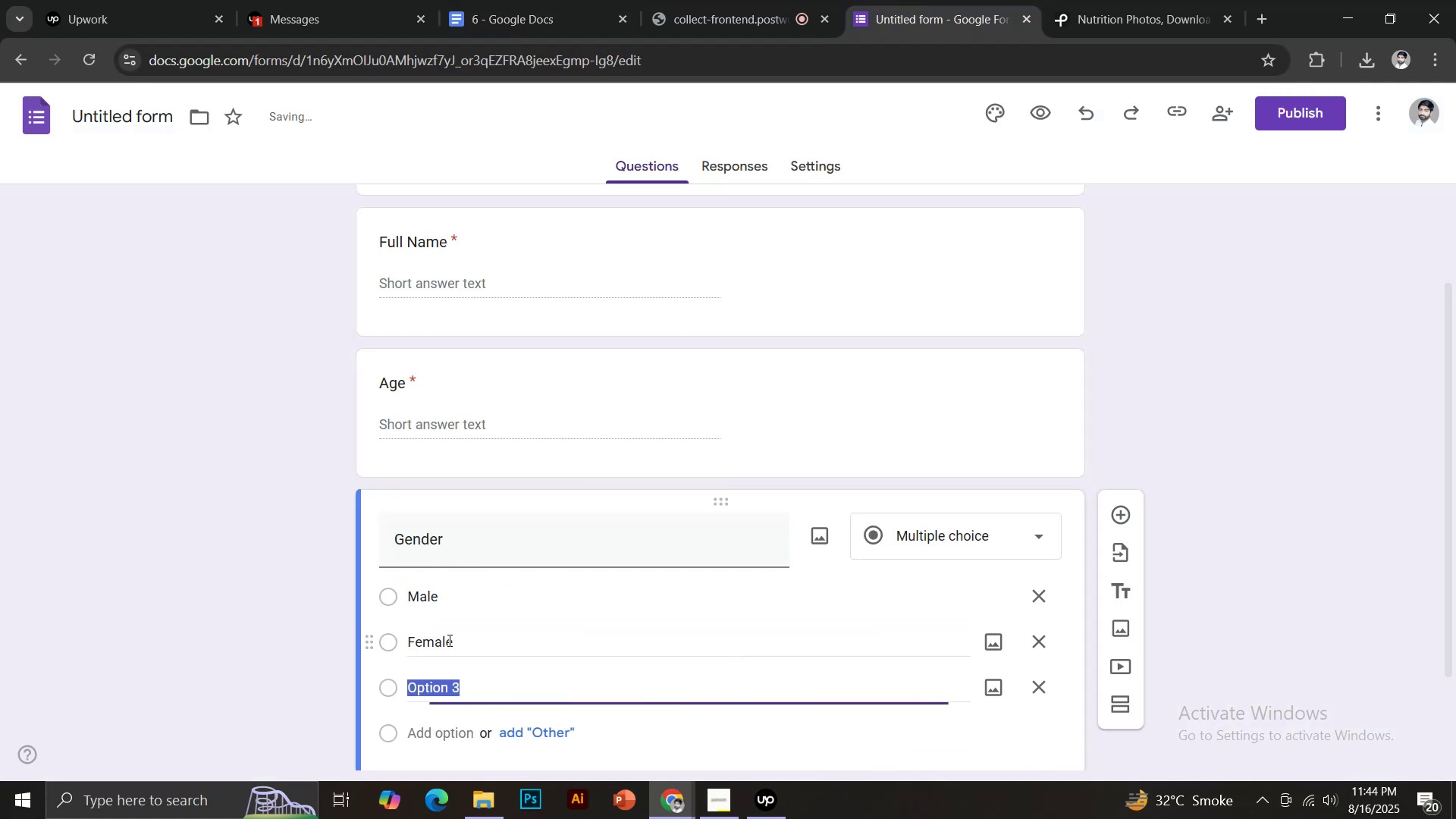 
type(Prefer not to say)
 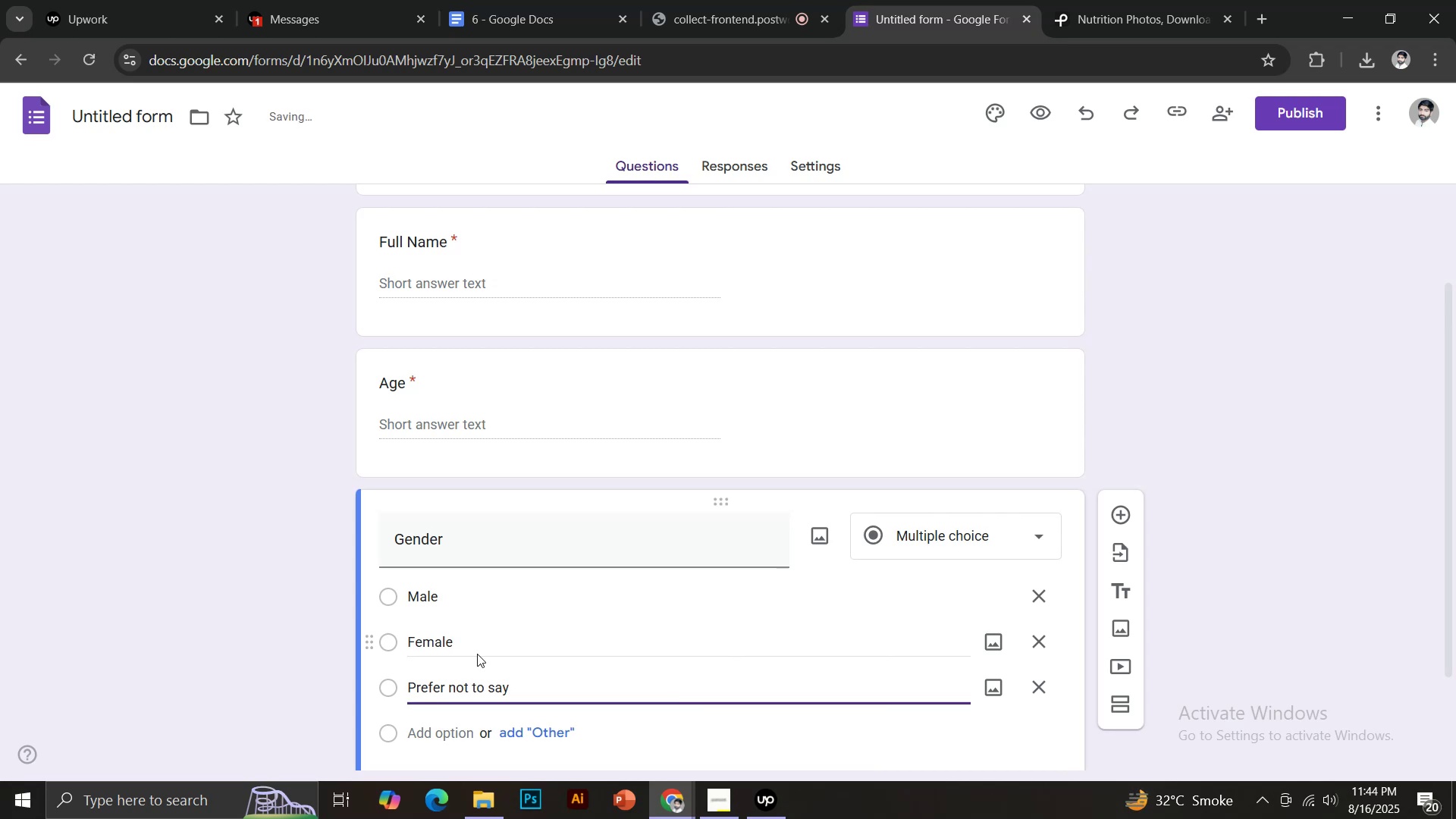 
scroll: coordinate [617, 595], scroll_direction: down, amount: 2.0
 